 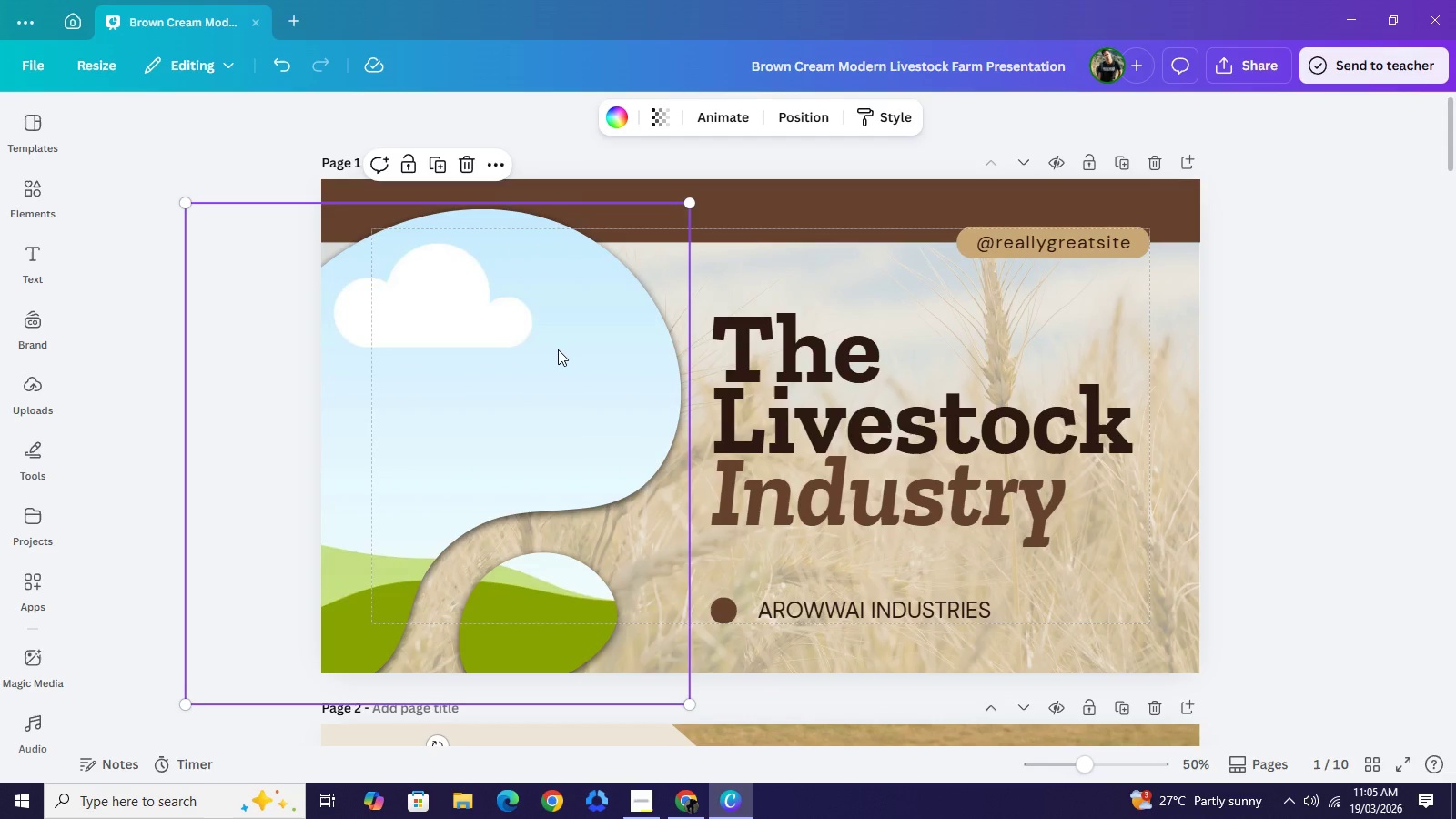 
key(Control+Z)
 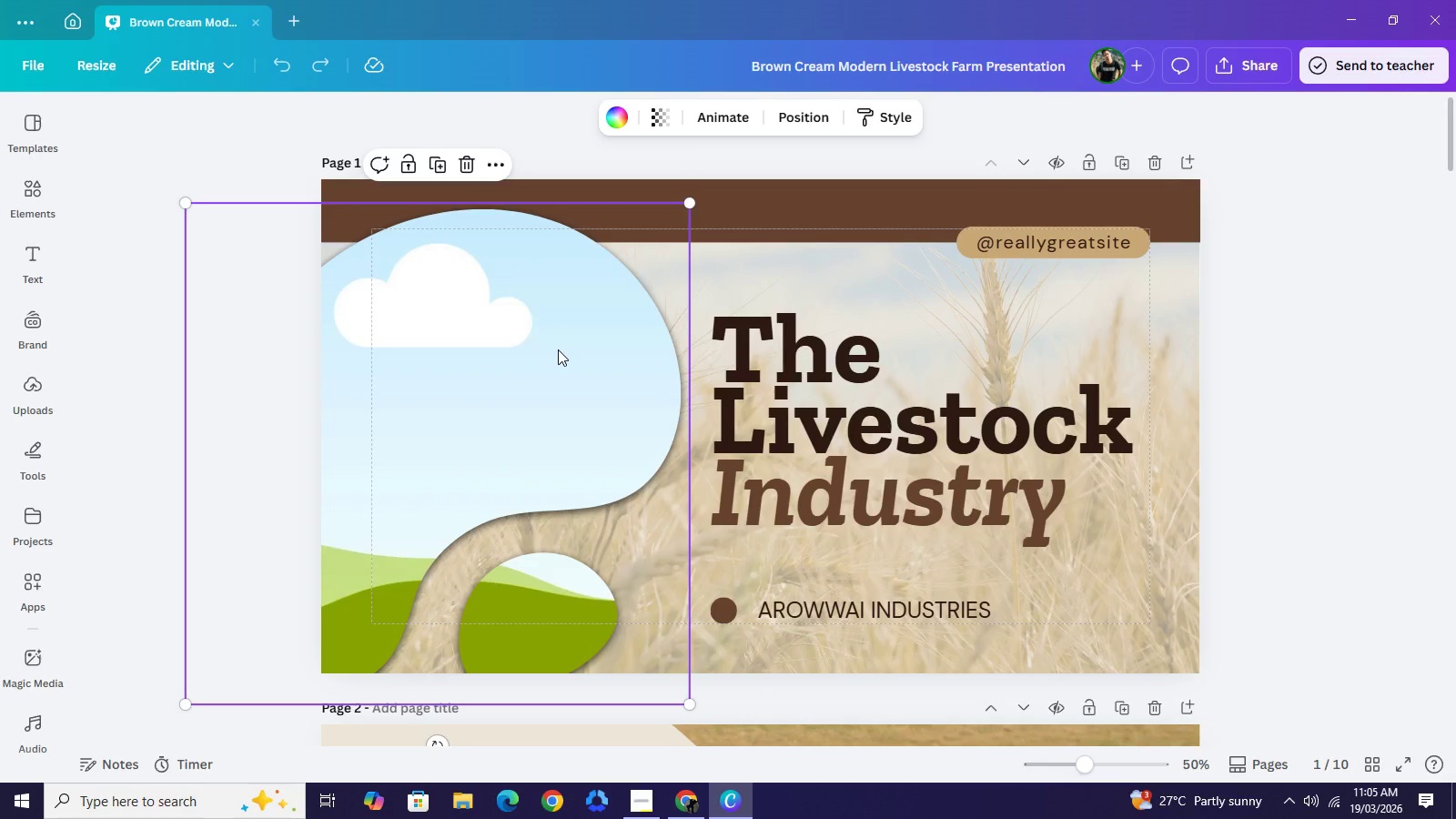 
key(Backspace)
 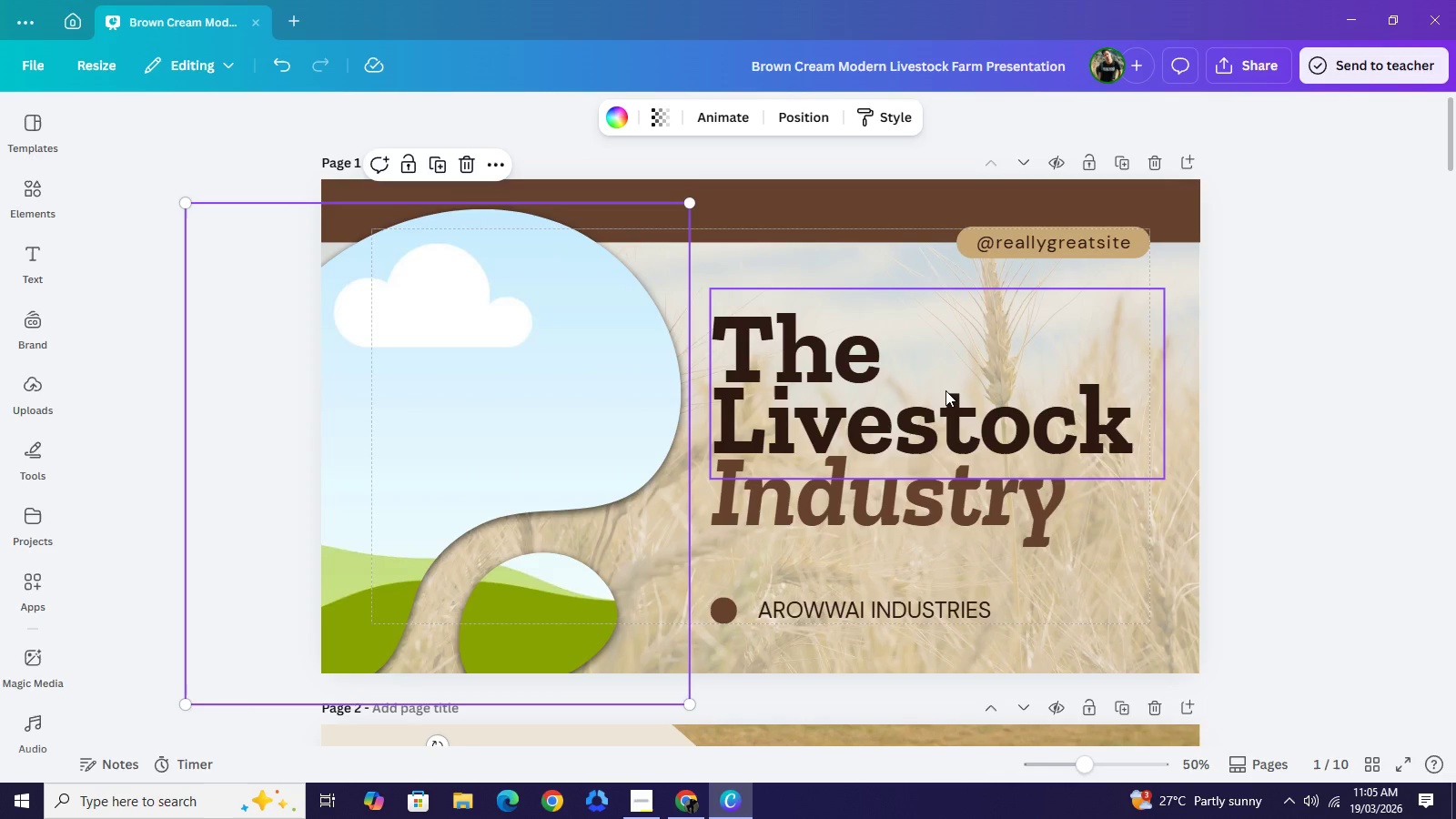 
left_click([945, 390])
 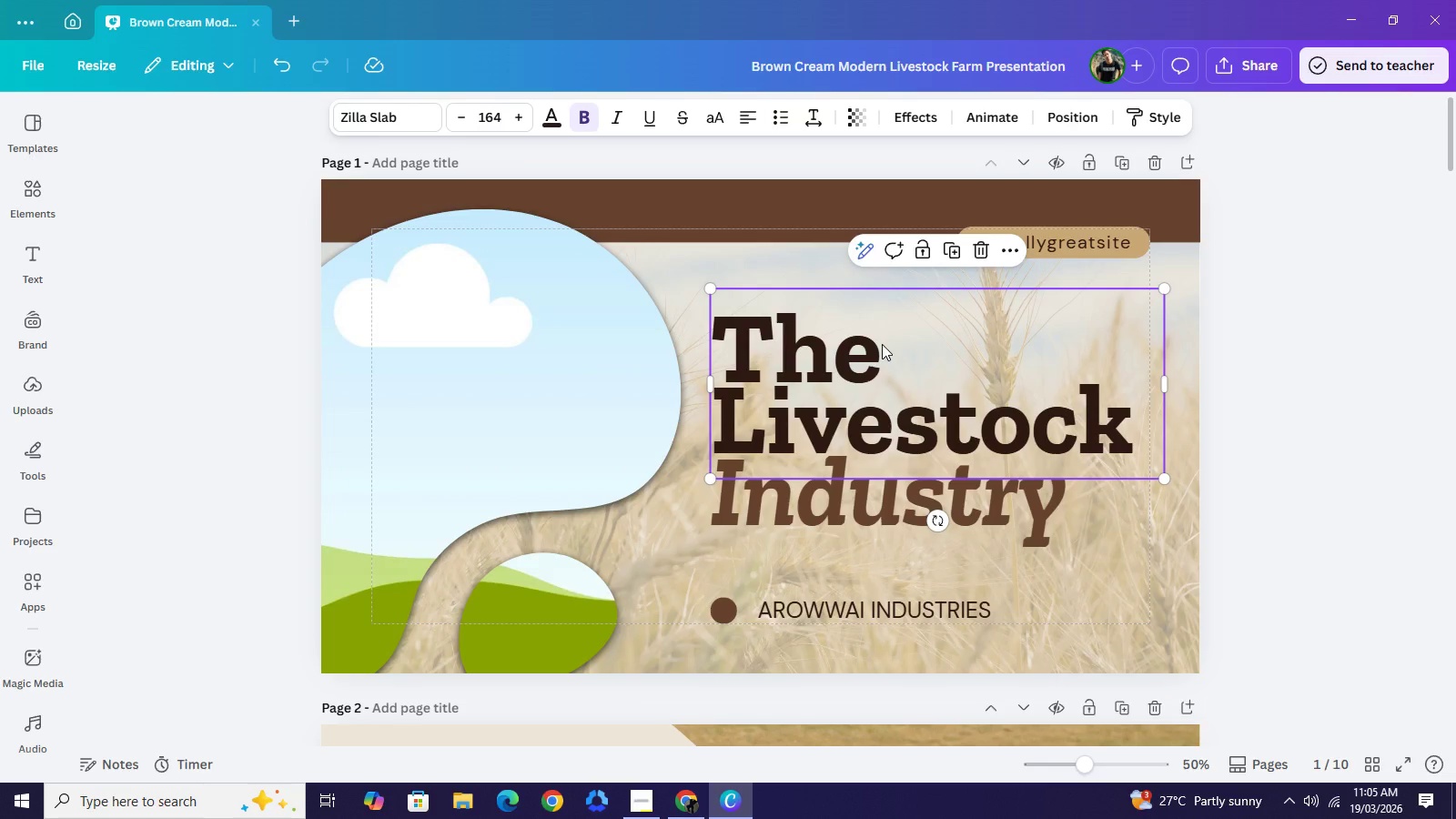 
wait(14.45)
 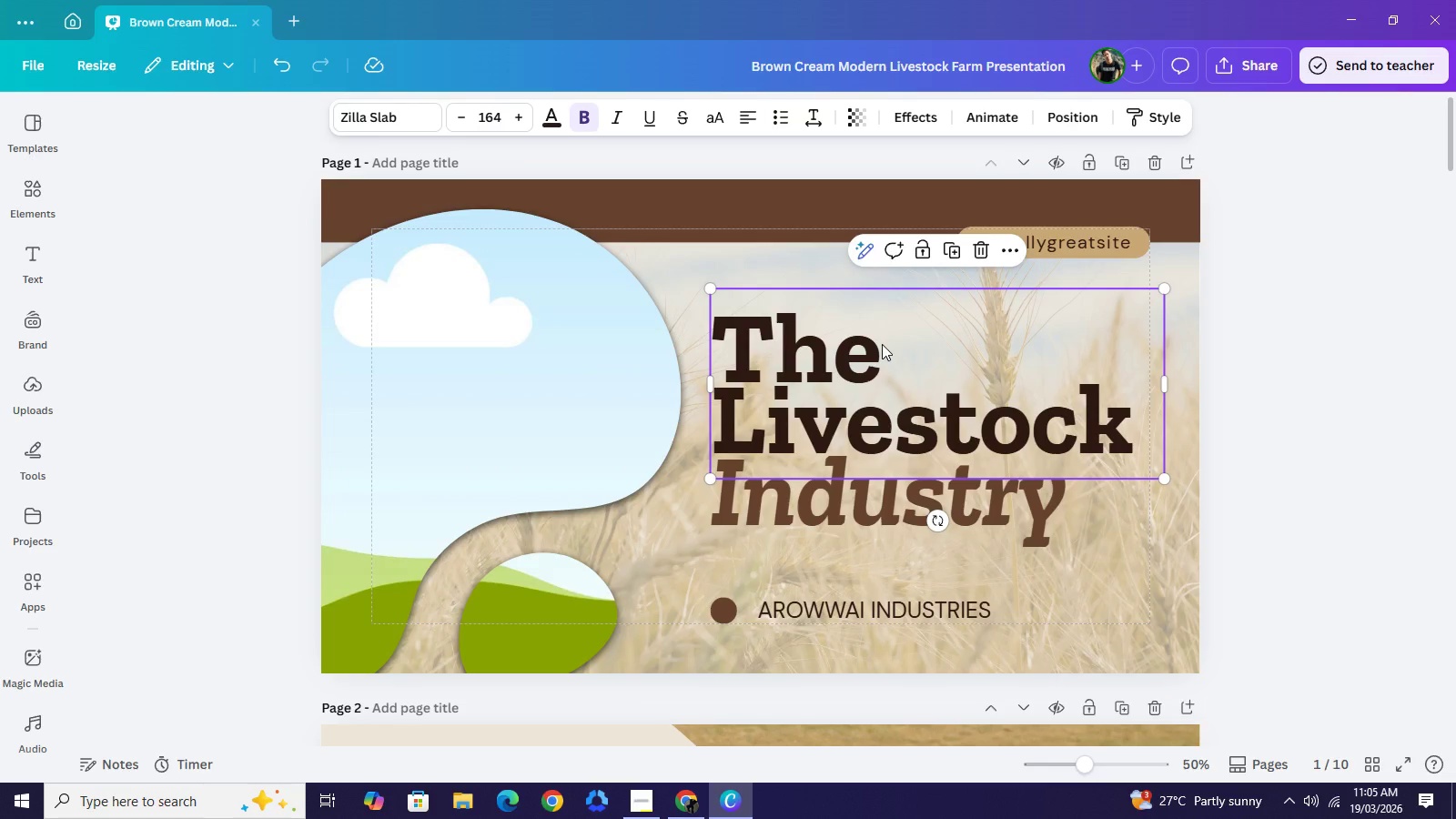 
double_click([841, 394])
 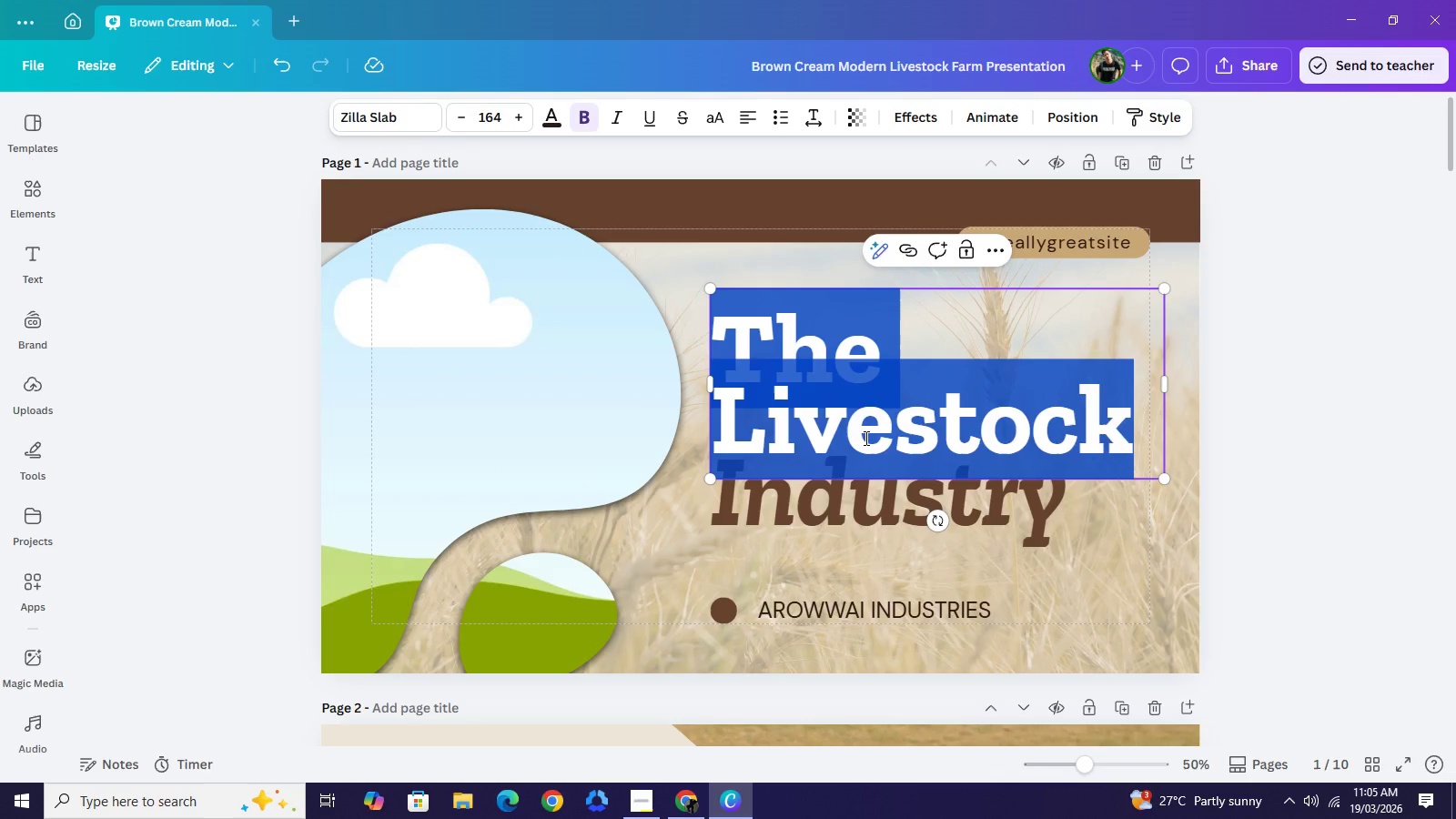 
left_click([864, 438])
 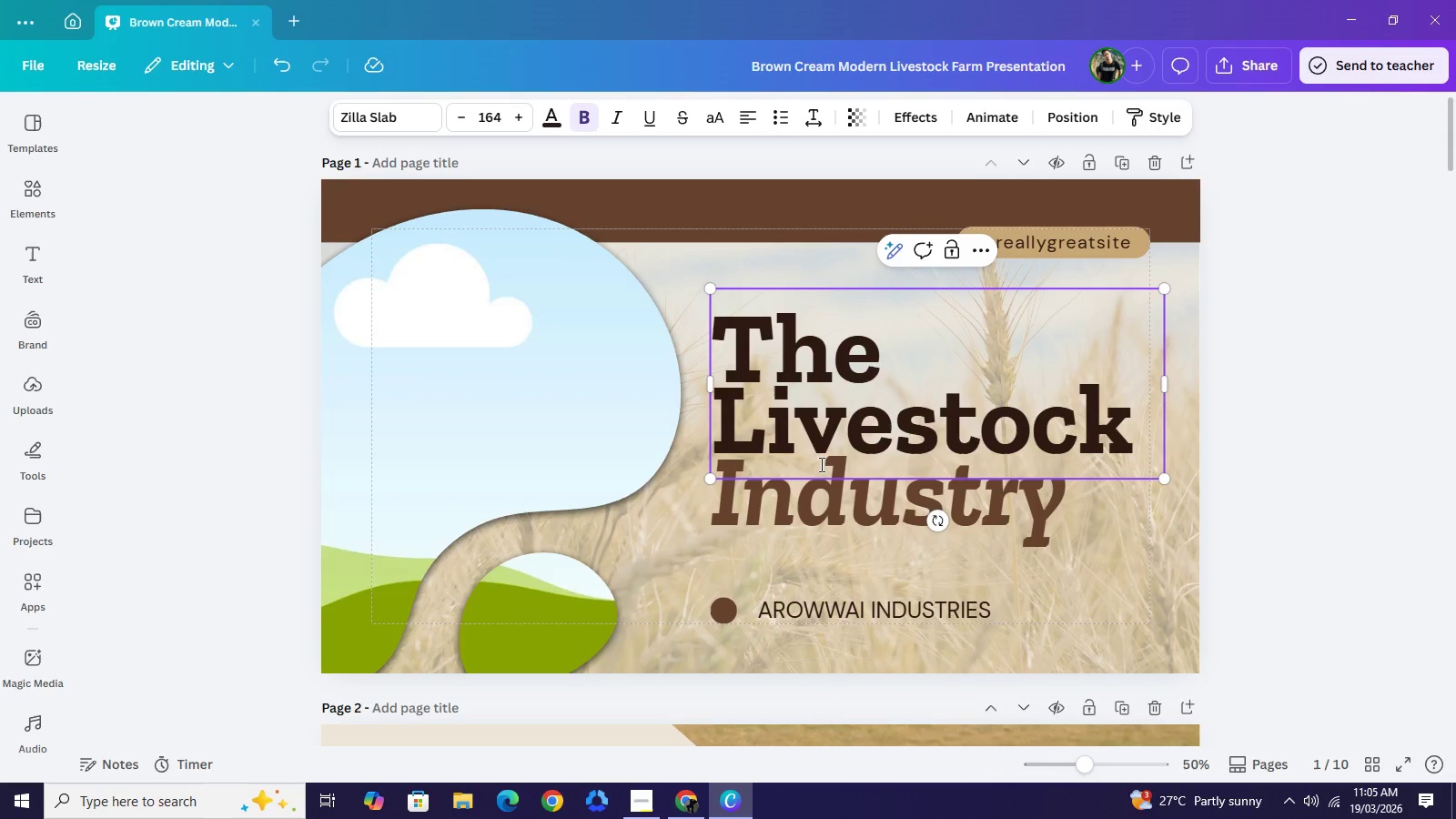 
wait(6.67)
 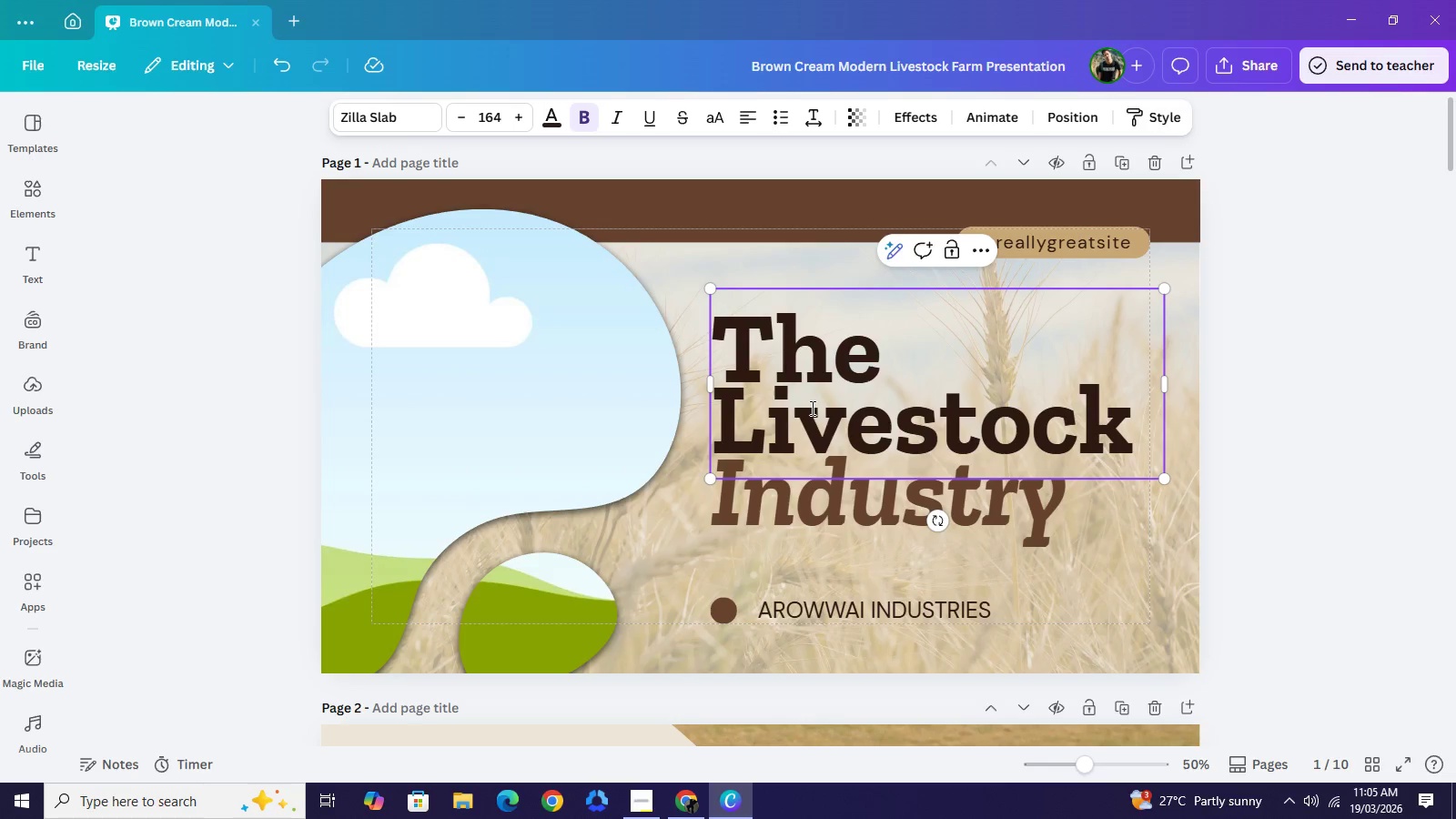 
left_click([887, 445])
 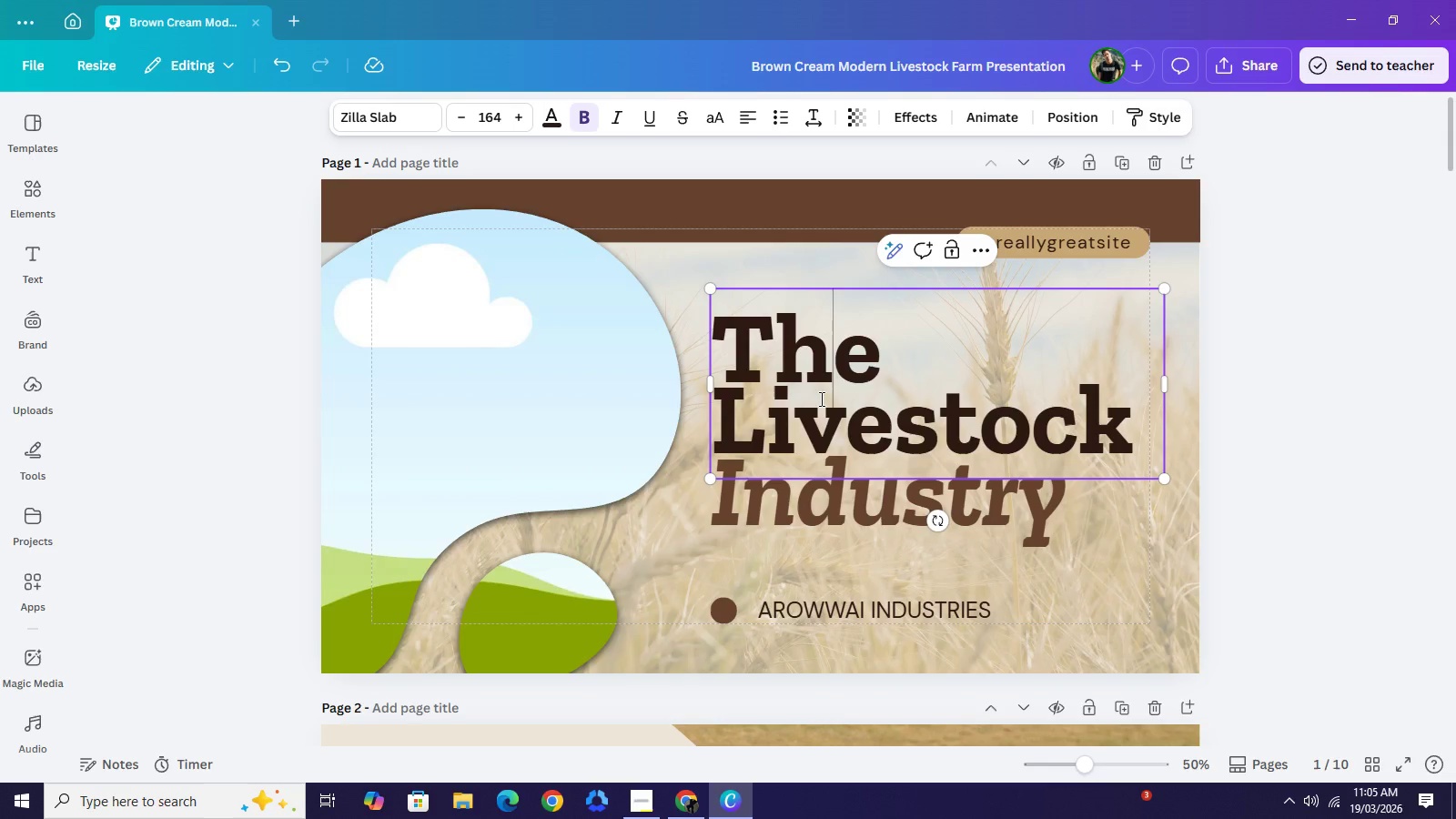 
double_click([820, 399])
 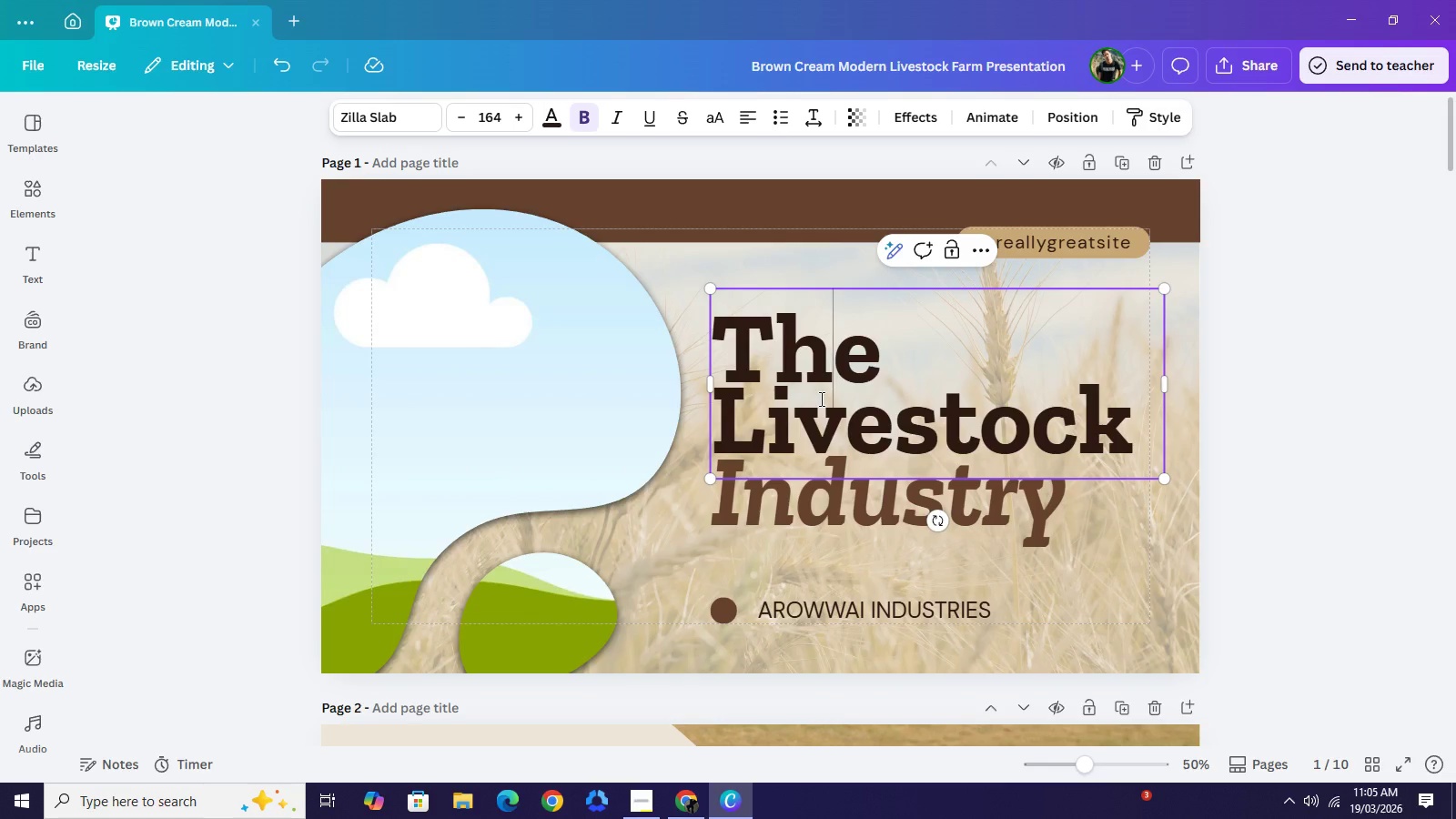 
key(Control+A)
 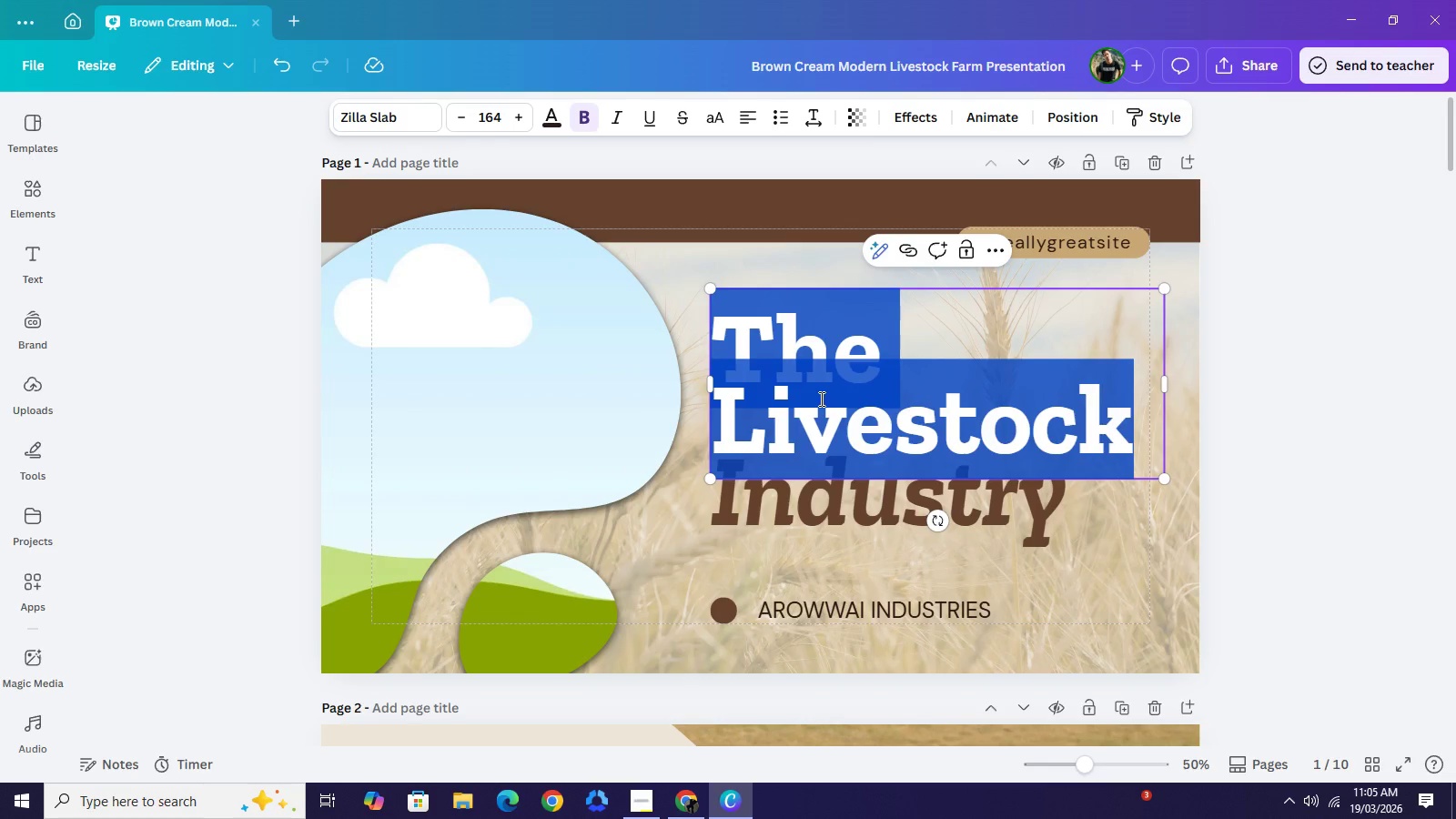 
type(Heirloom)
 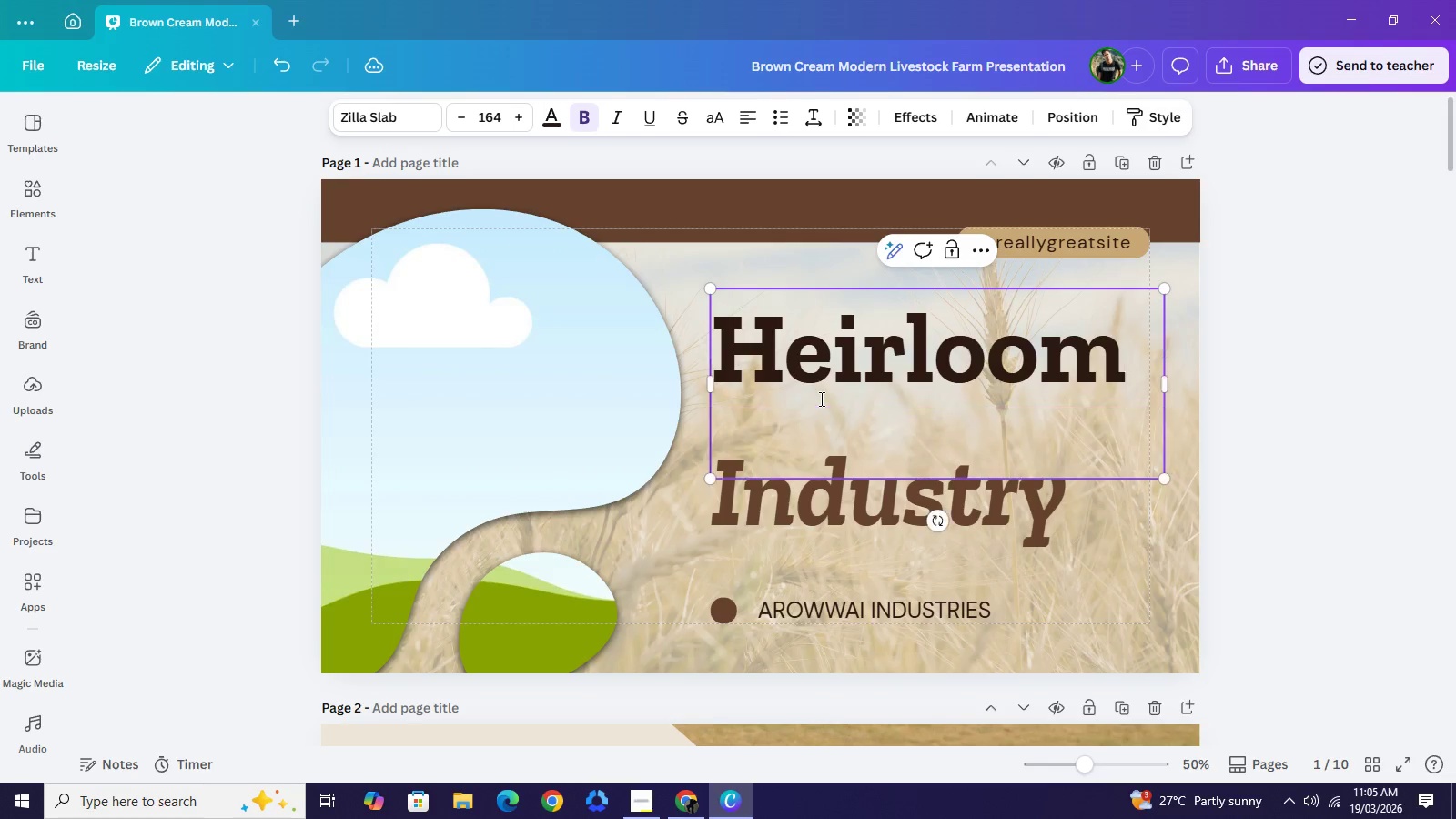 
key(Enter)
 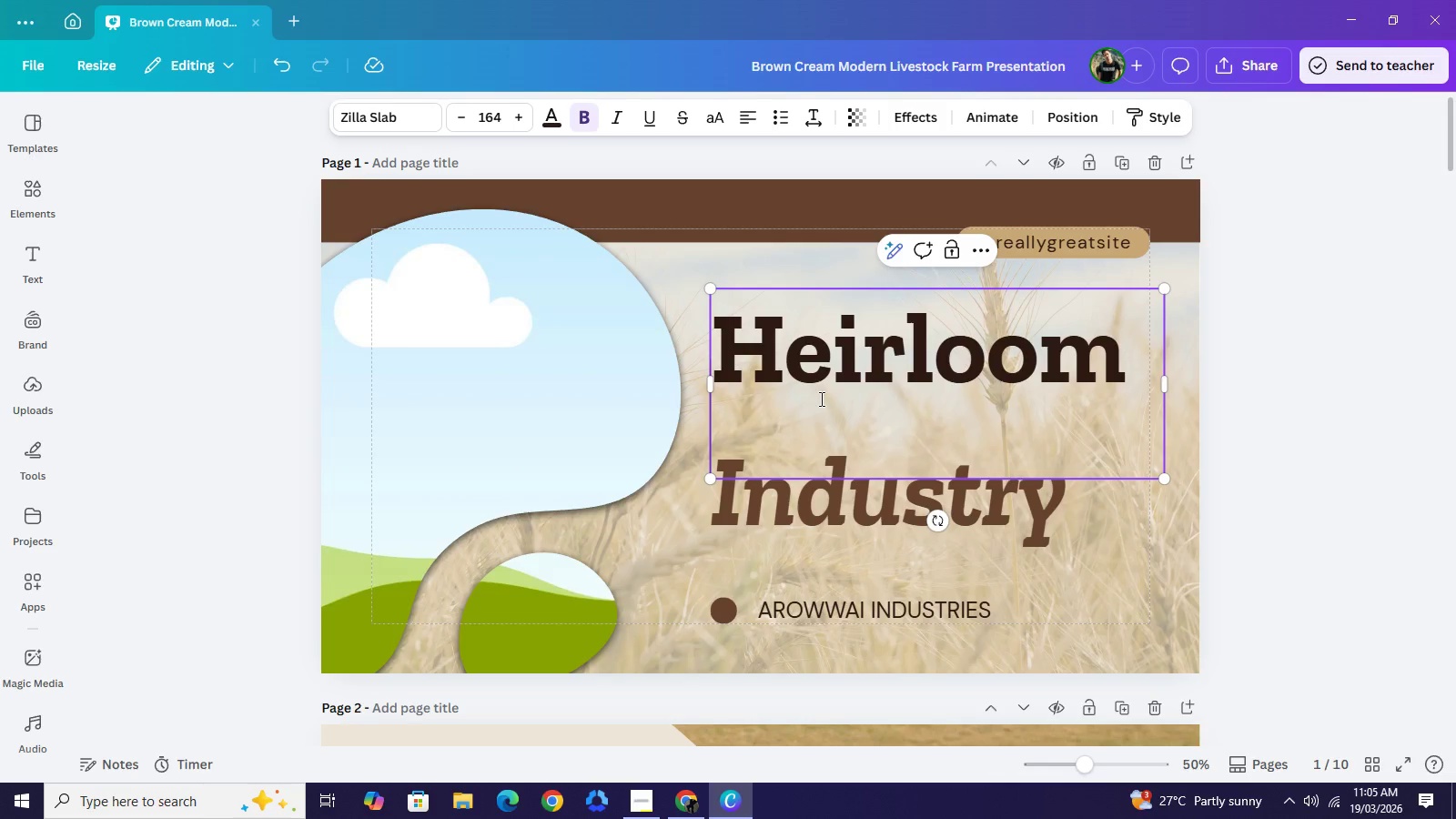 
type(Hub)
 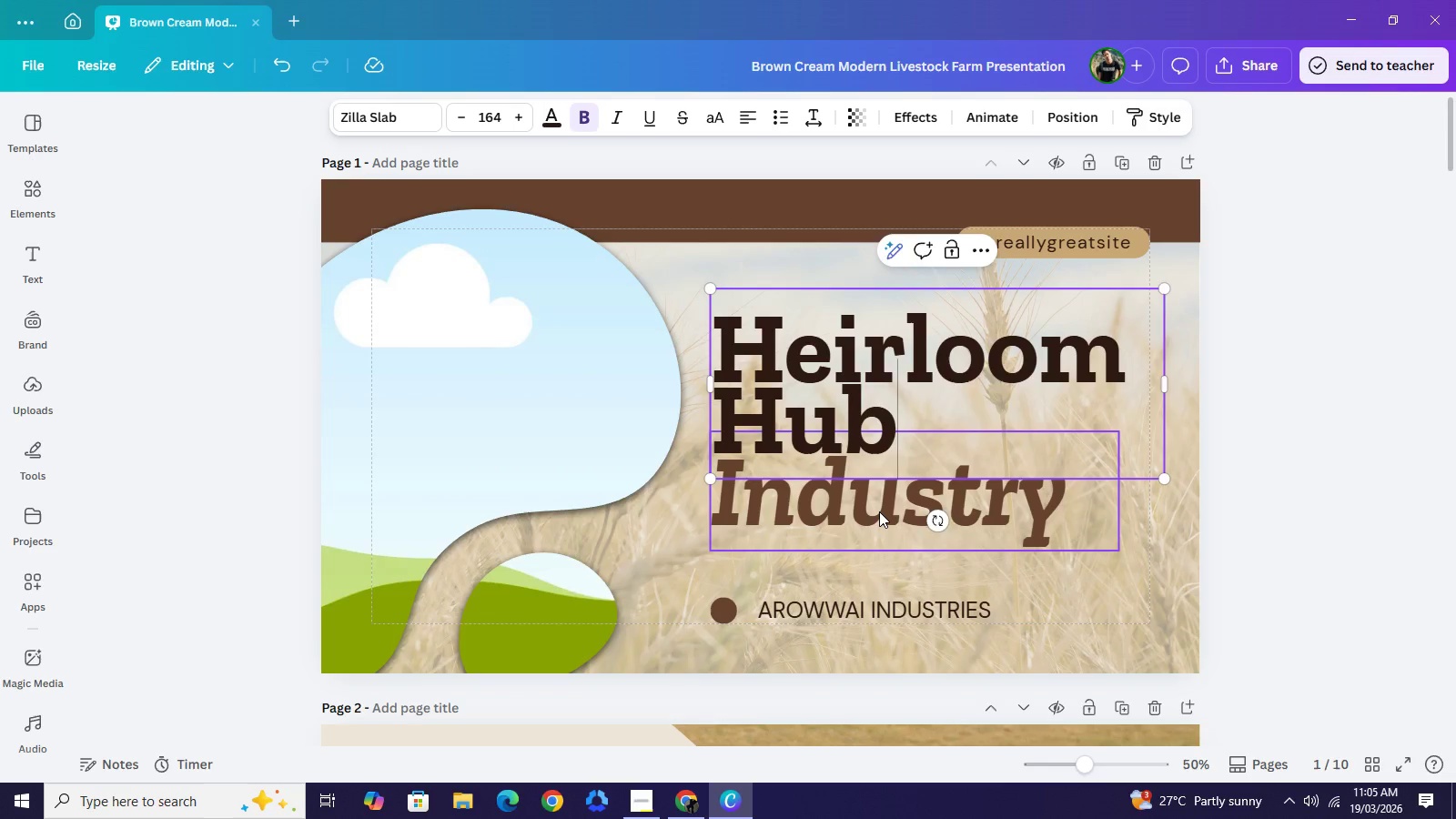 
double_click([879, 511])
 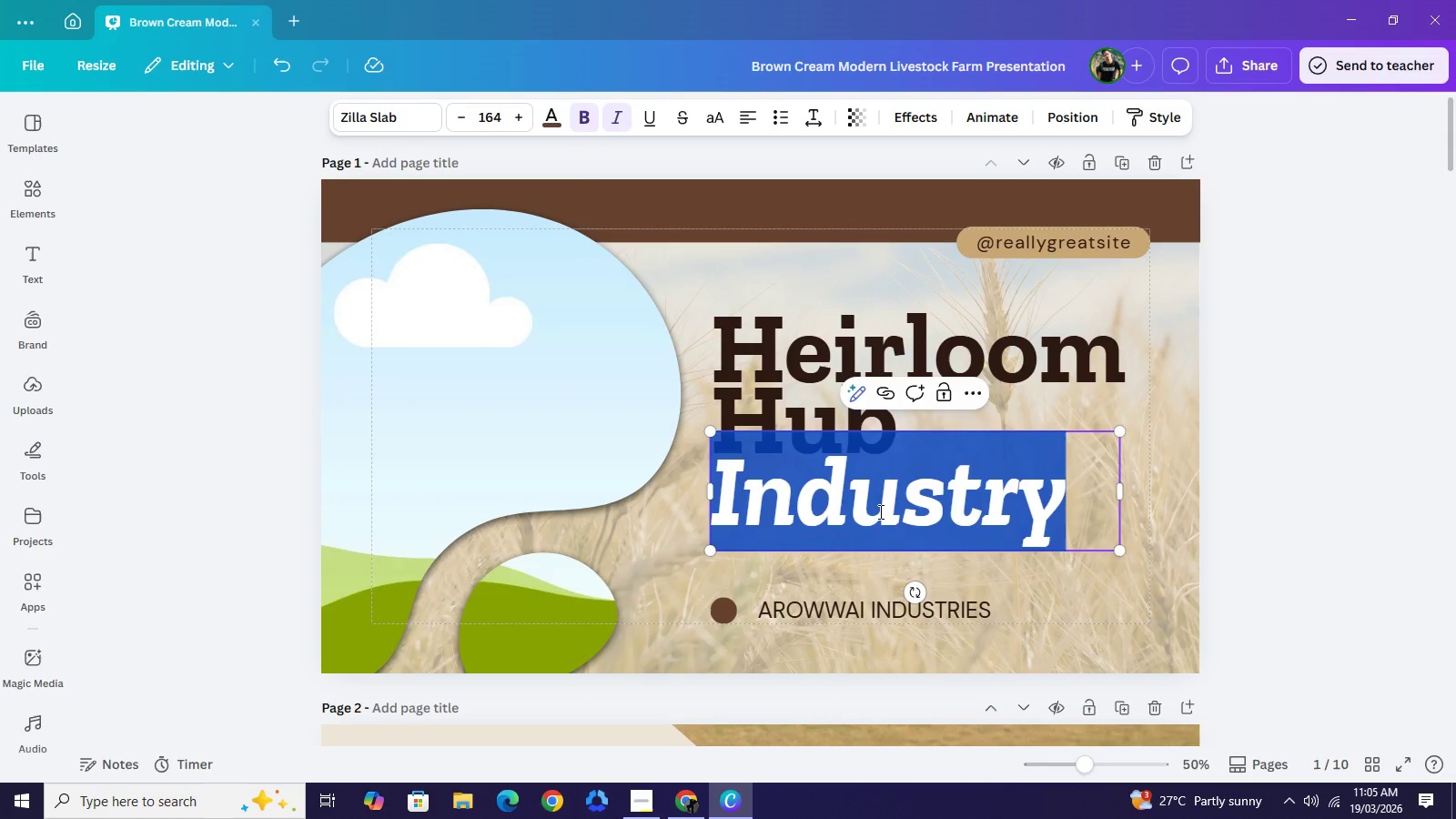 
type(the)
key(Backspace)
key(Backspace)
key(Backspace)
type(The)
 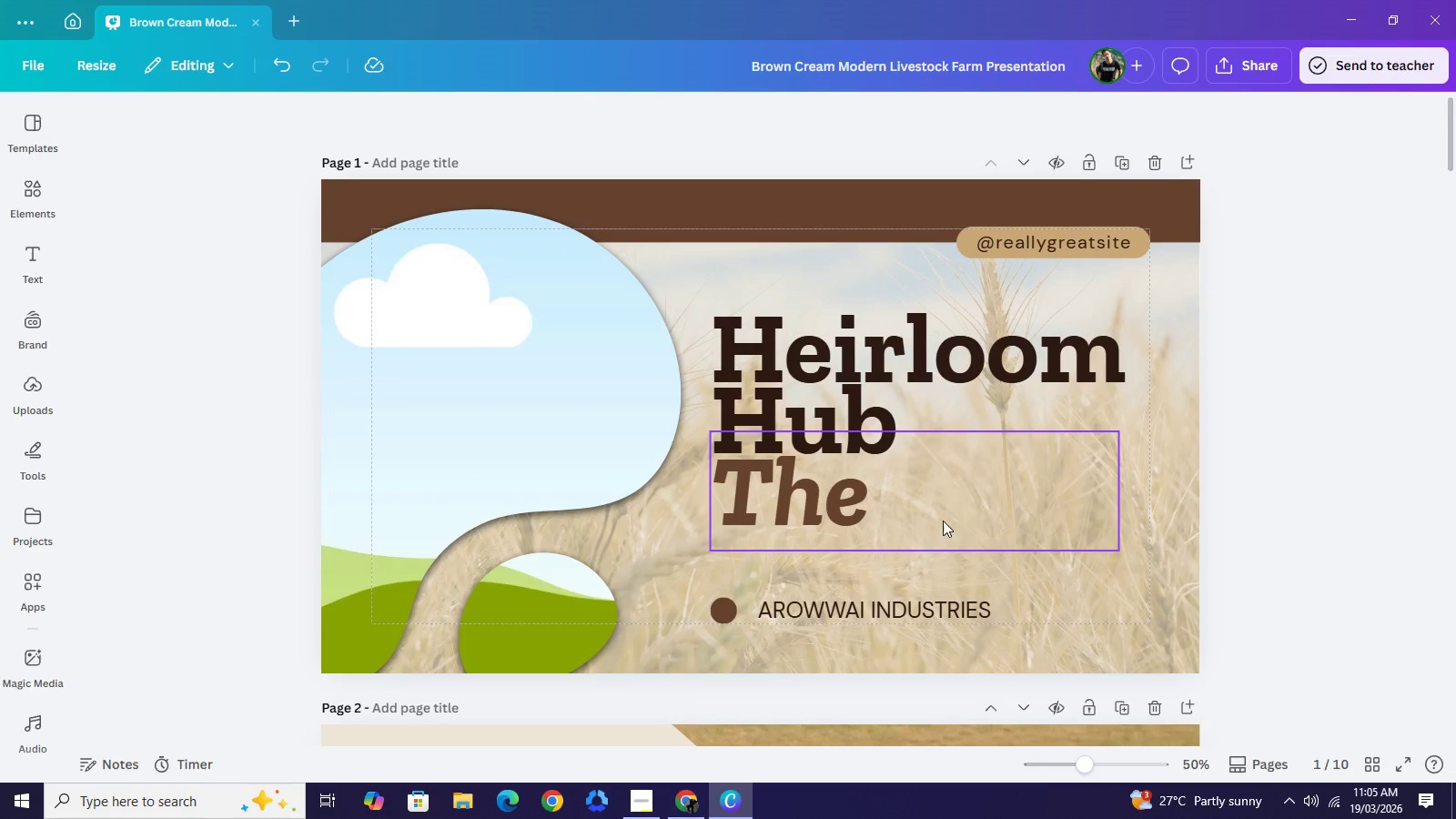 
left_click_drag(start_coordinate=[941, 521], to_coordinate=[857, 329])
 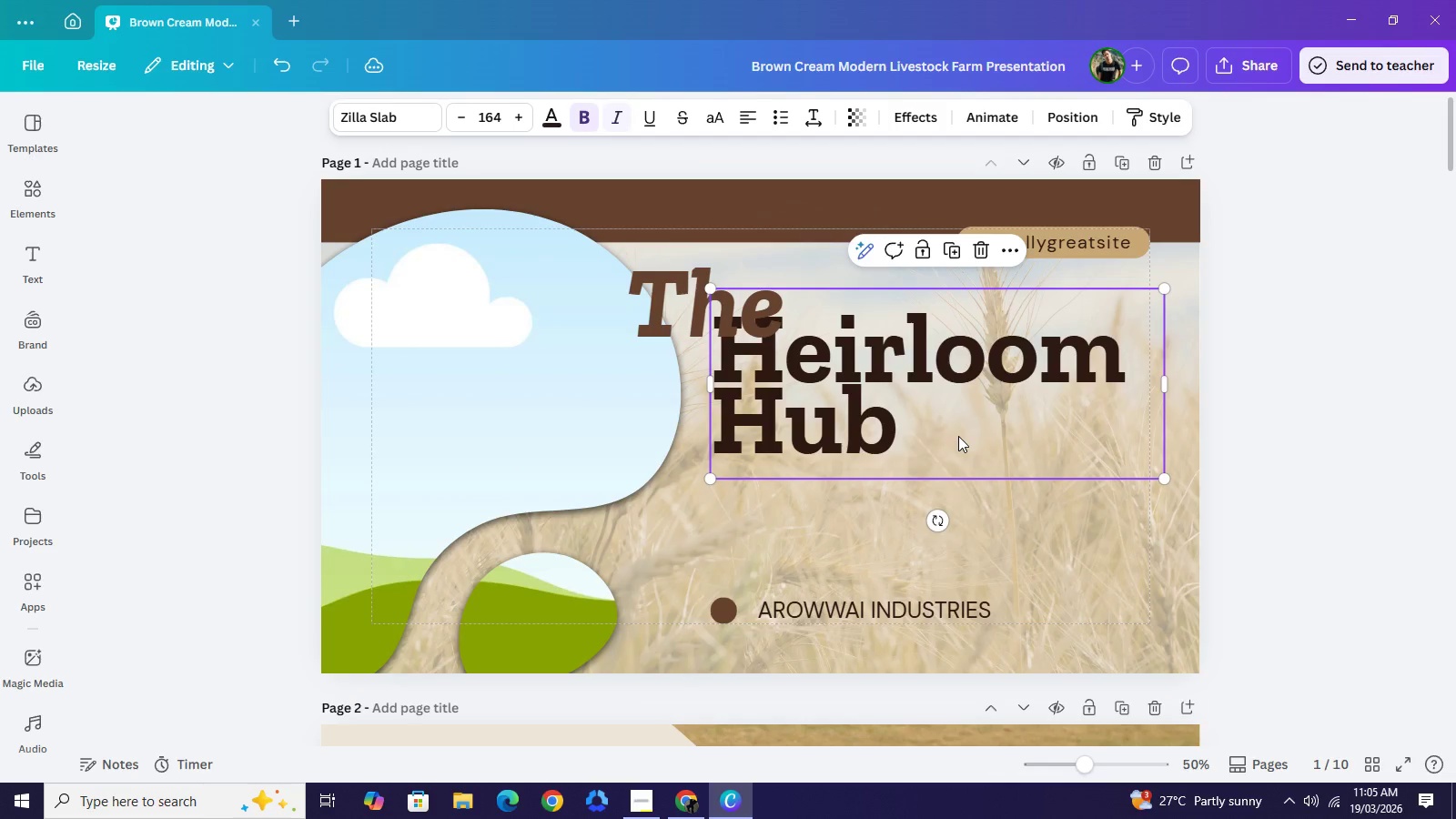 
left_click_drag(start_coordinate=[958, 436], to_coordinate=[958, 522])
 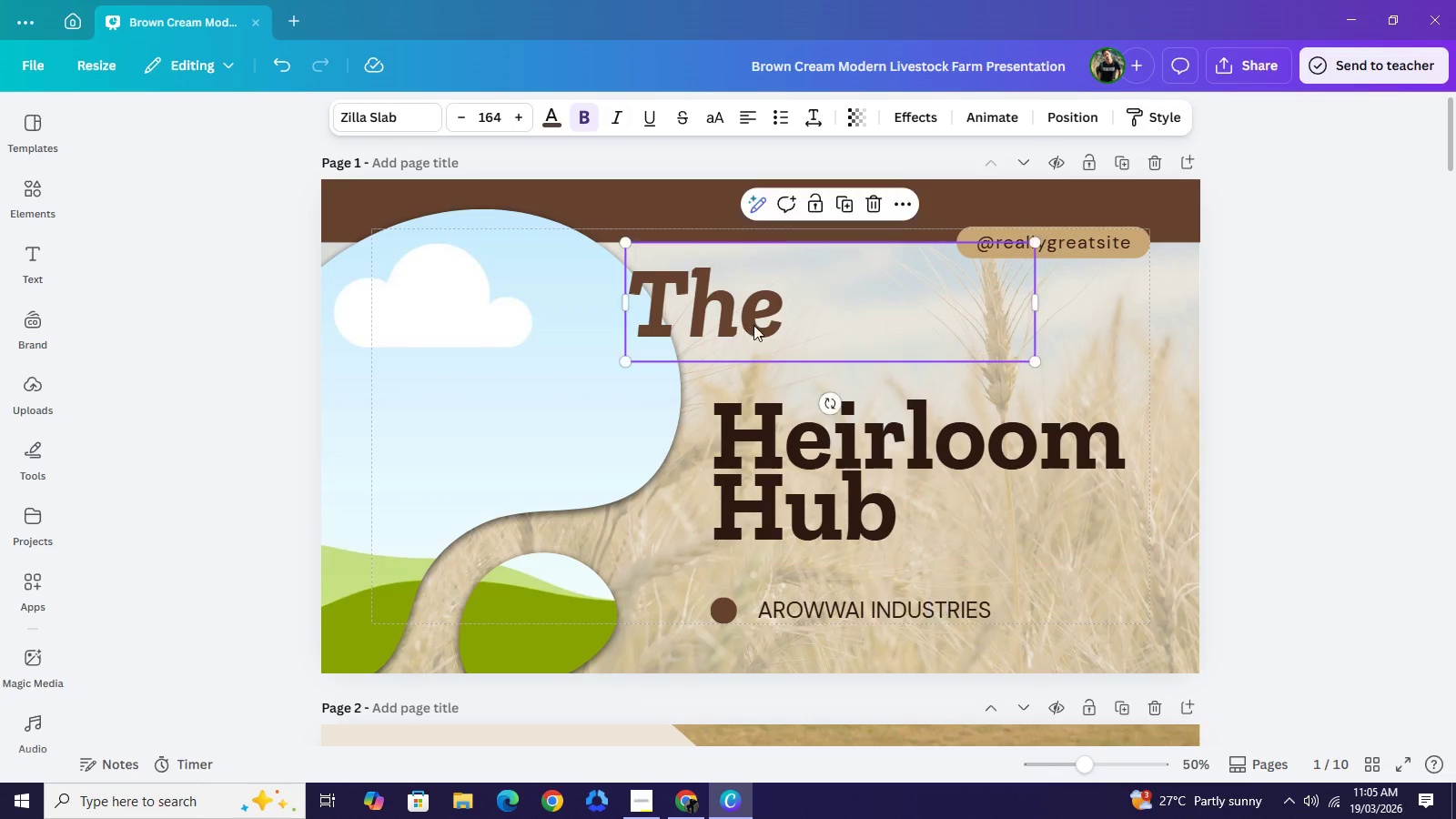 
left_click_drag(start_coordinate=[743, 321], to_coordinate=[826, 381])
 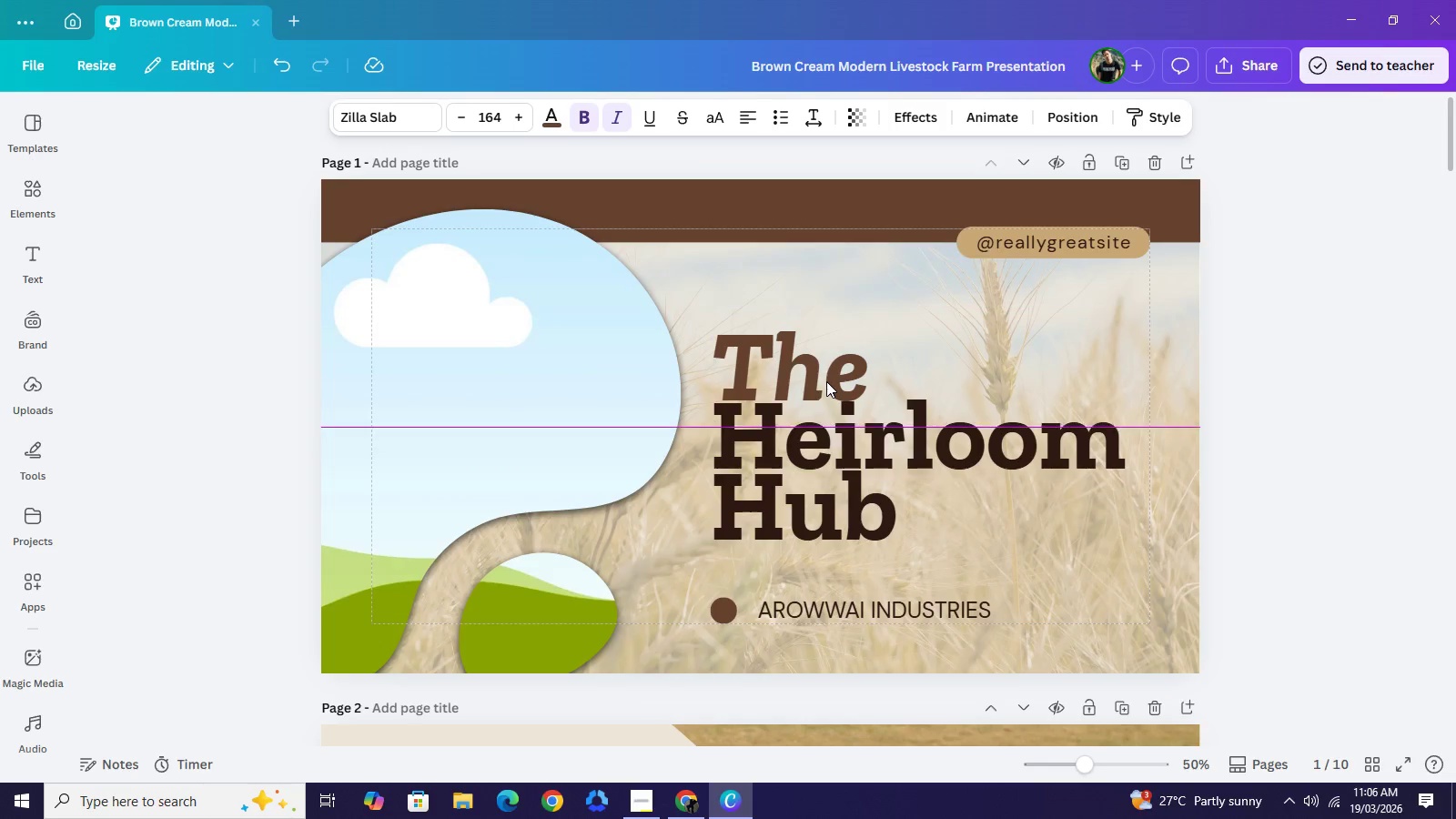 
key(ArrowUp)
 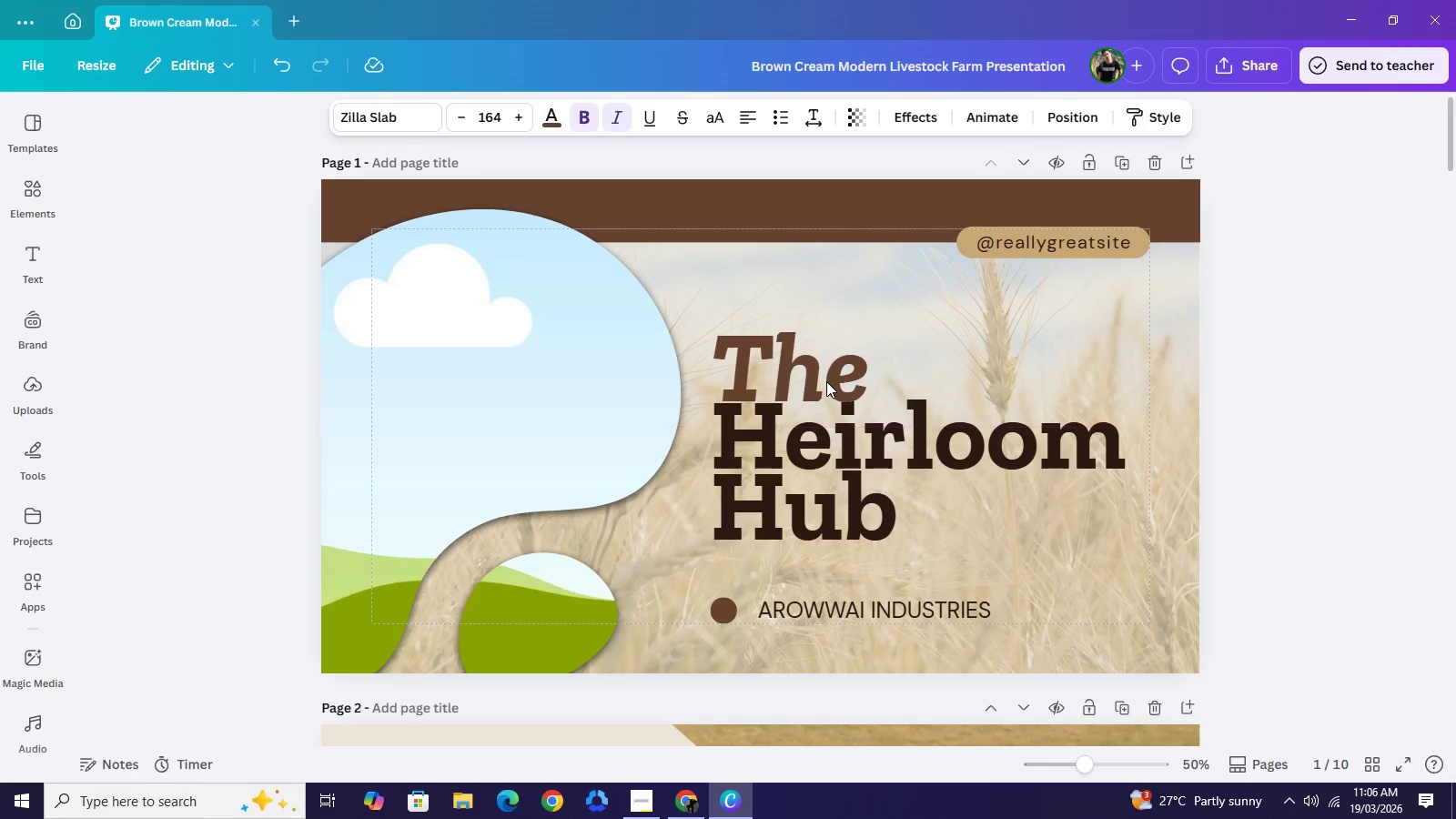 
key(ArrowDown)
 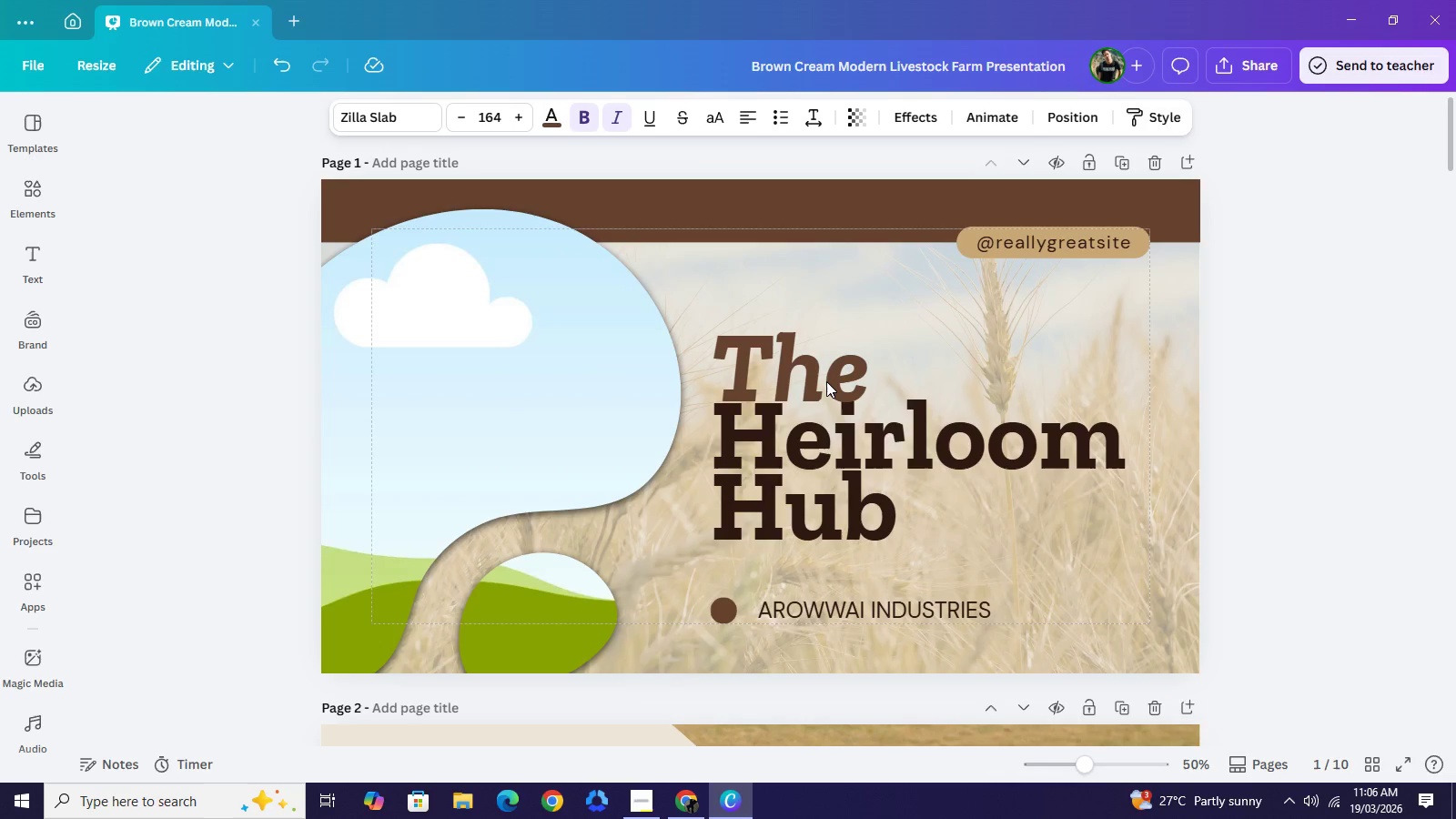 
key(ArrowDown)
 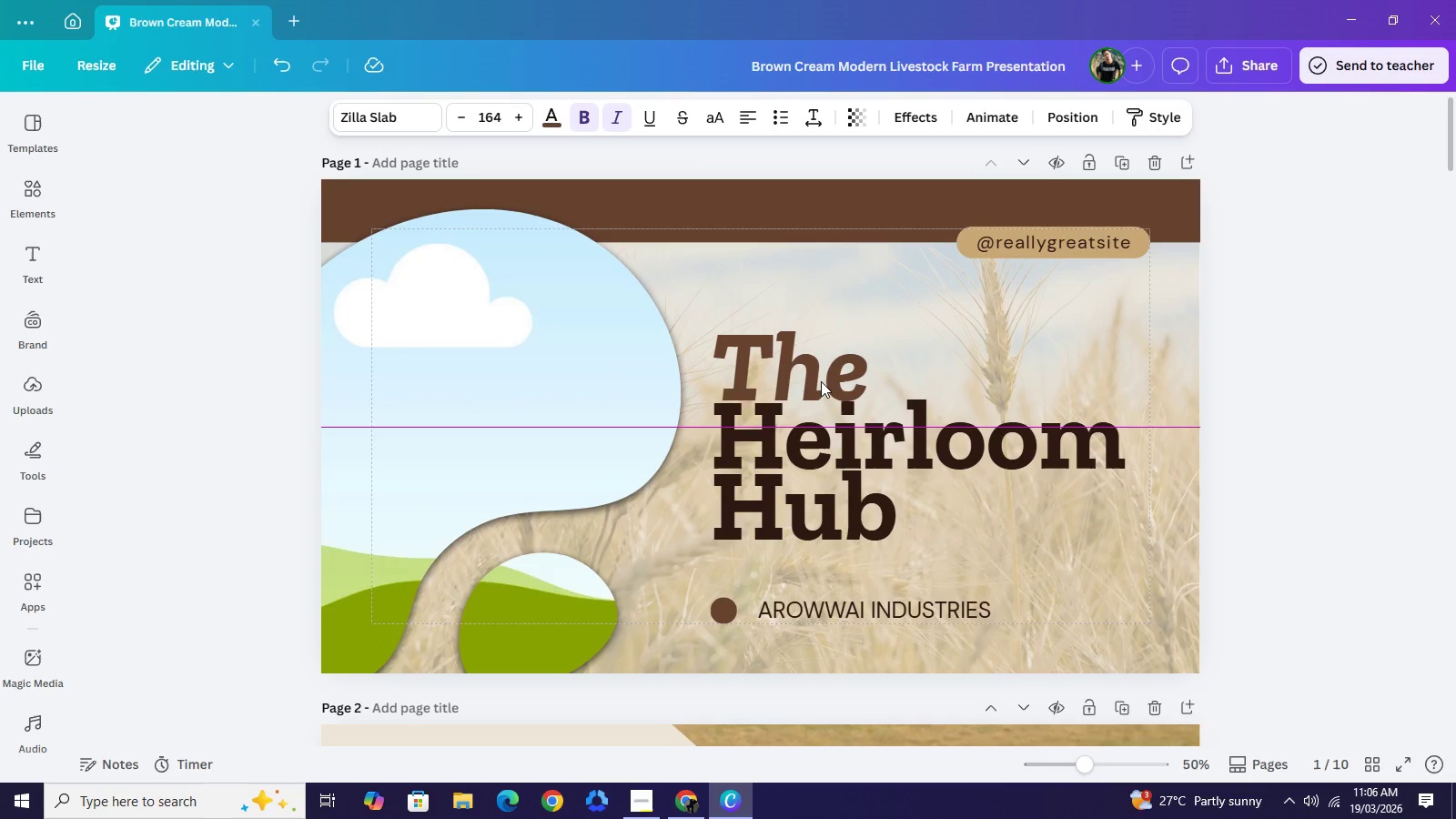 
key(ArrowUp)
 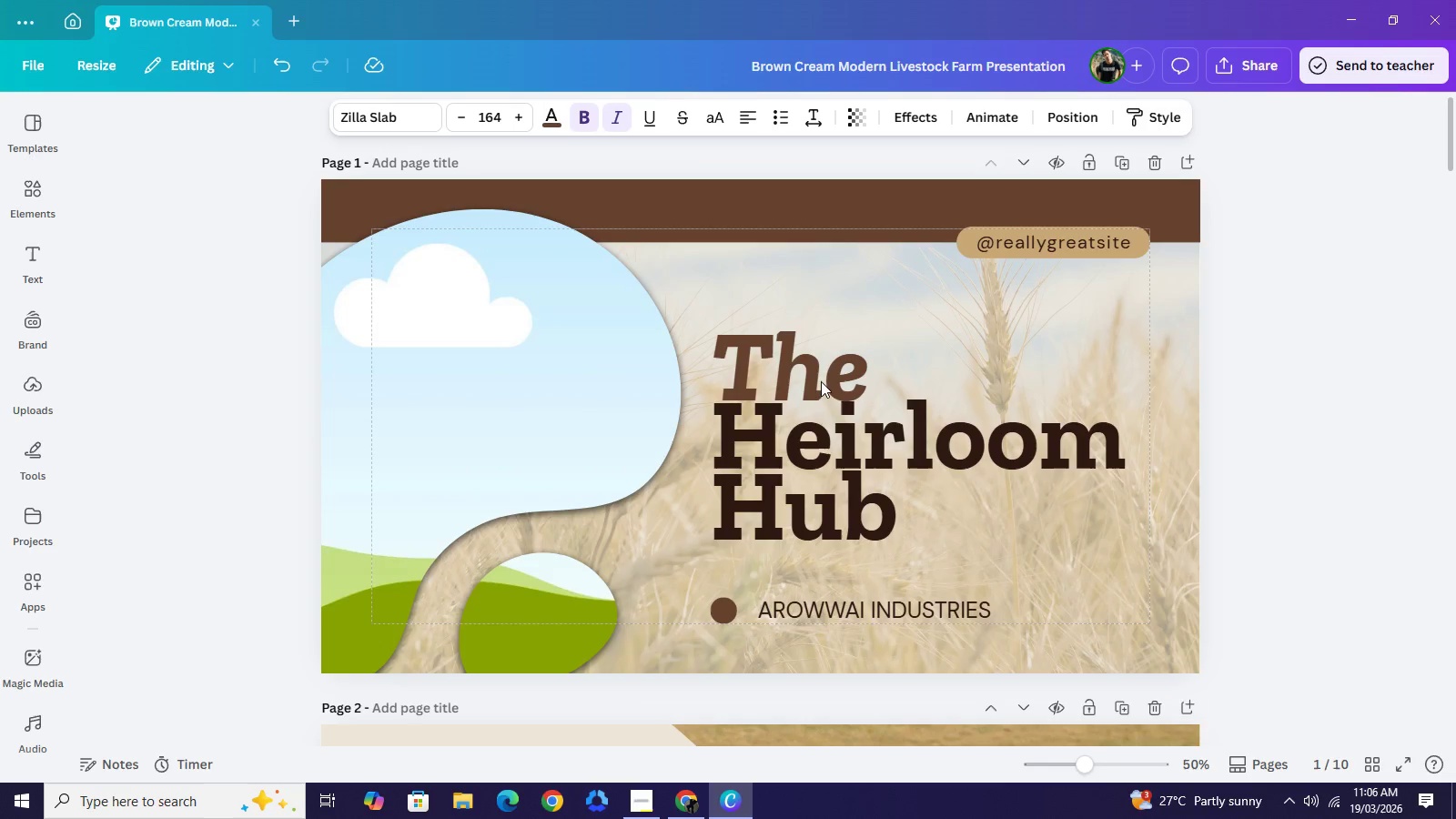 
hold_key(key=ArrowUp, duration=0.31)
 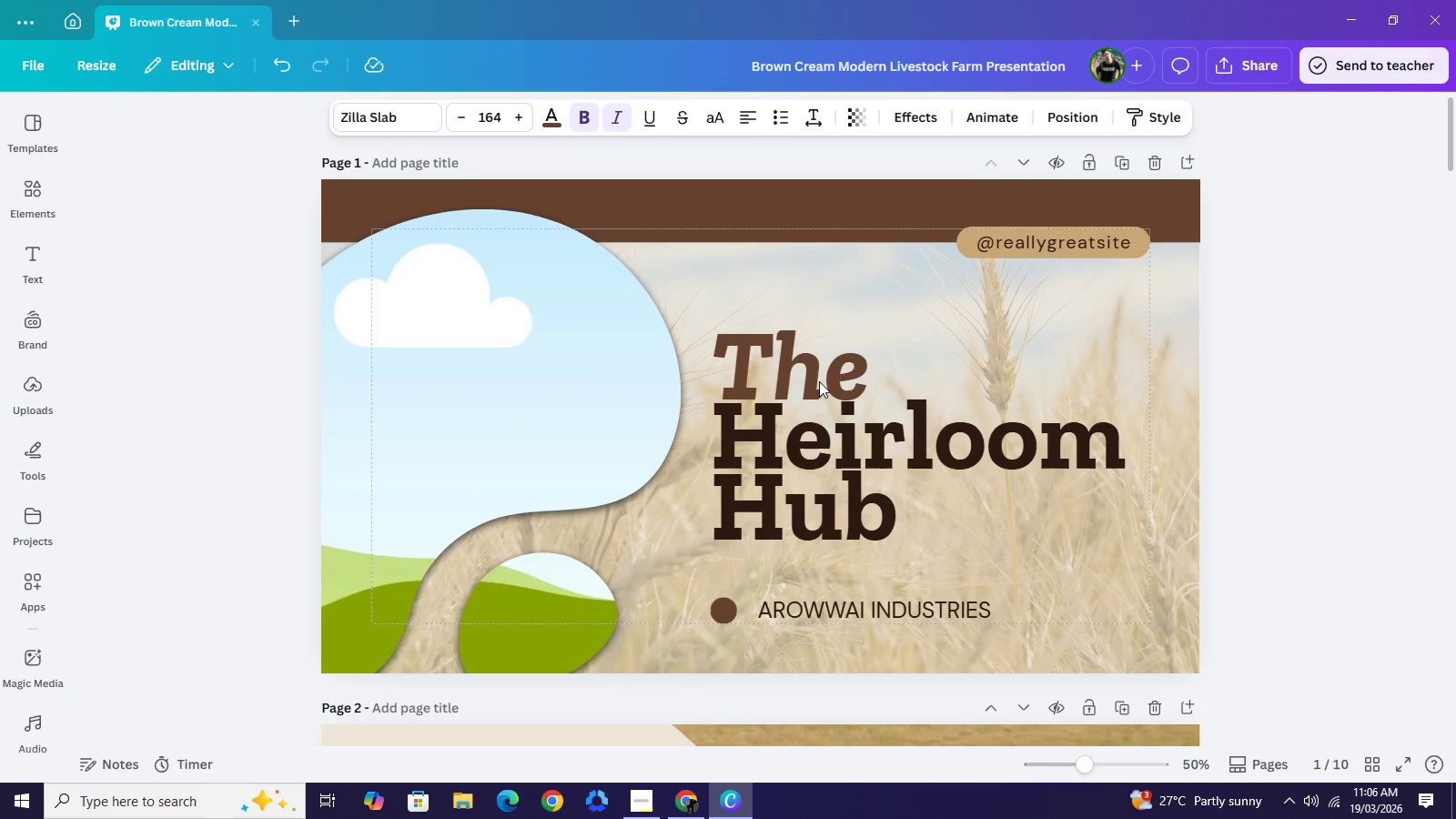 
key(ArrowUp)
 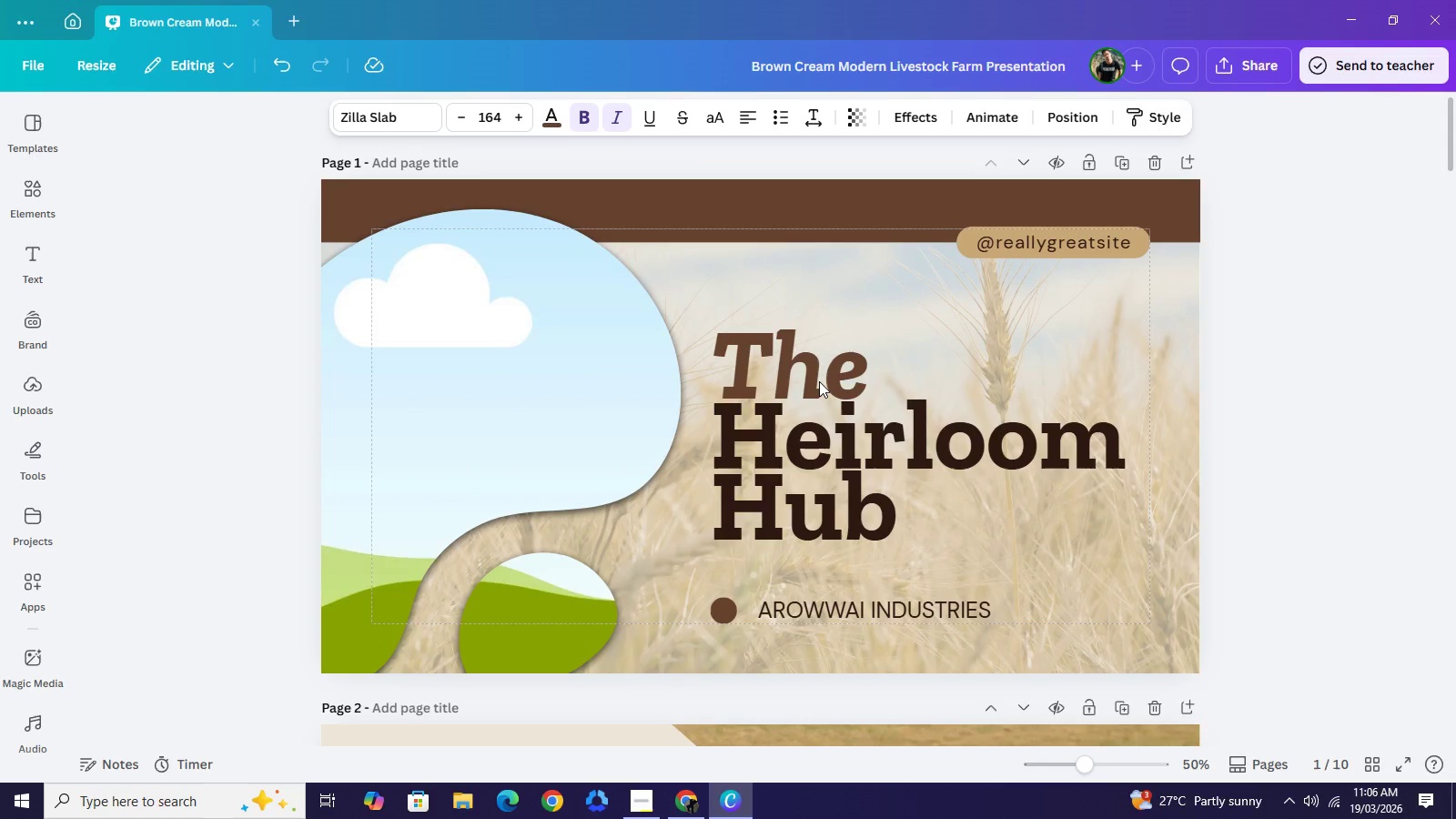 
key(ArrowUp)
 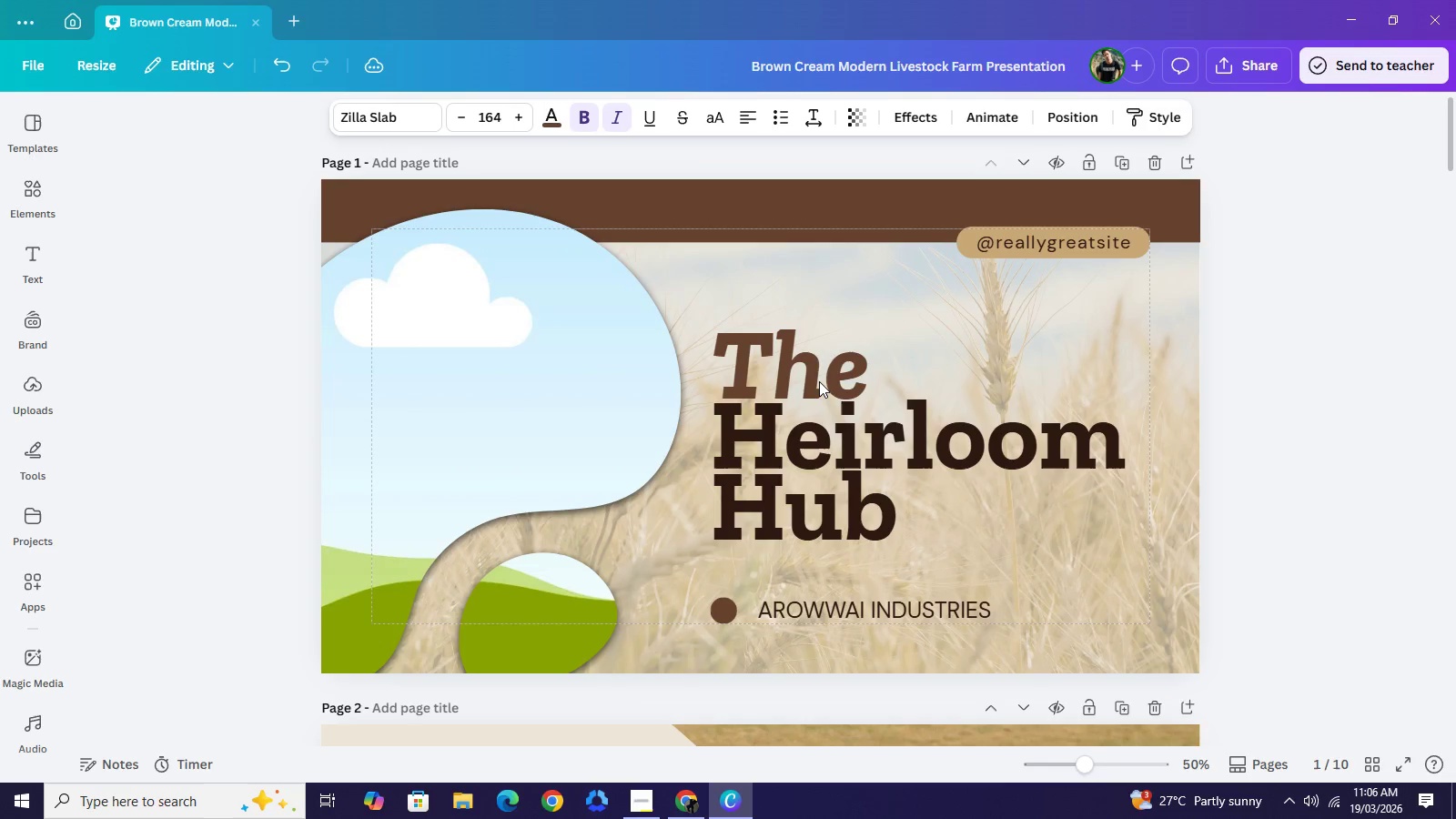 
key(ArrowUp)
 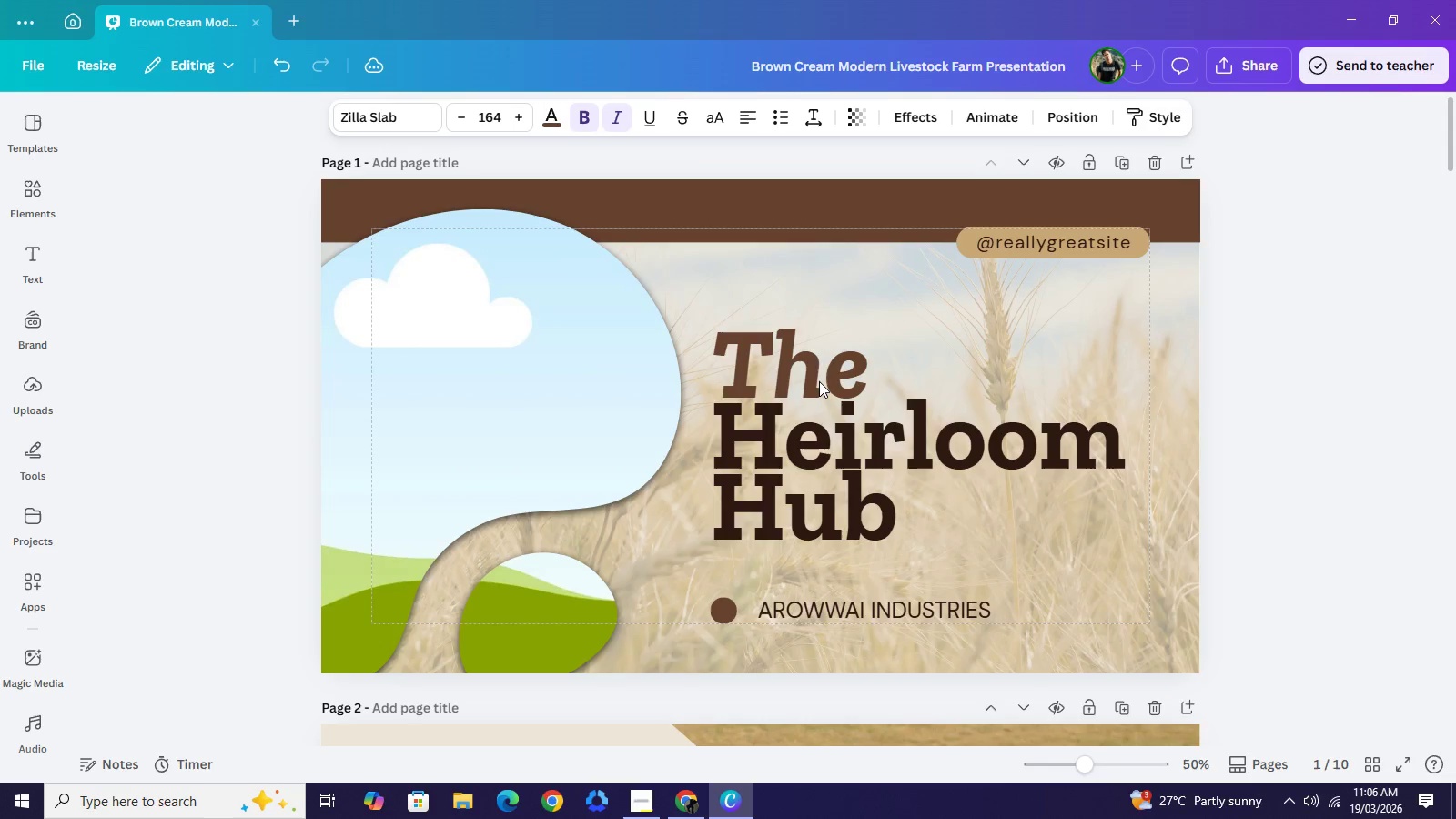 
key(ArrowUp)
 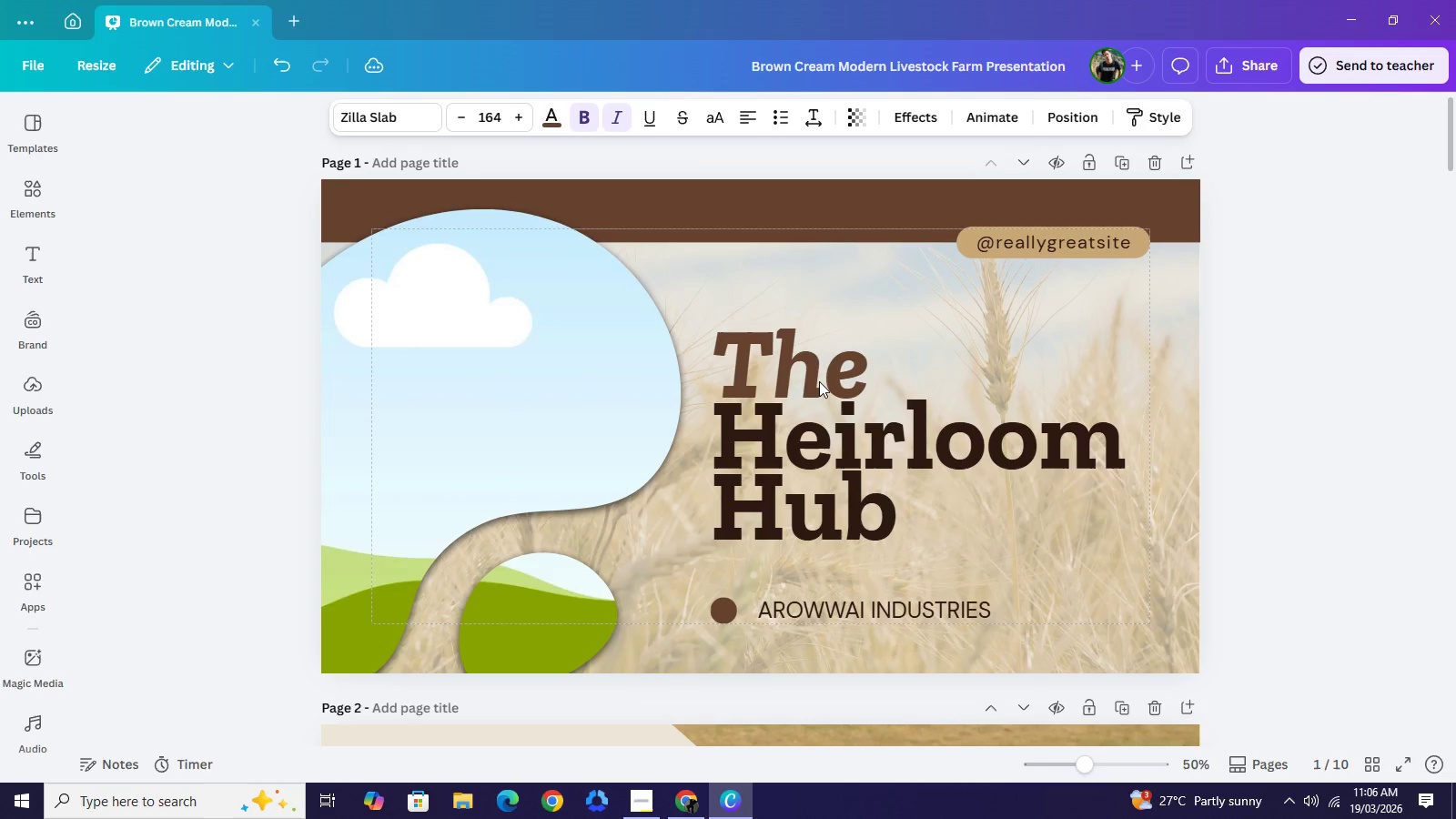 
key(ArrowUp)
 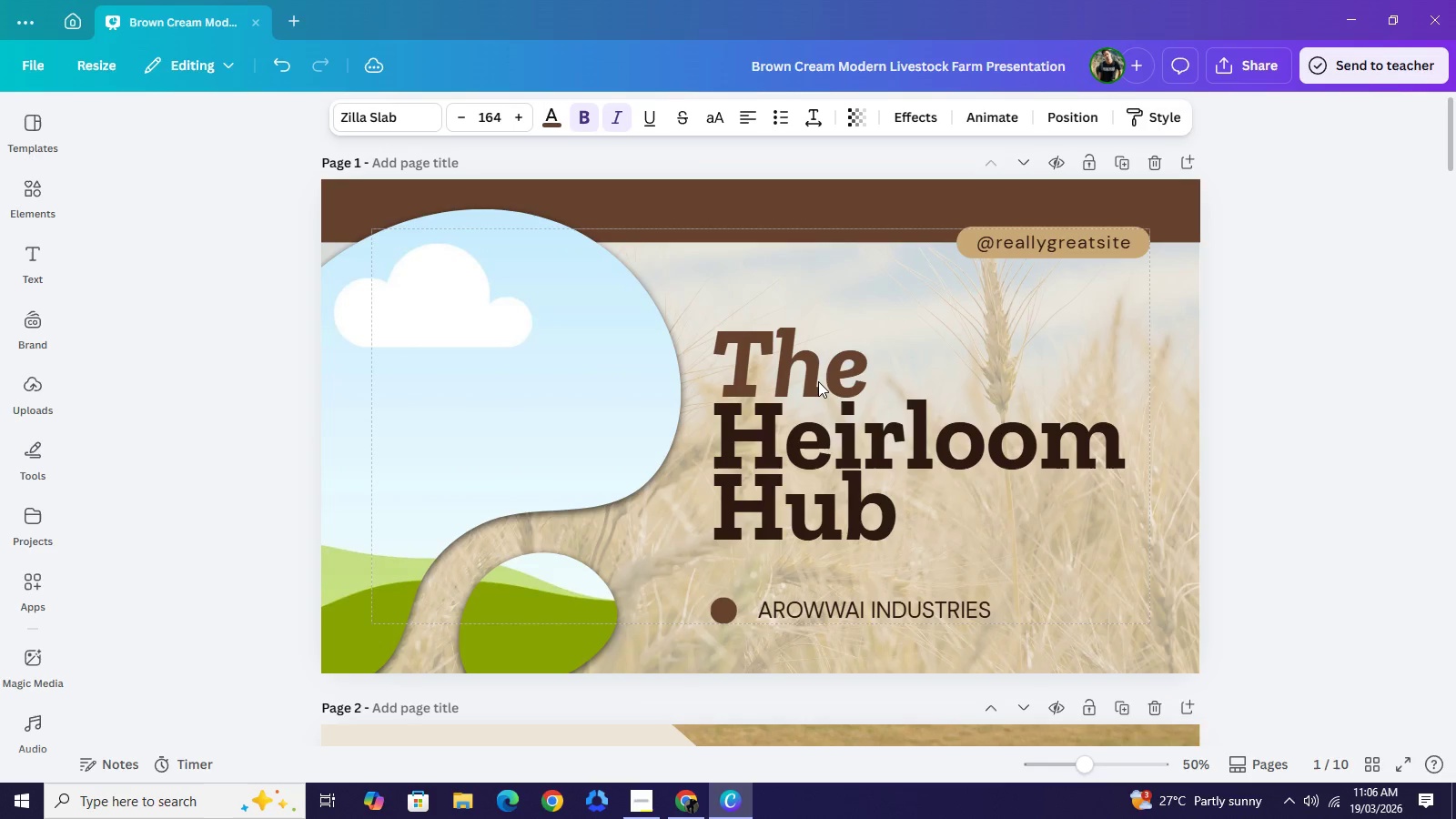 
key(ArrowUp)
 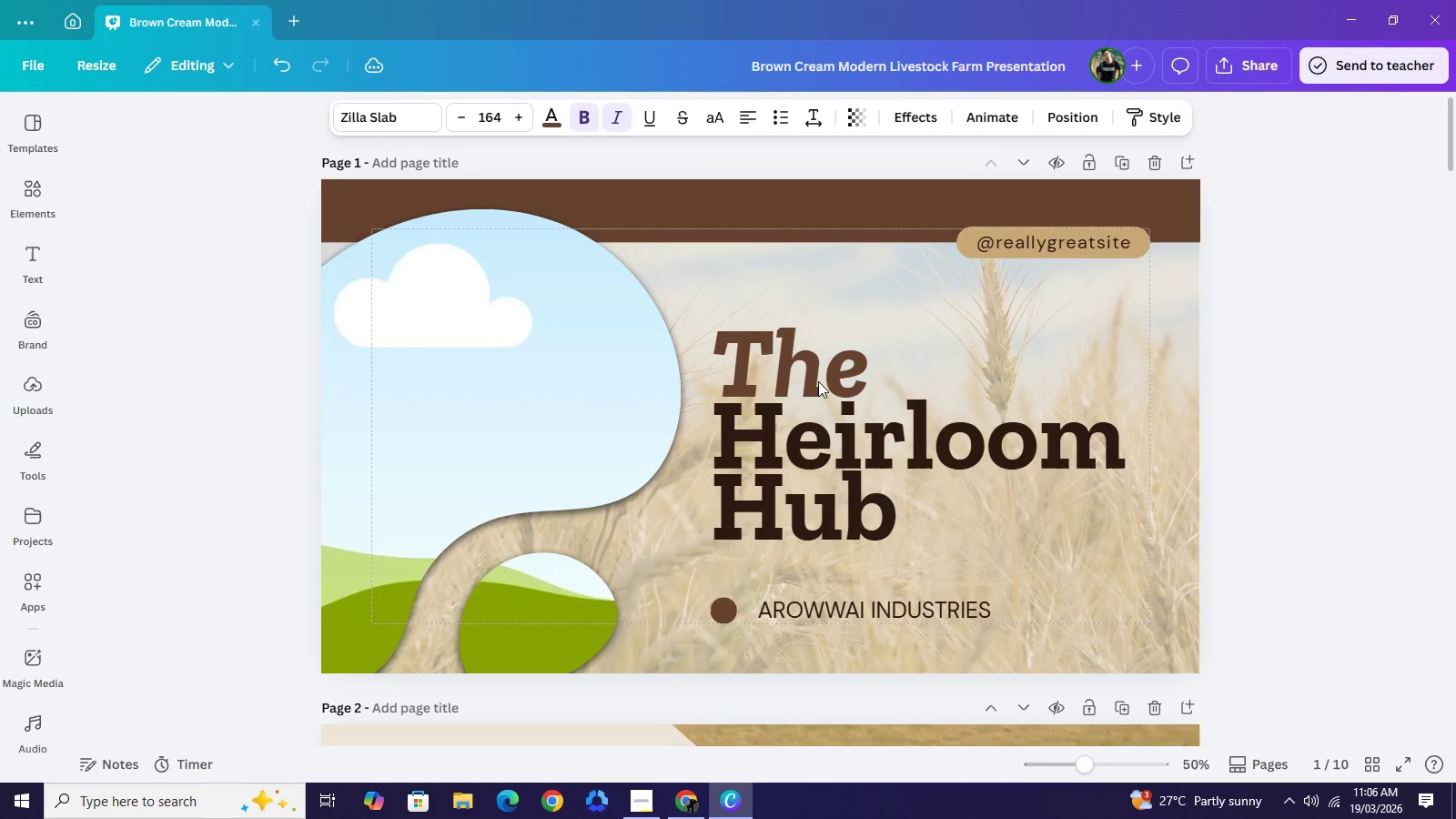 
key(ArrowUp)
 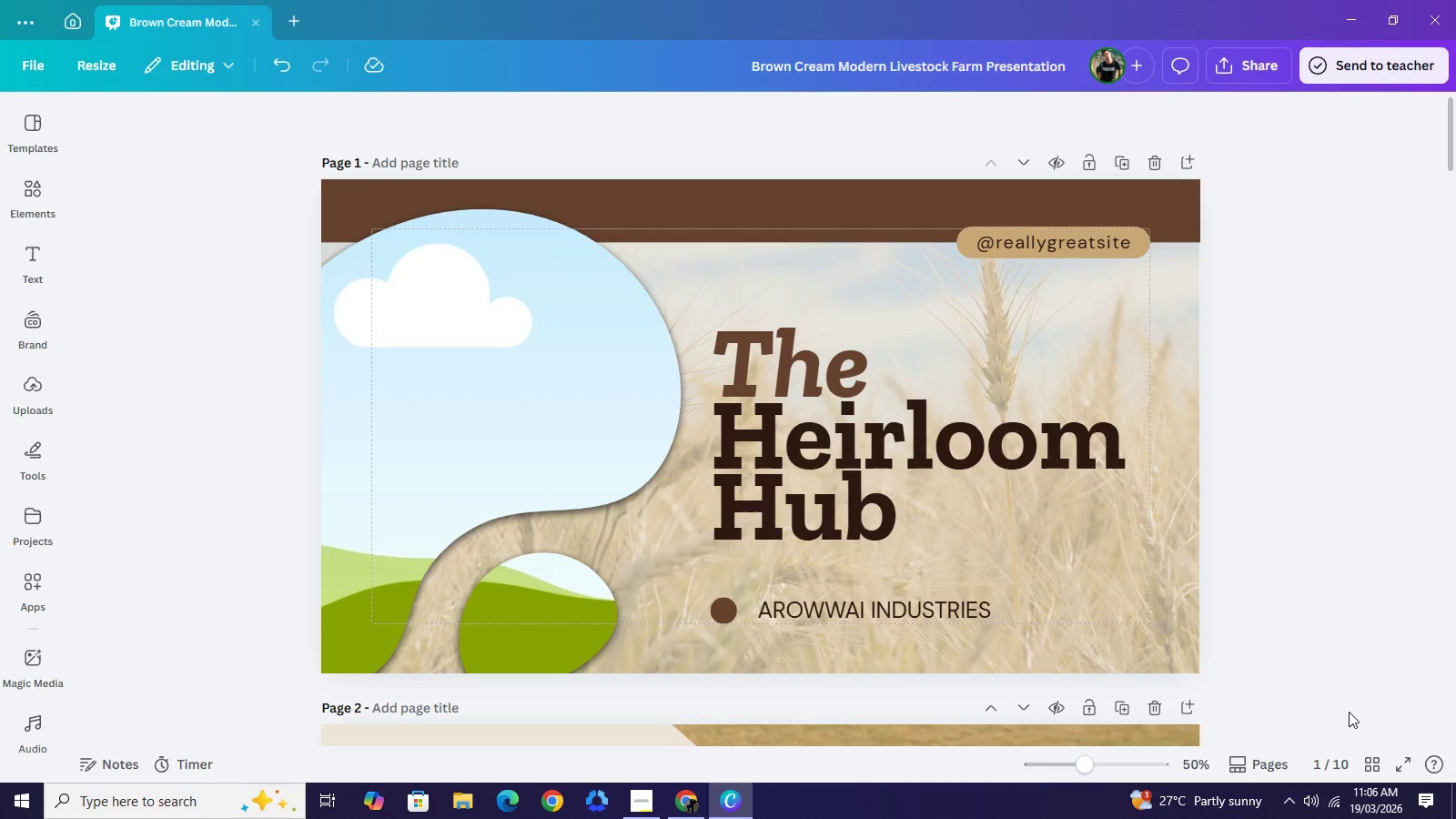 
wait(7.25)
 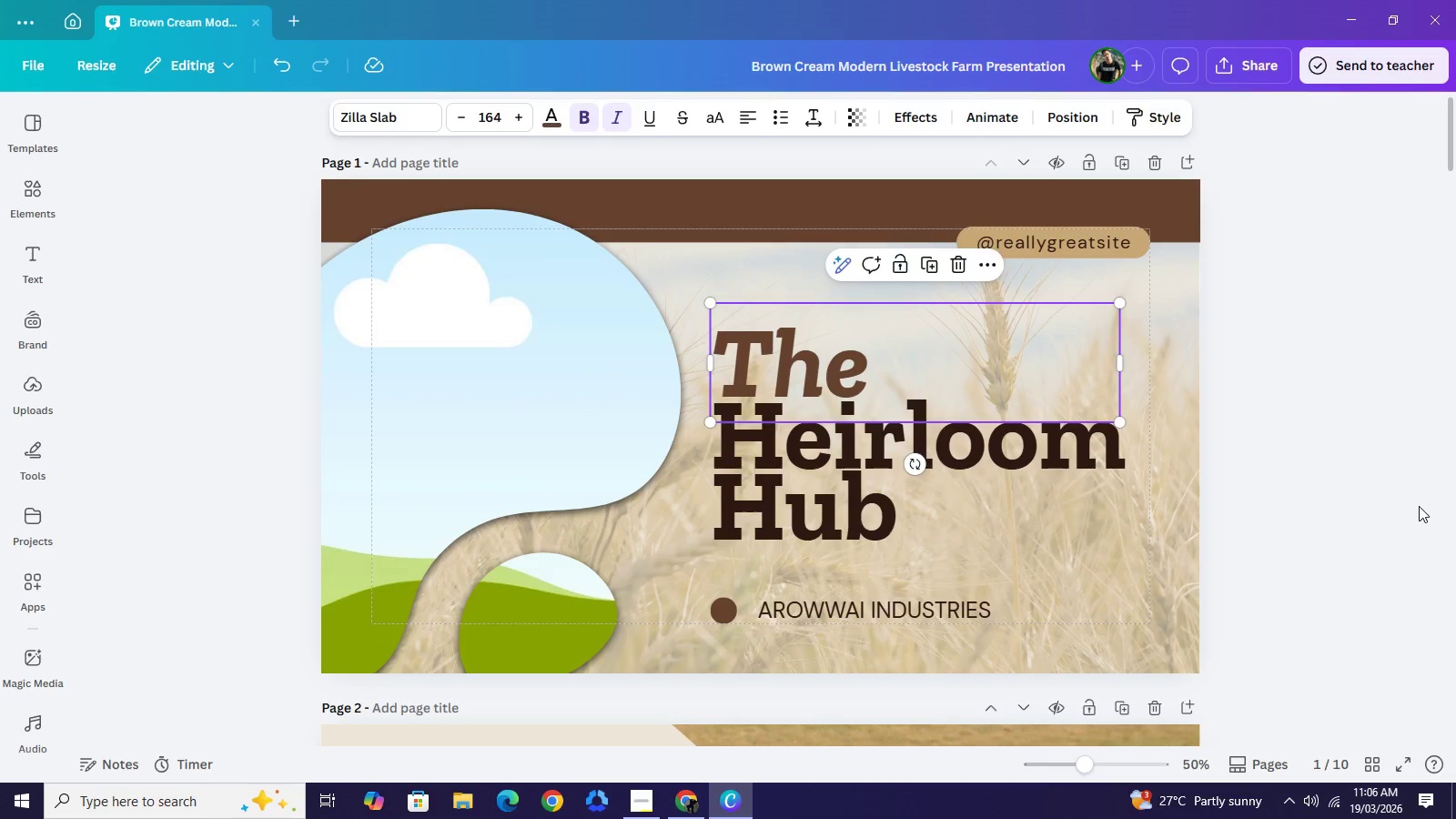 
left_click([733, 606])
 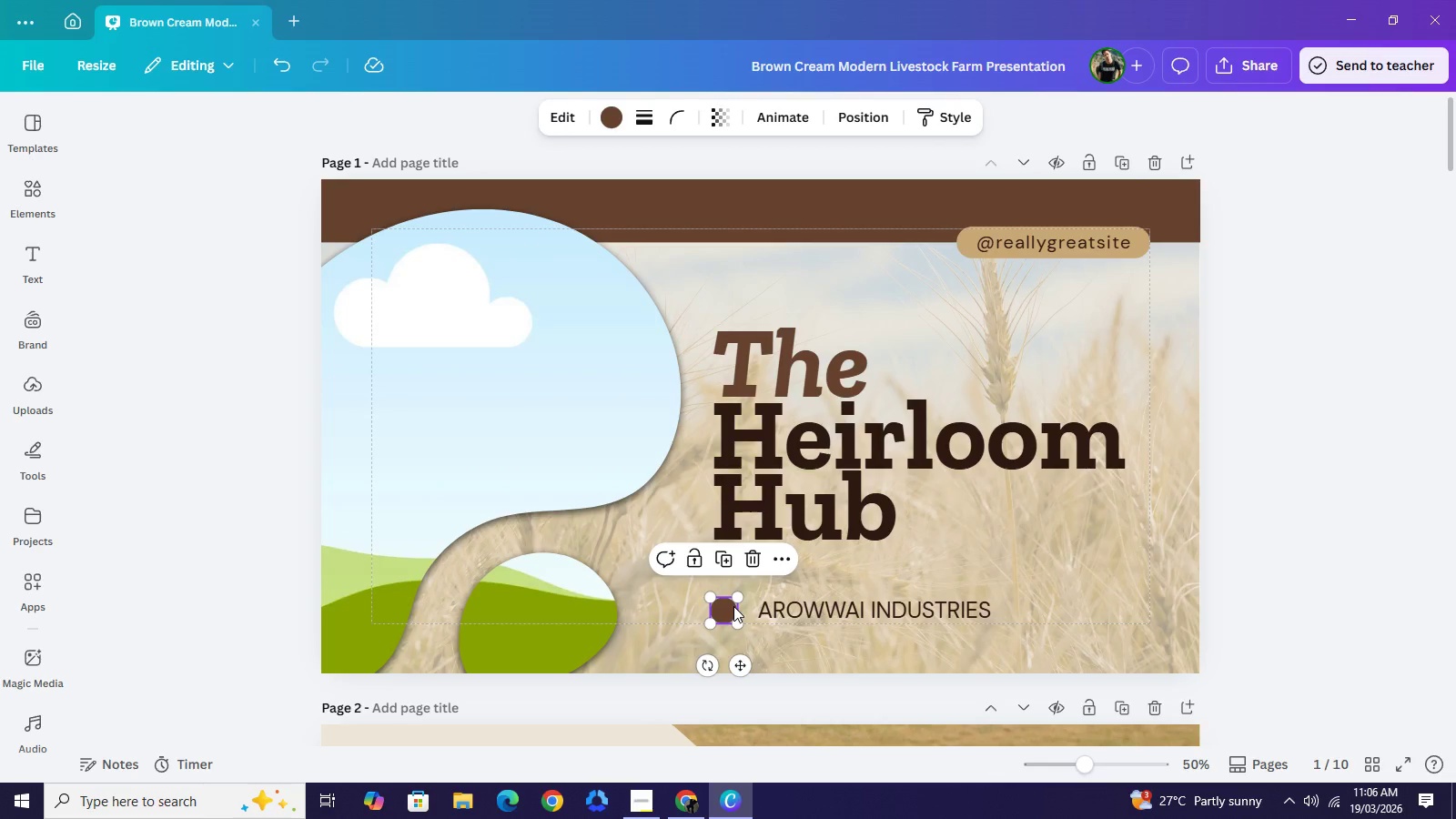 
key(Backspace)
 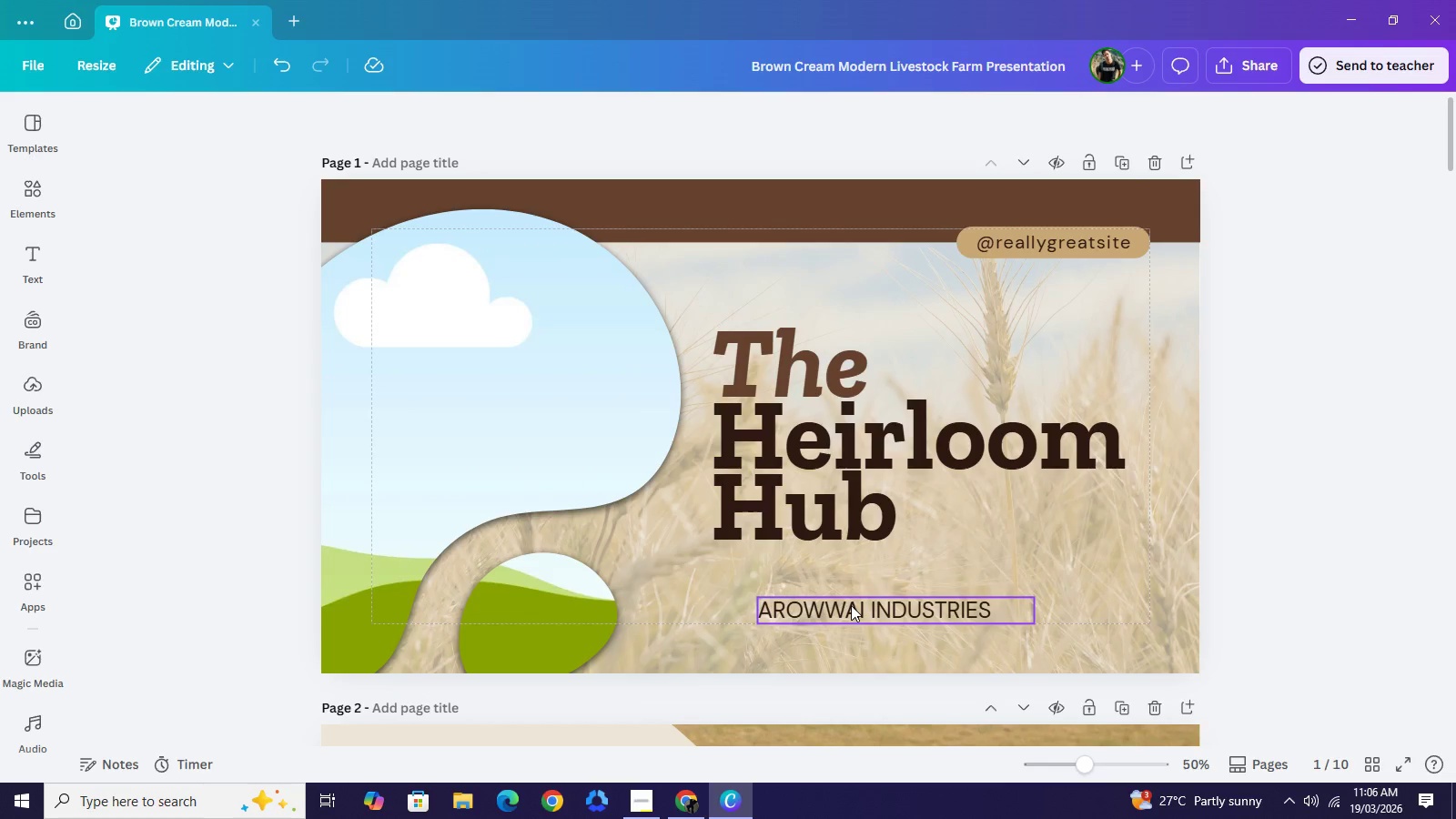 
double_click([851, 605])
 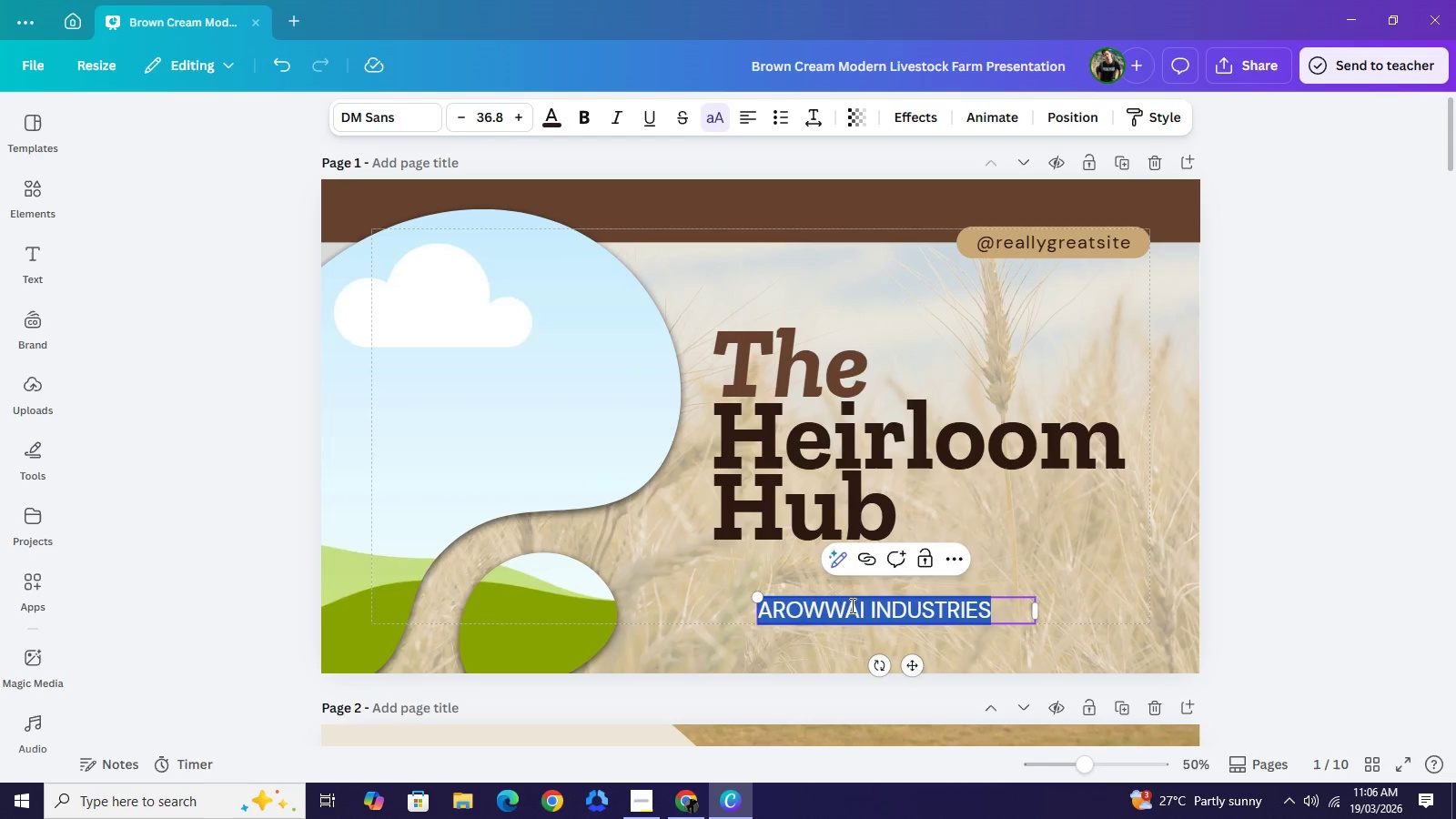 
type(Elevating the gesut)
key(Backspace)
key(Backspace)
key(Backspace)
key(Backspace)
type(uest experience)
 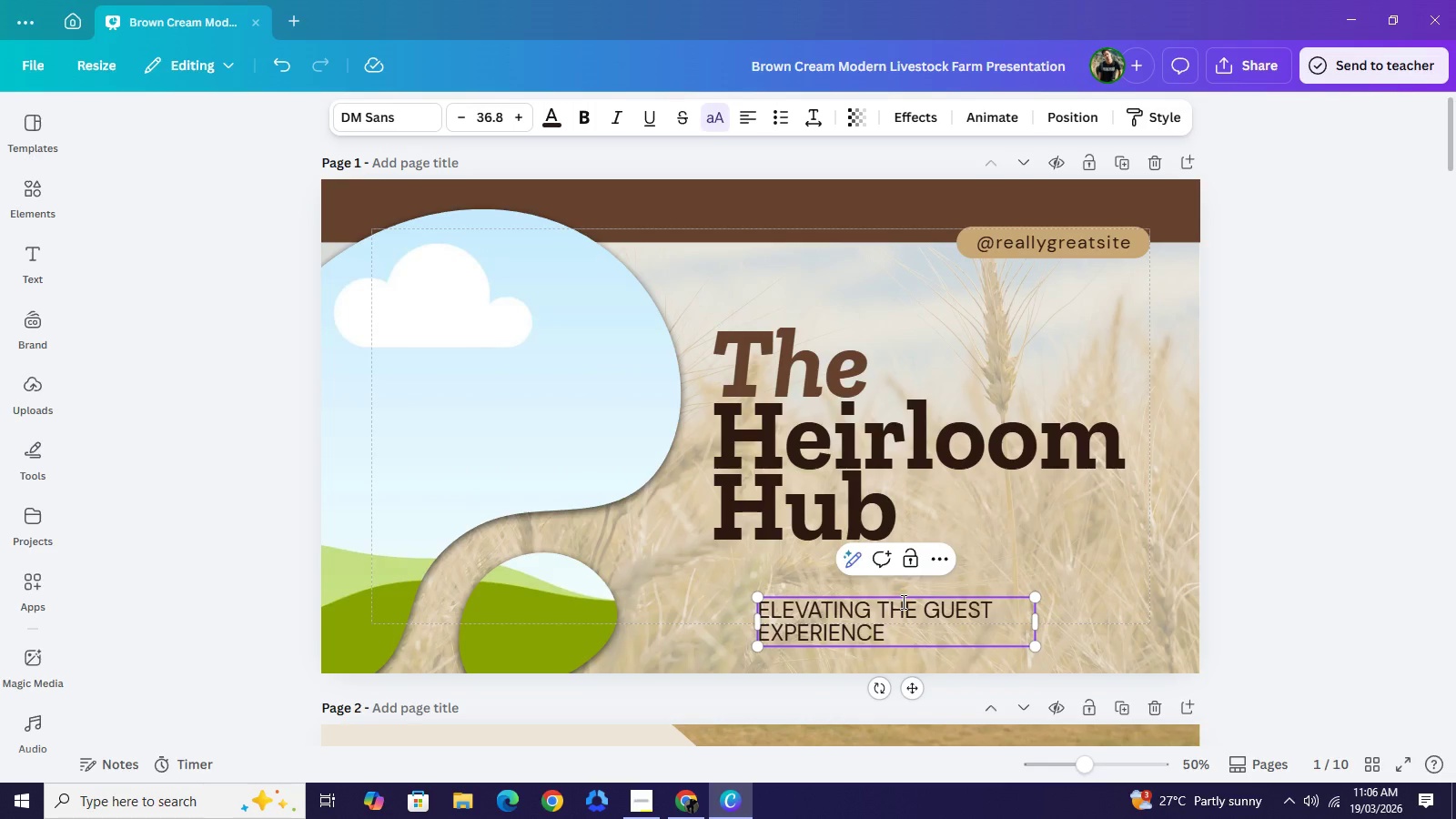 
type(b)
key(Backspace)
type( through hyper)
 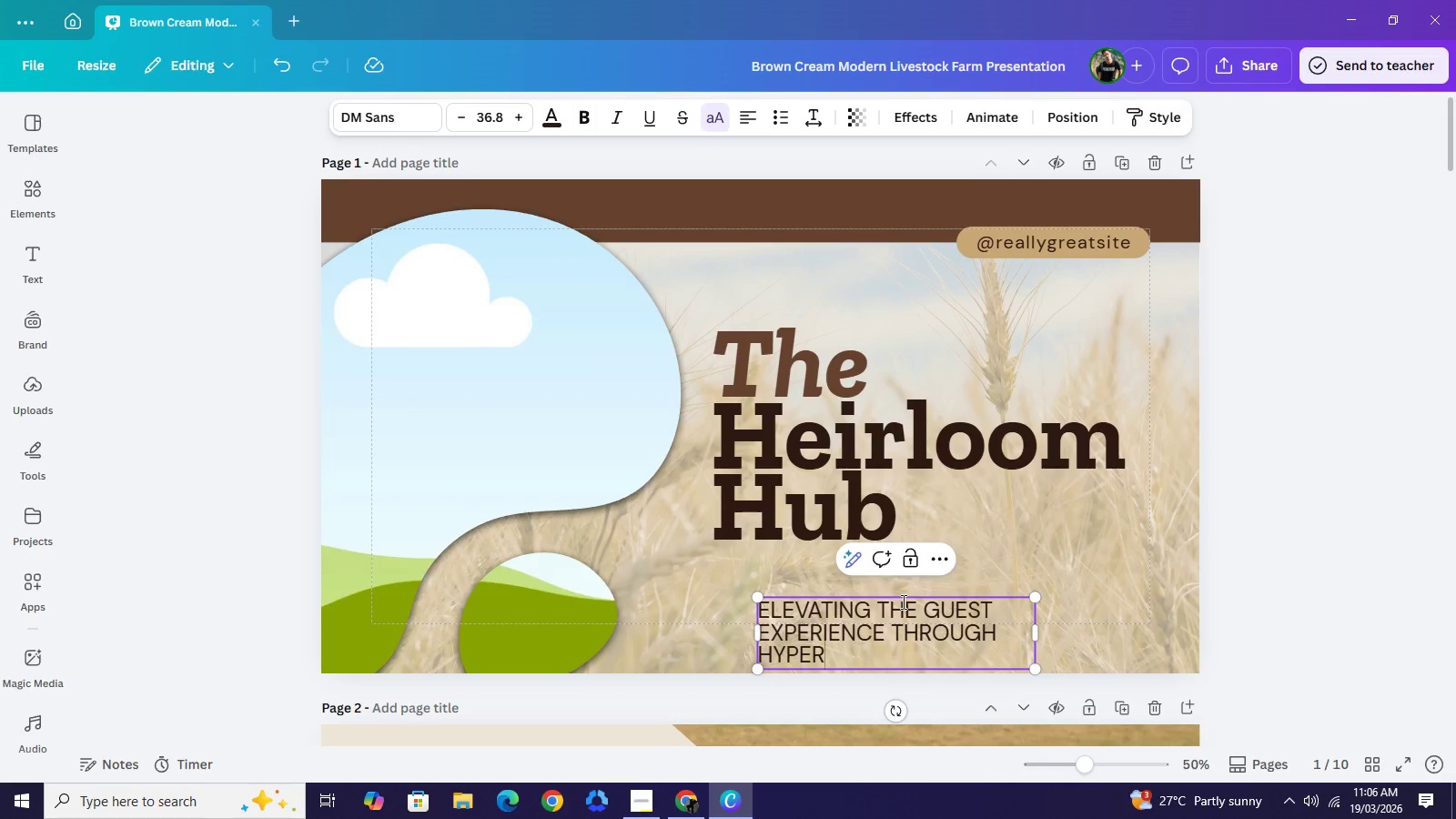 
type(-local heritage)
 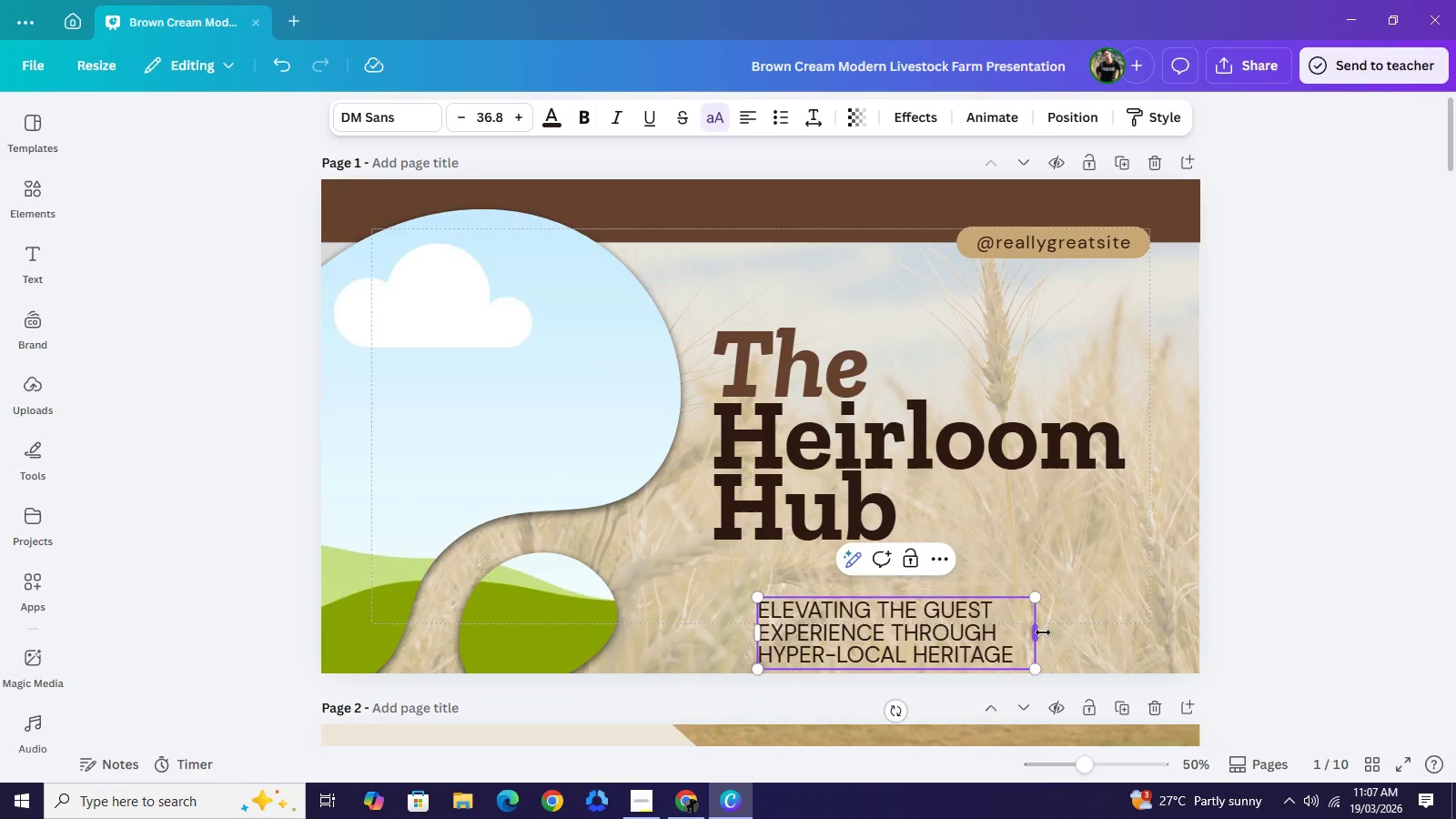 
left_click_drag(start_coordinate=[1040, 632], to_coordinate=[1148, 640])
 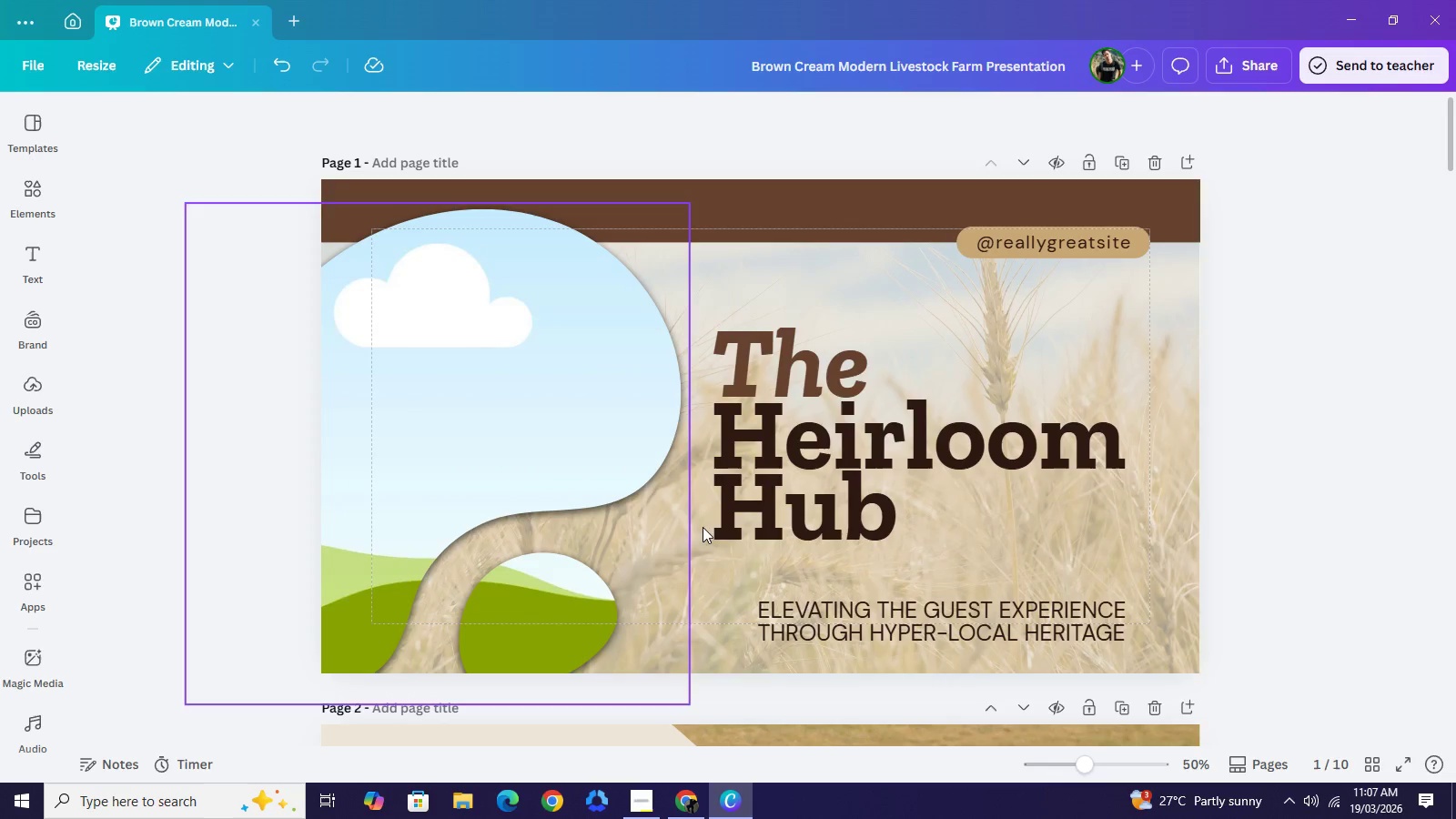 
left_click_drag(start_coordinate=[712, 578], to_coordinate=[767, 358])
 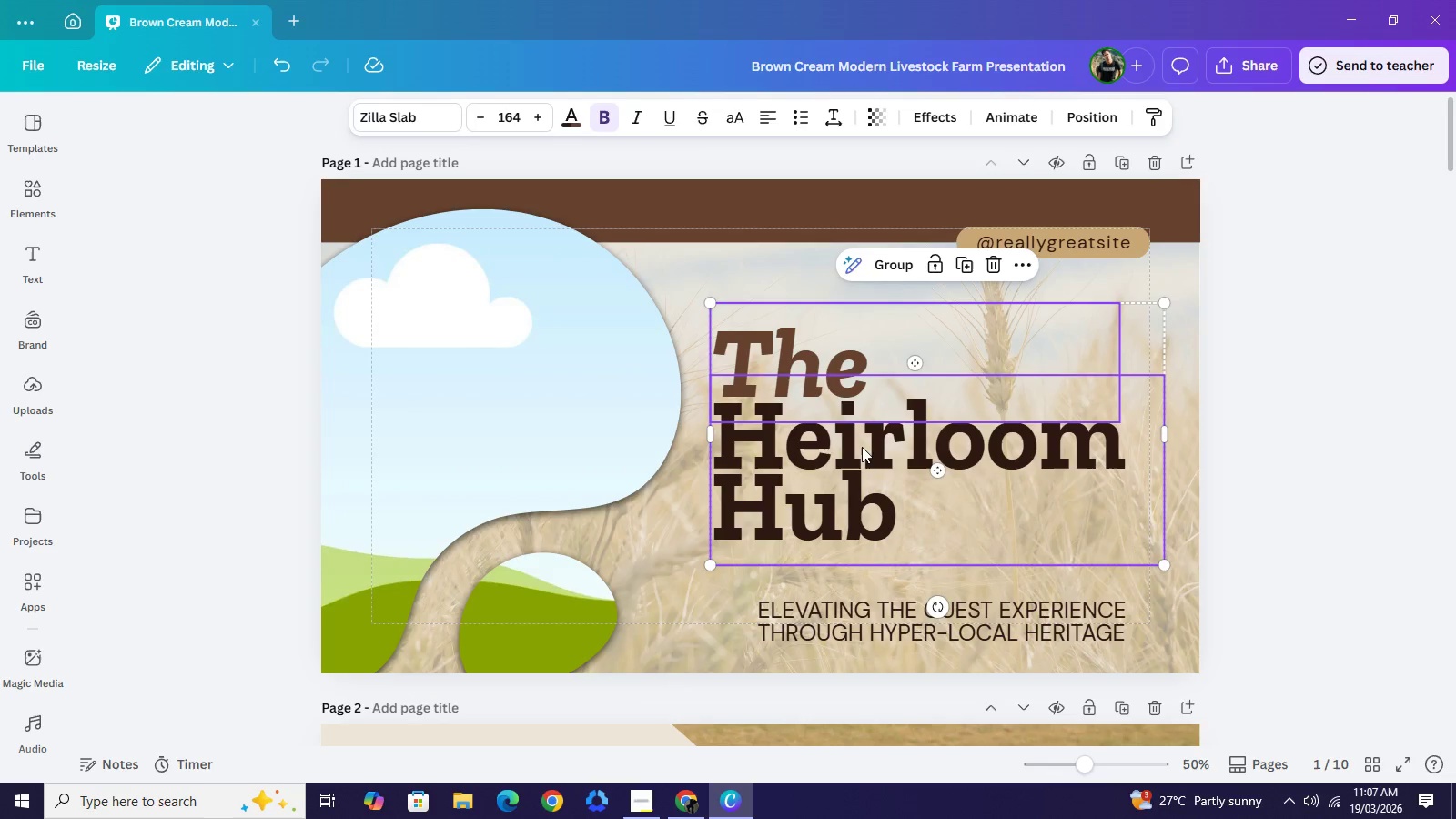 
left_click_drag(start_coordinate=[862, 447], to_coordinate=[868, 404])
 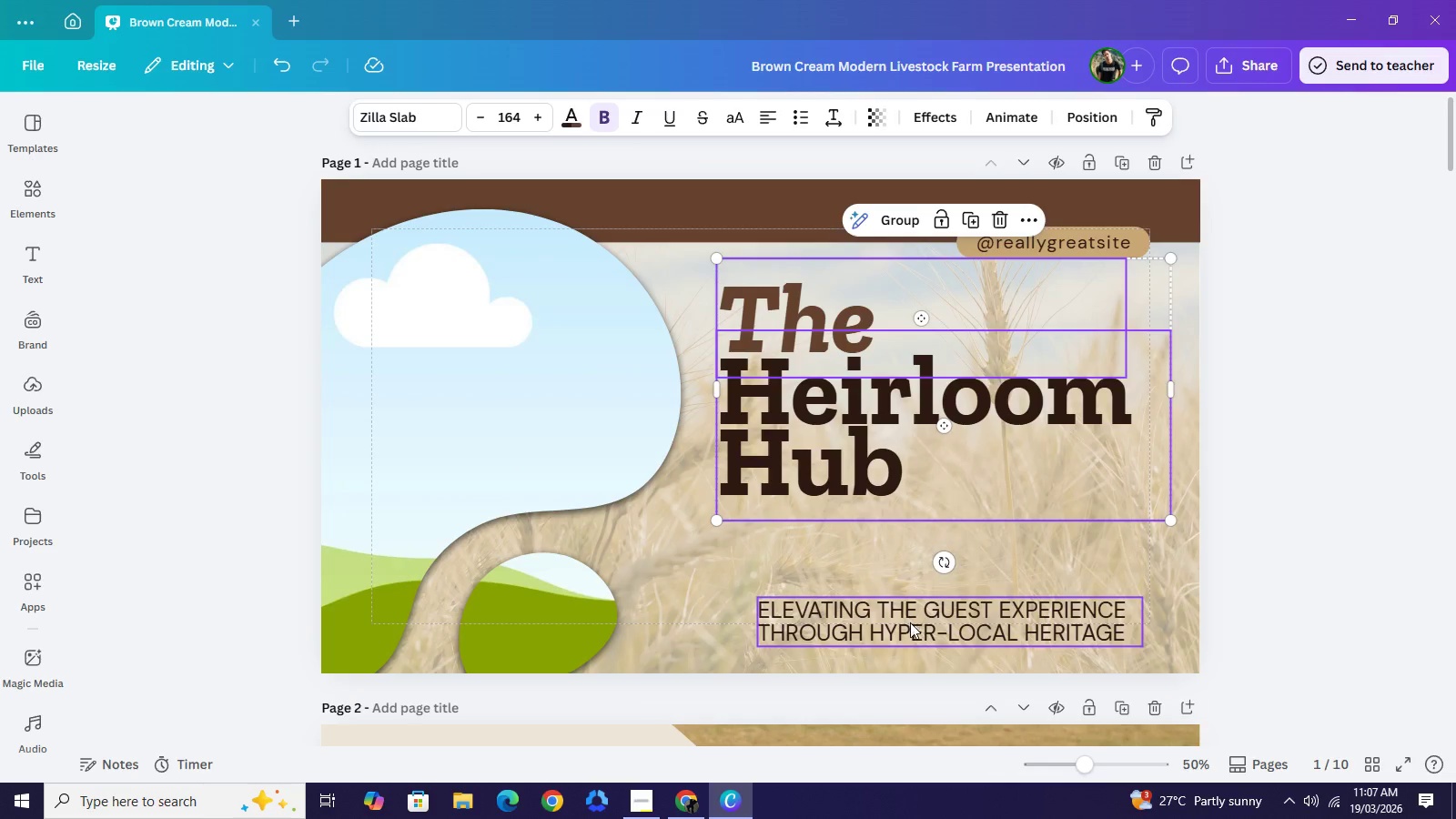 
left_click_drag(start_coordinate=[912, 625], to_coordinate=[874, 585])
 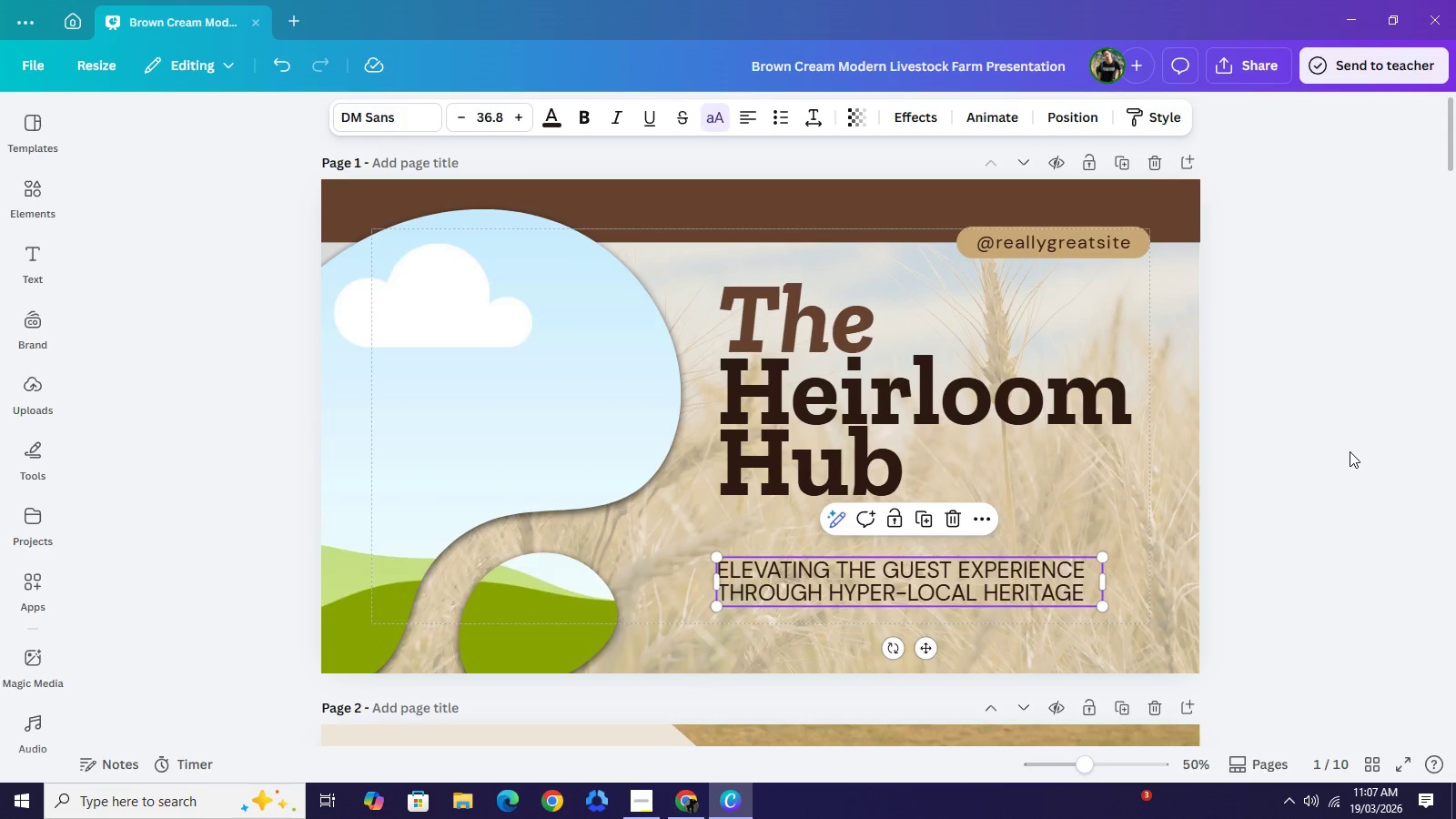 
left_click([1350, 451])
 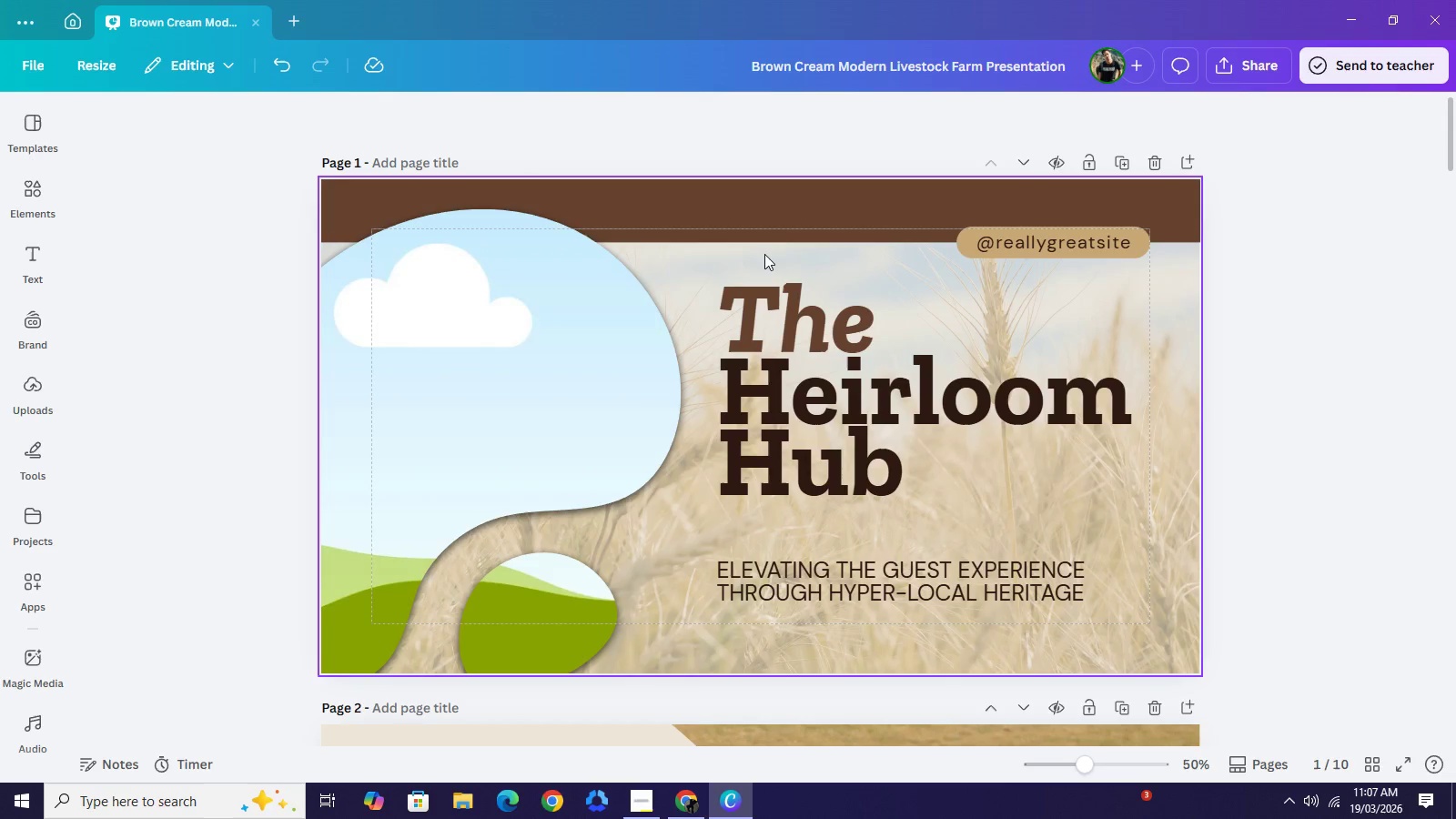 
left_click_drag(start_coordinate=[765, 247], to_coordinate=[789, 428])
 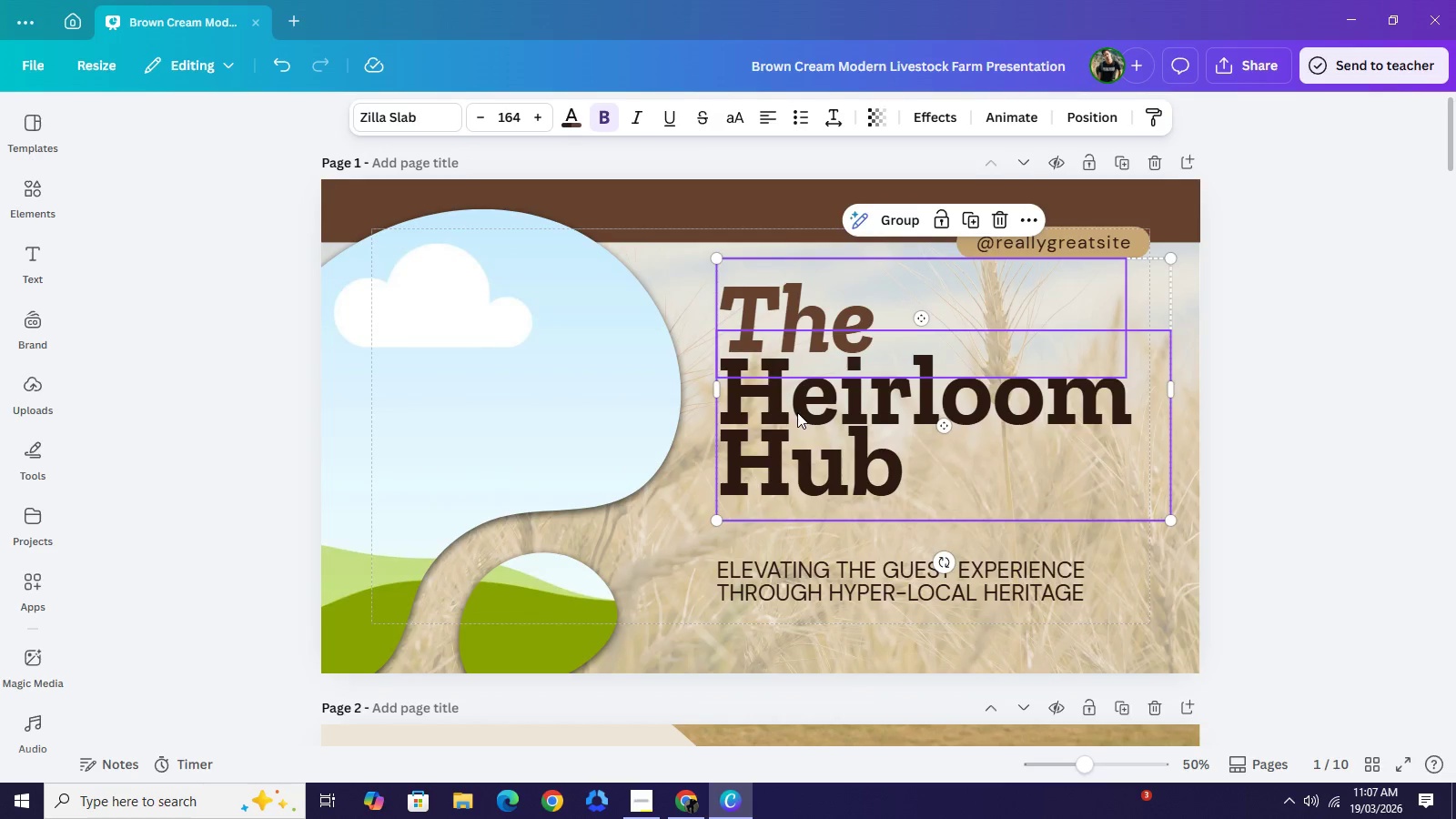 
left_click_drag(start_coordinate=[796, 404], to_coordinate=[797, 420])
 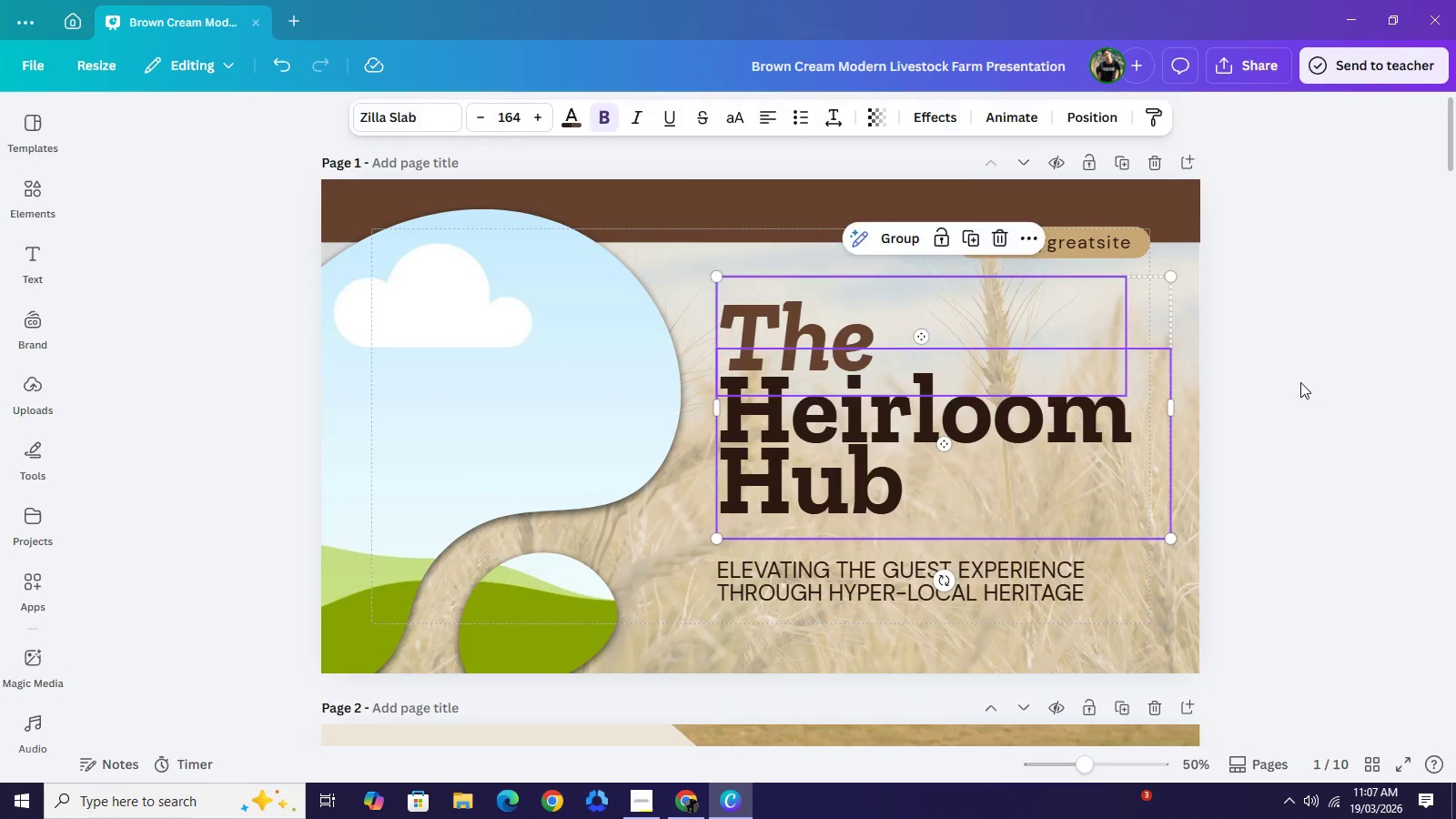 
left_click([1300, 383])
 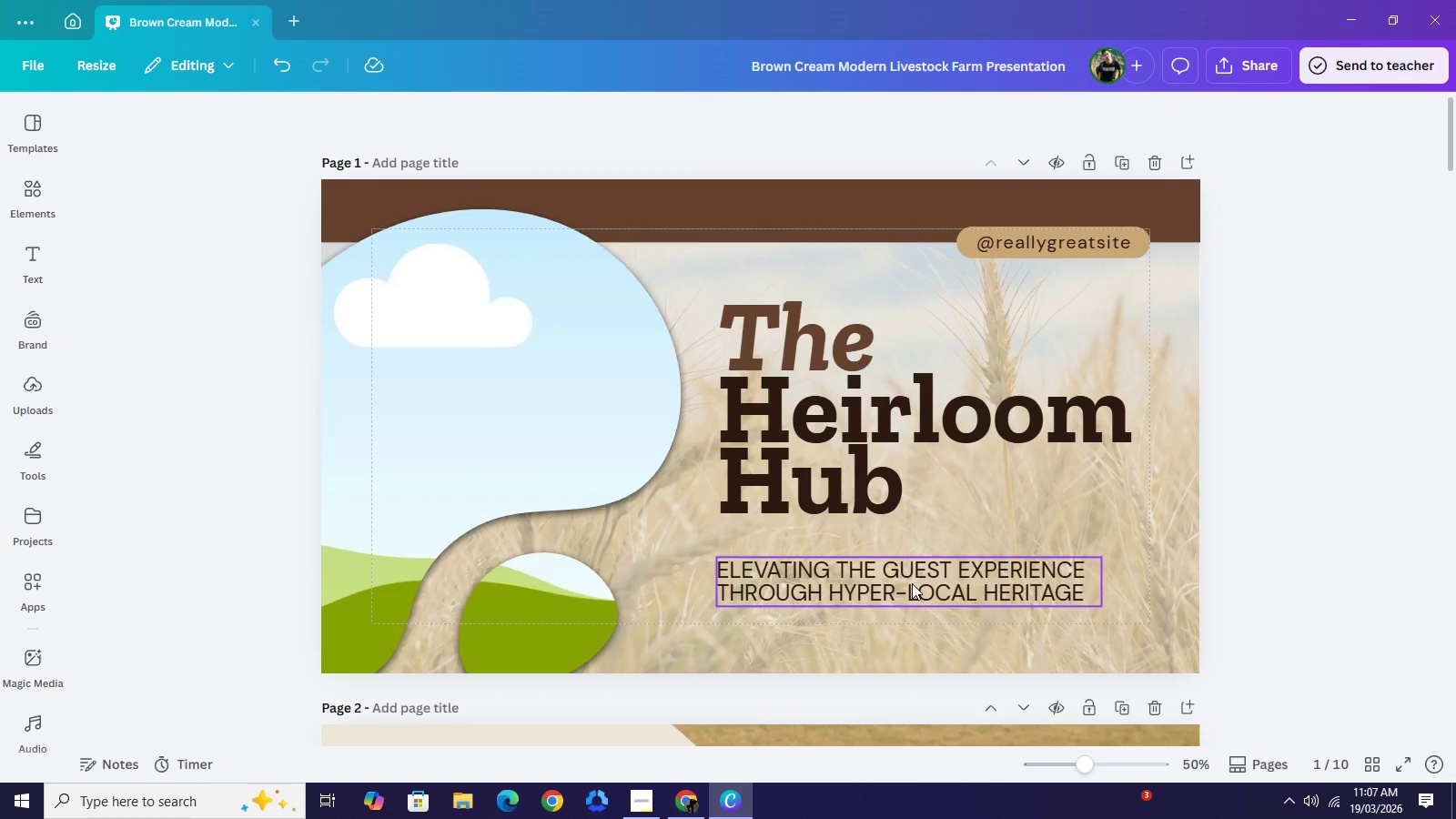 
left_click_drag(start_coordinate=[905, 582], to_coordinate=[908, 570])
 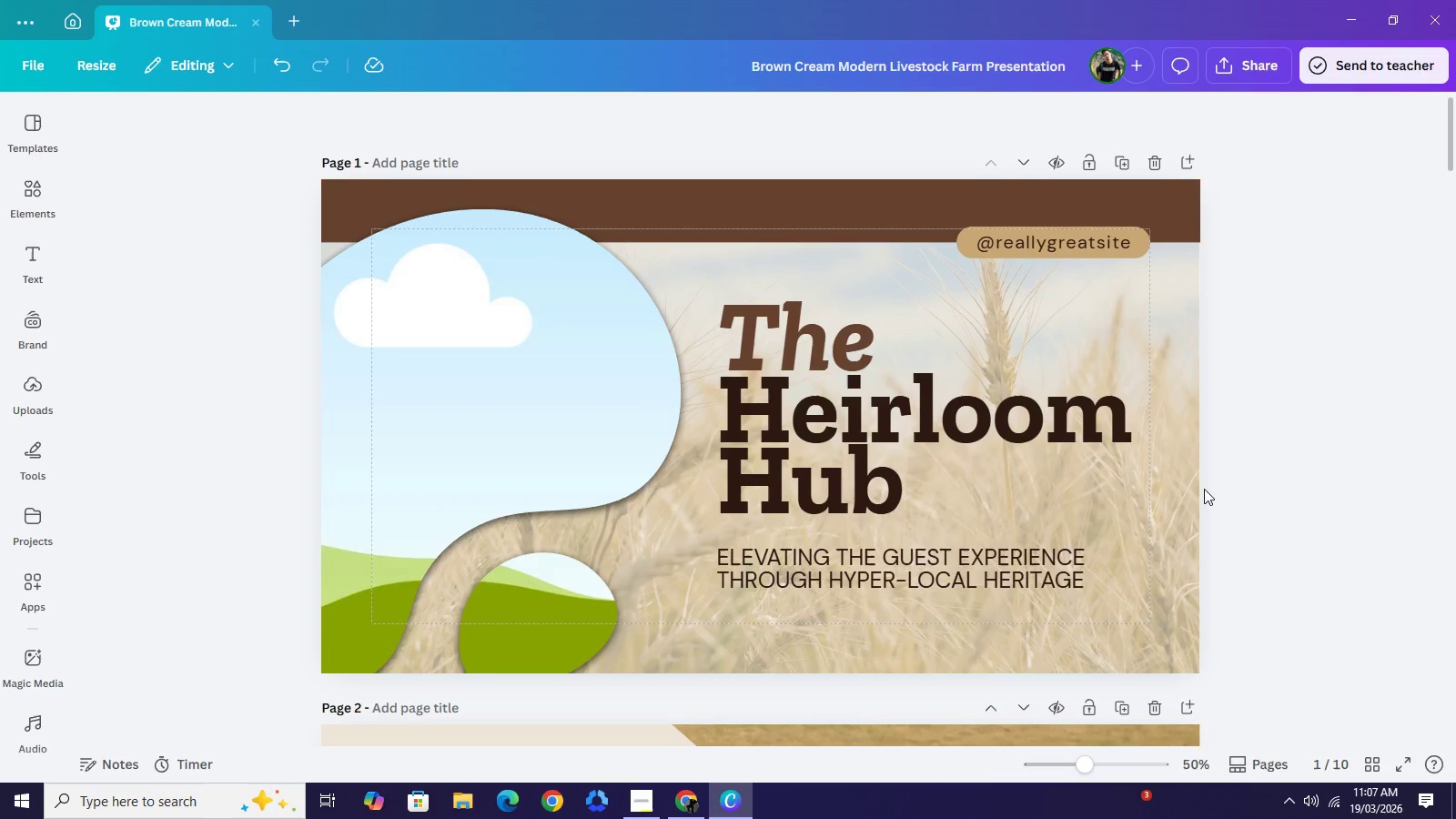 
wait(7.19)
 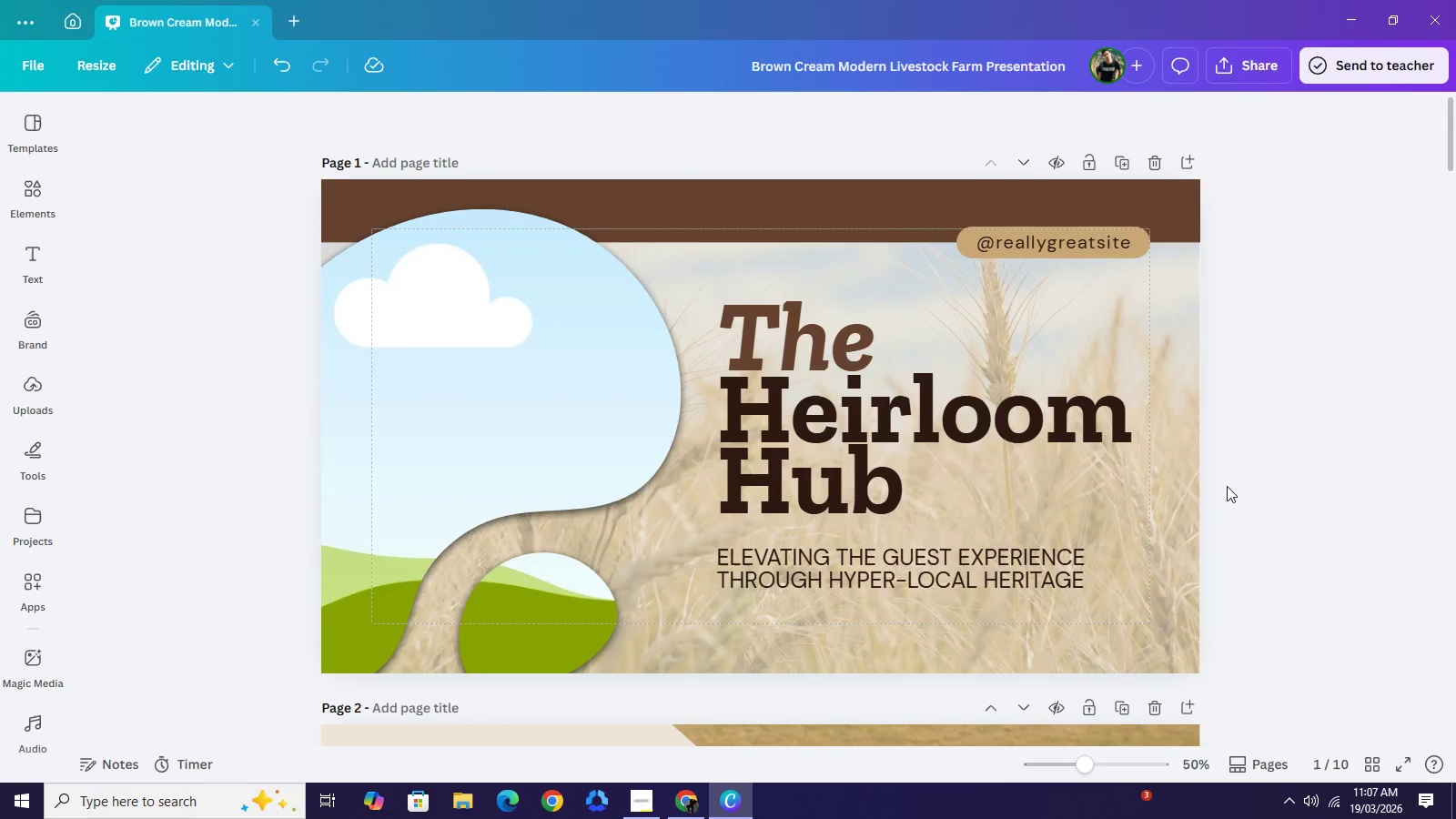 
mouse_move([715, 772])
 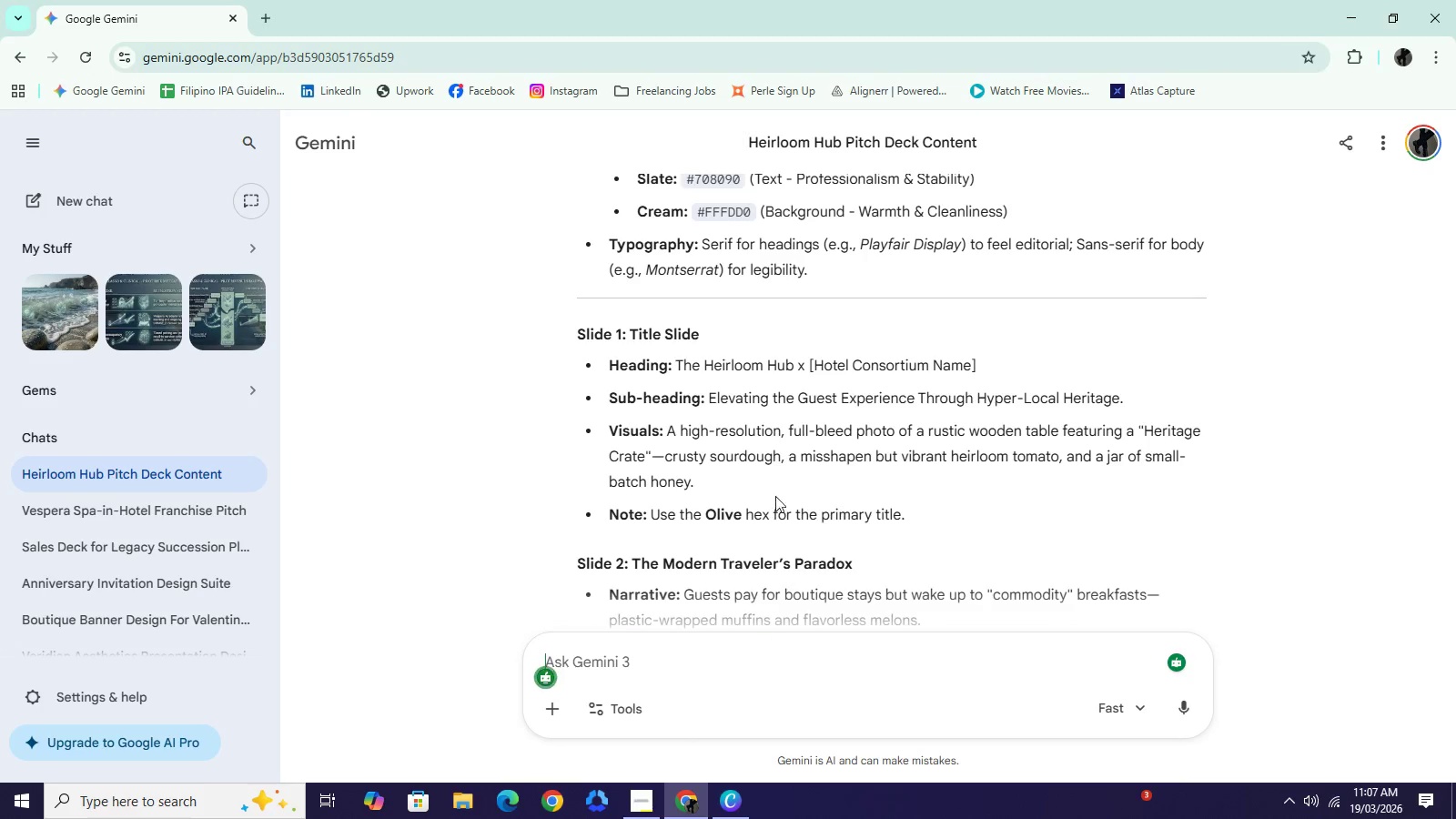 
scroll: coordinate [787, 532], scroll_direction: down, amount: 65.0
 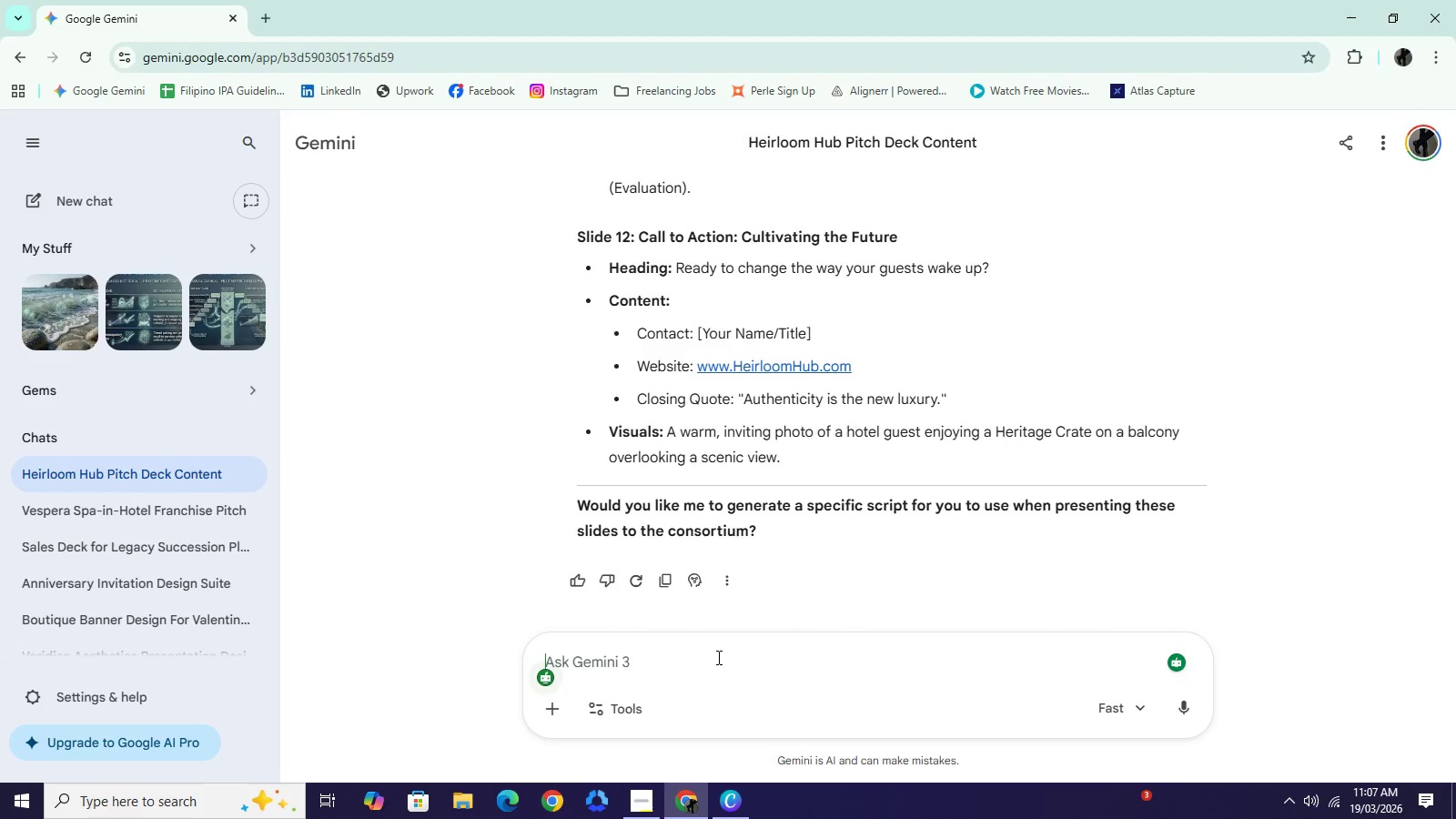 
left_click([717, 657])
 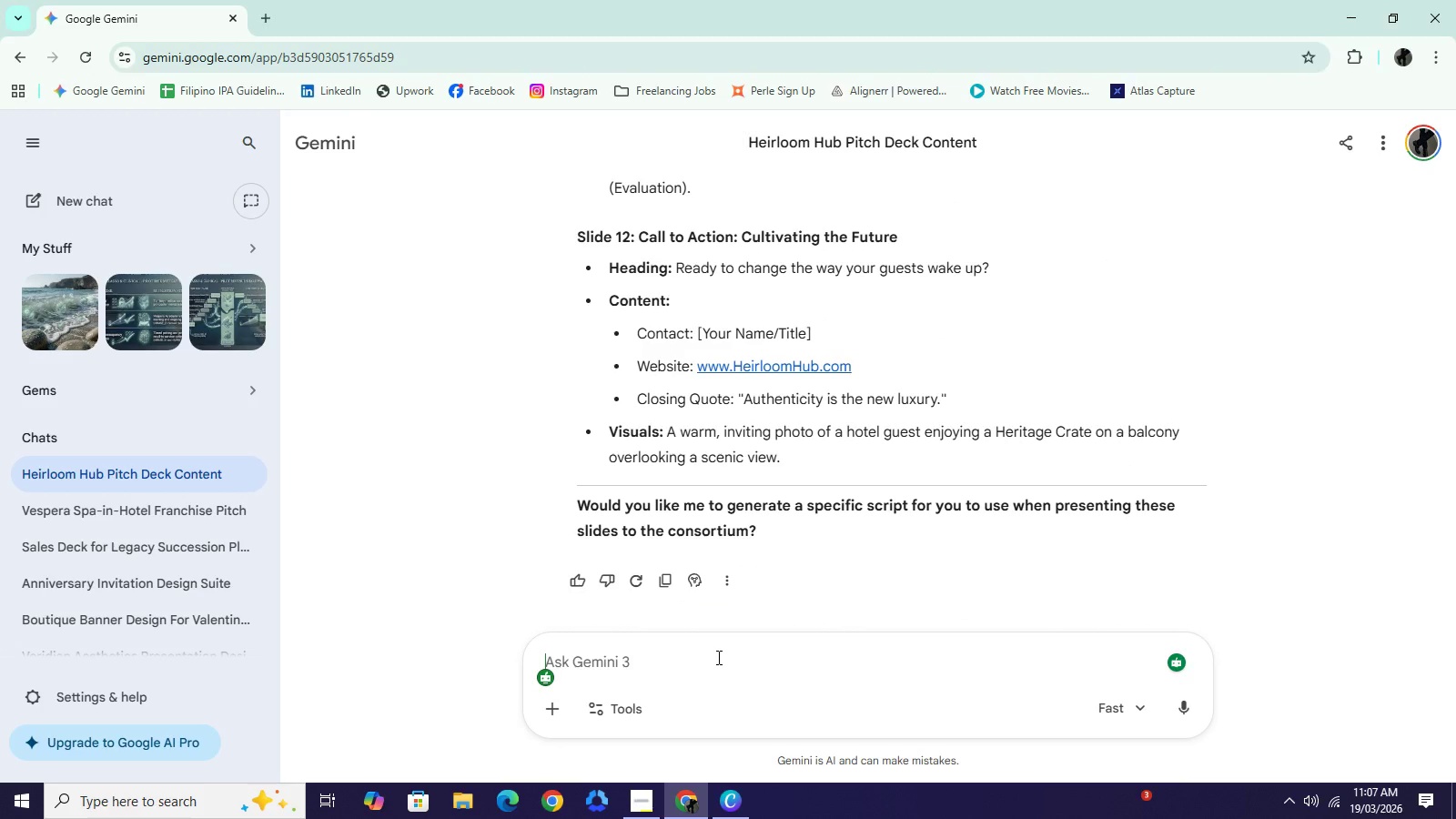 
type(I need an imageof:)
 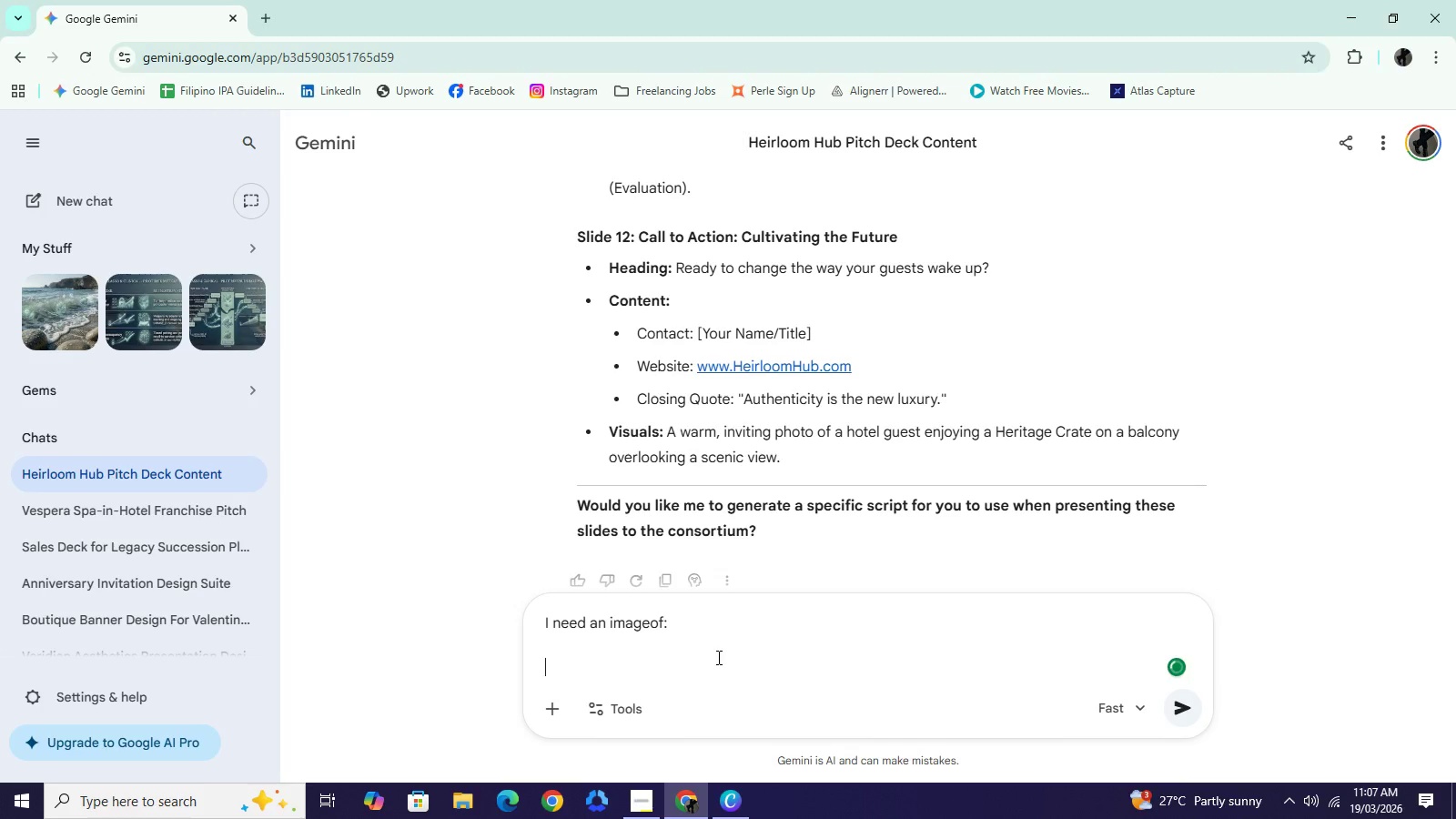 
key(Shift+Enter)
 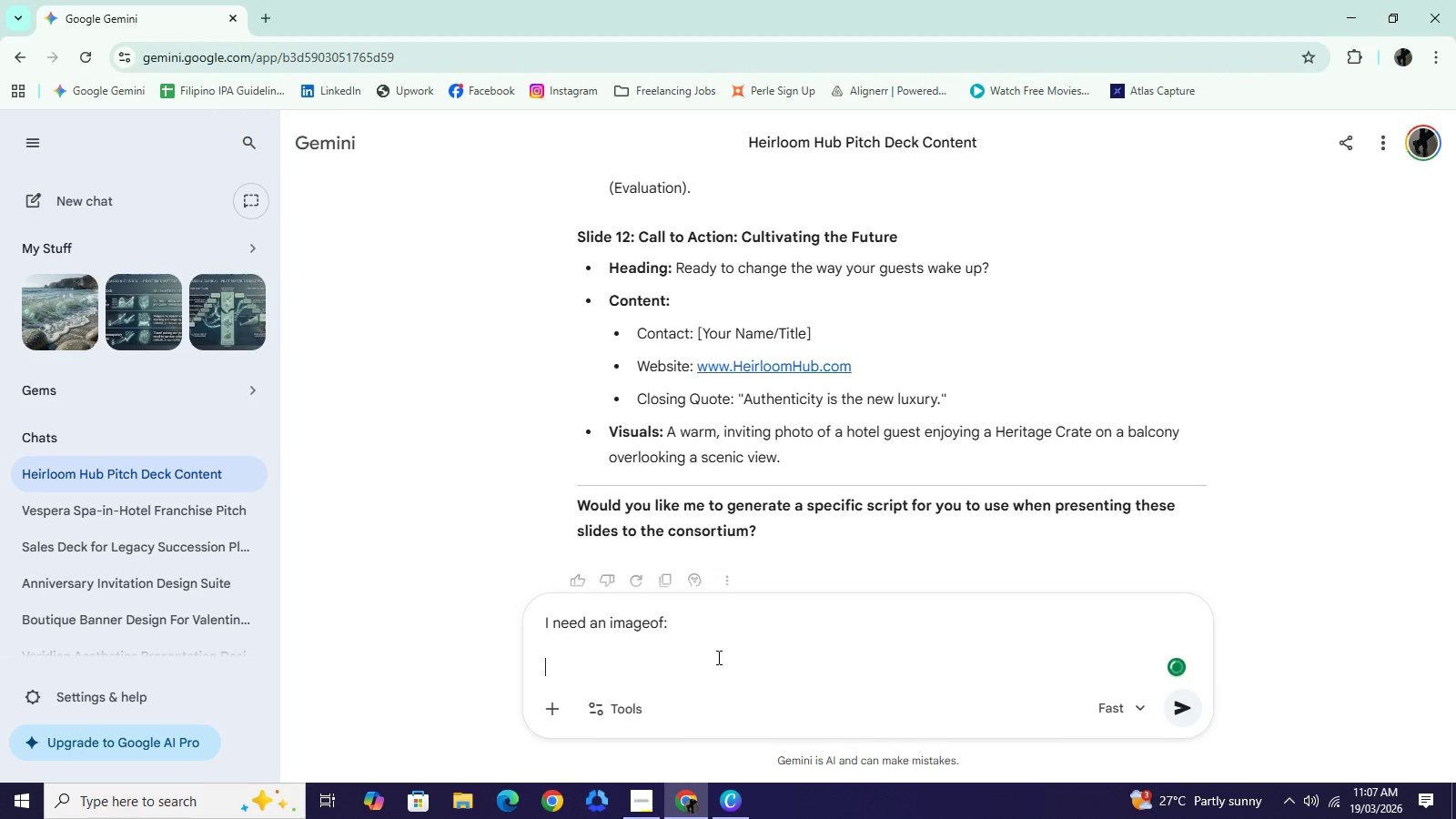 
key(Shift+Enter)
 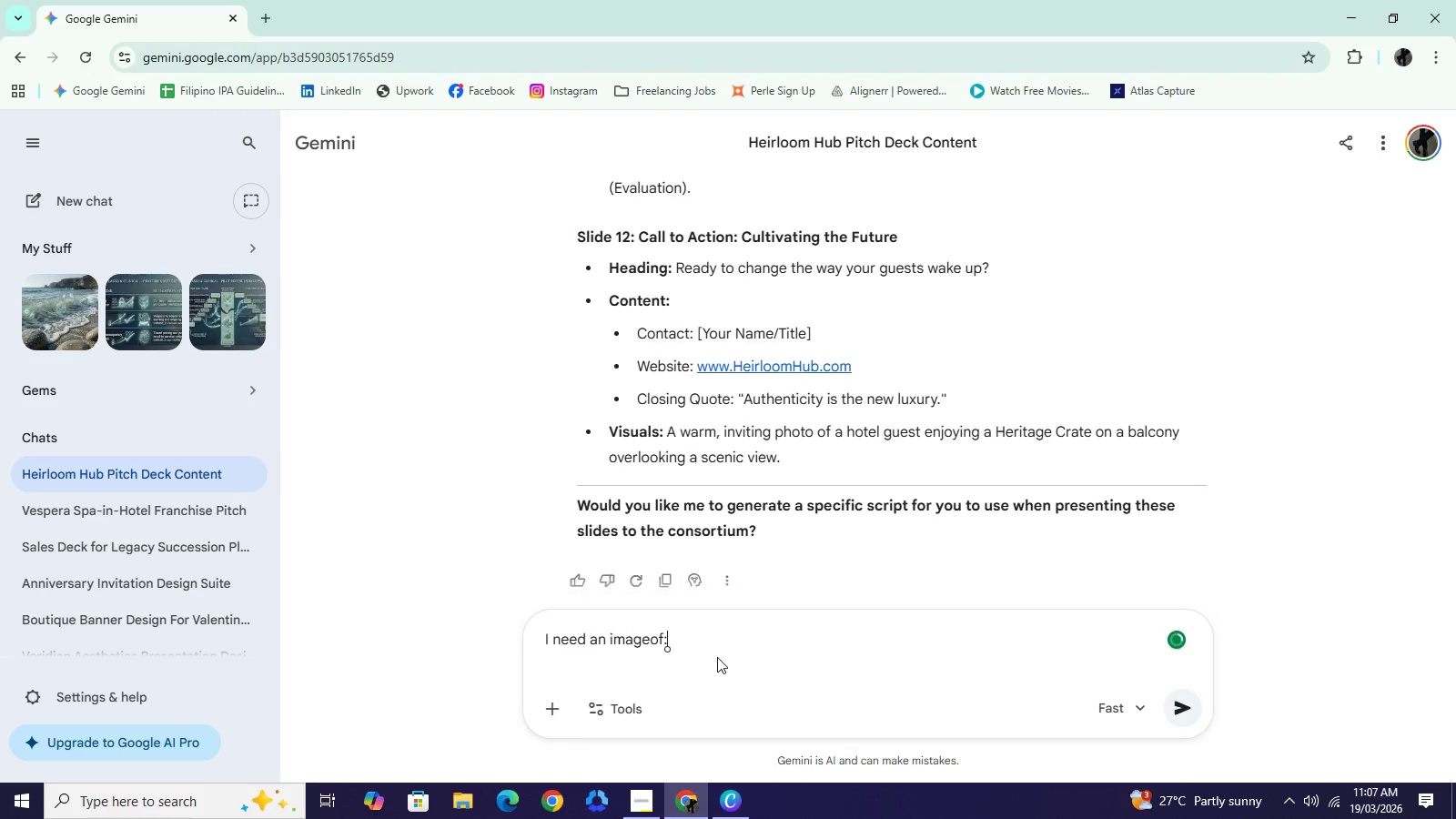 
key(Backspace)
key(Backspace)
key(Backspace)
key(Backspace)
key(Backspace)
type( of:)
 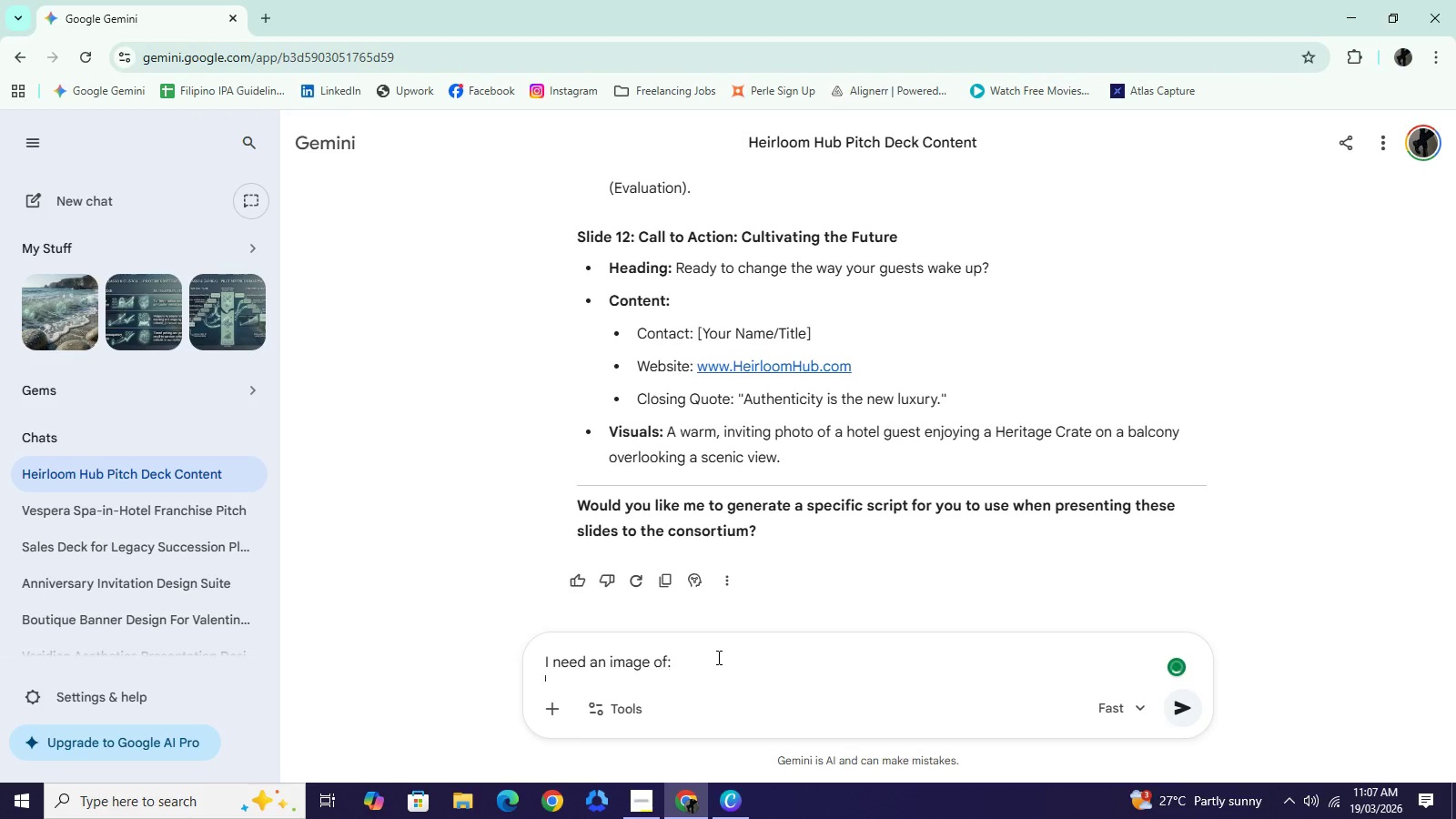 
key(Shift+Enter)
 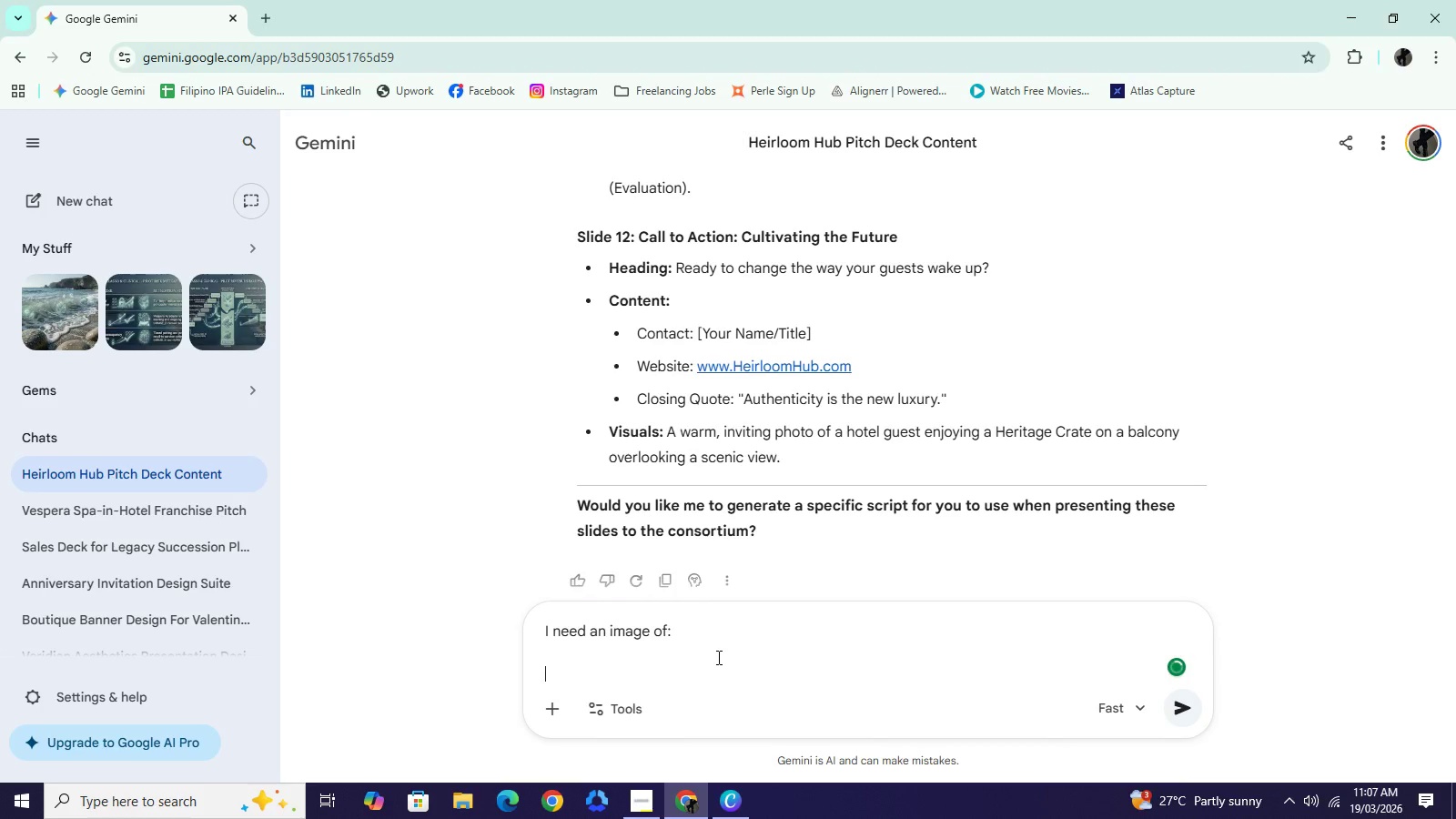 
key(Shift+Enter)
 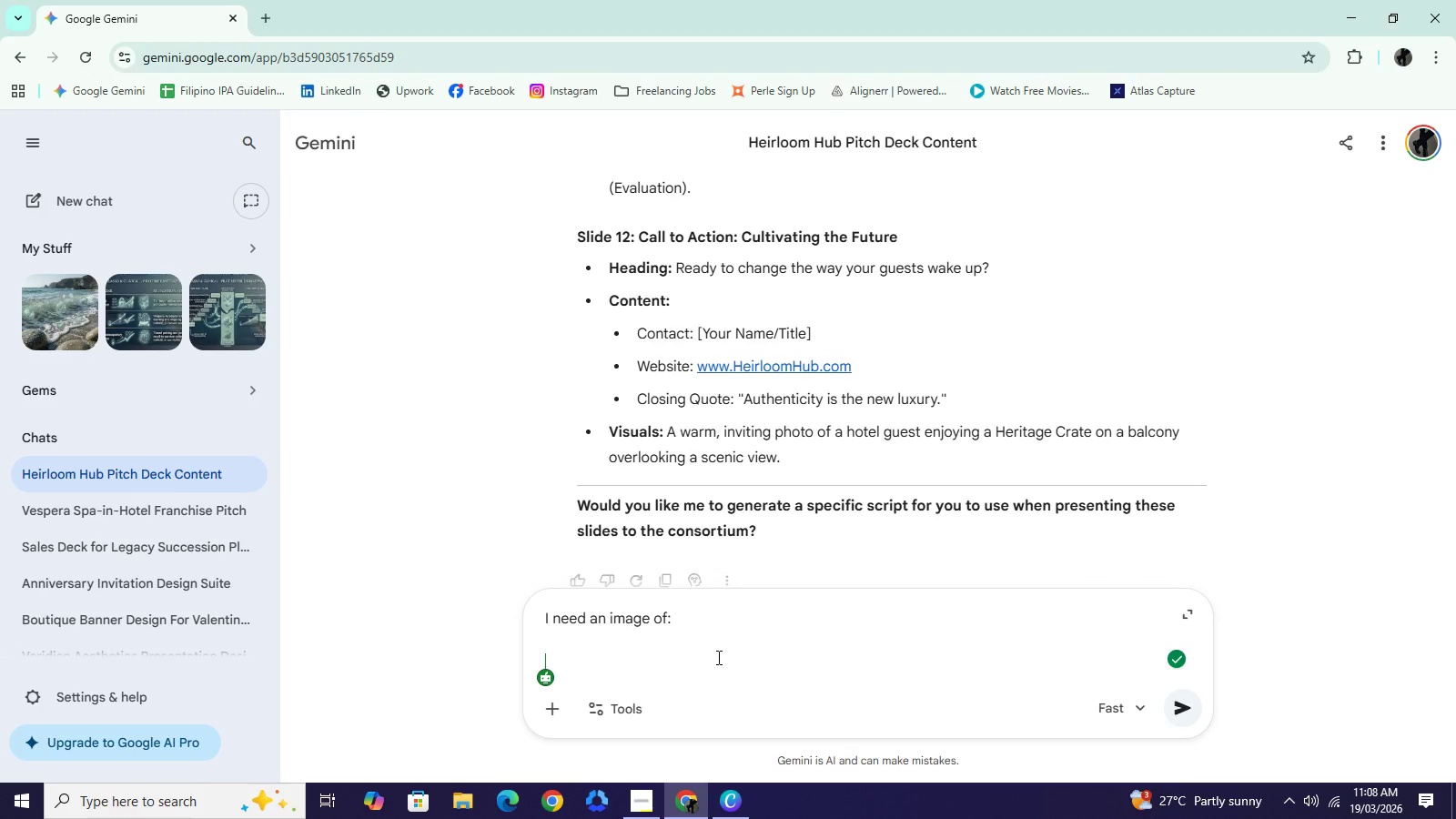 
type(A high-resolution)
 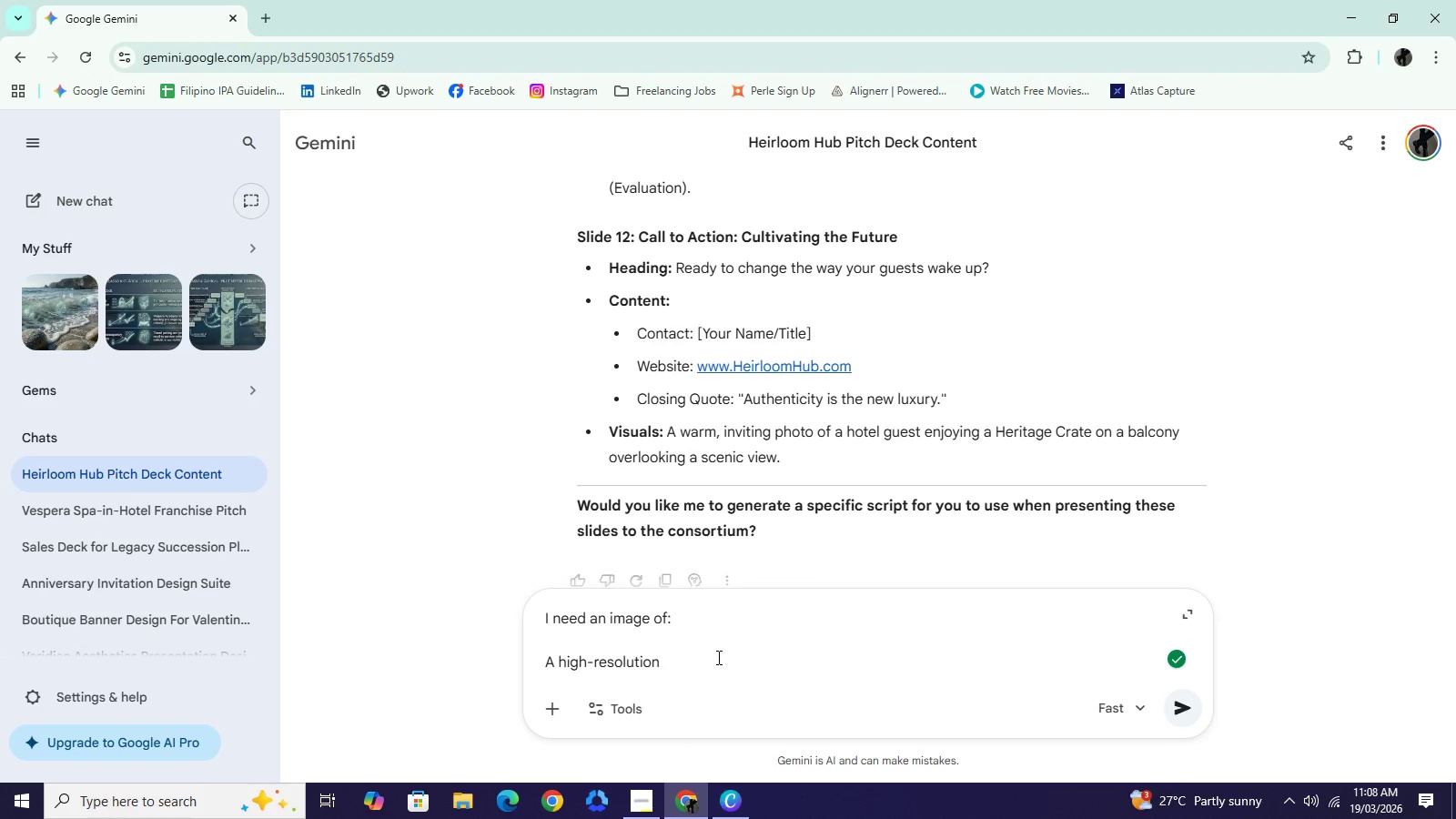 
type(, full bleed)
 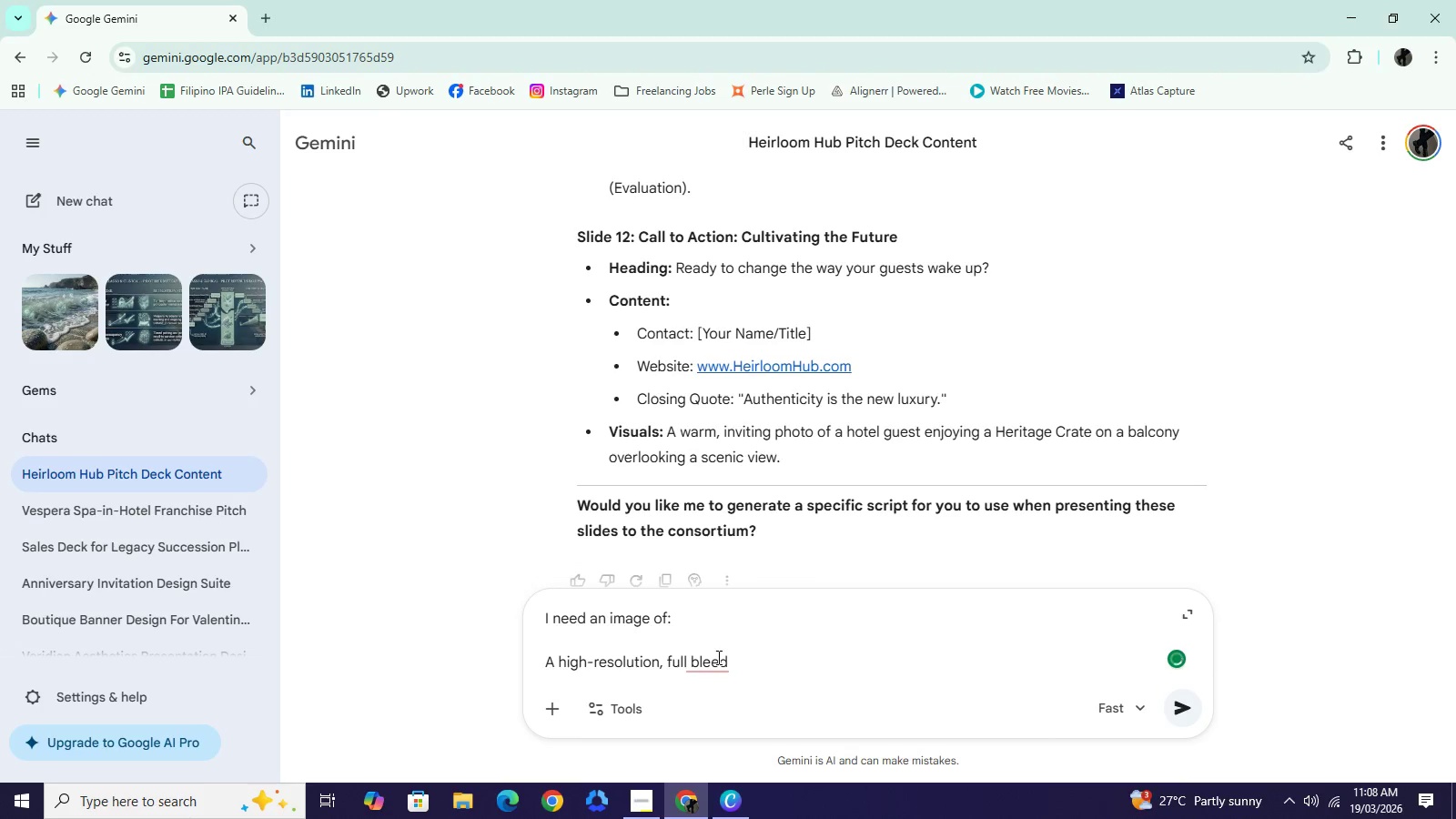 
type( photo of a rustic woode)
 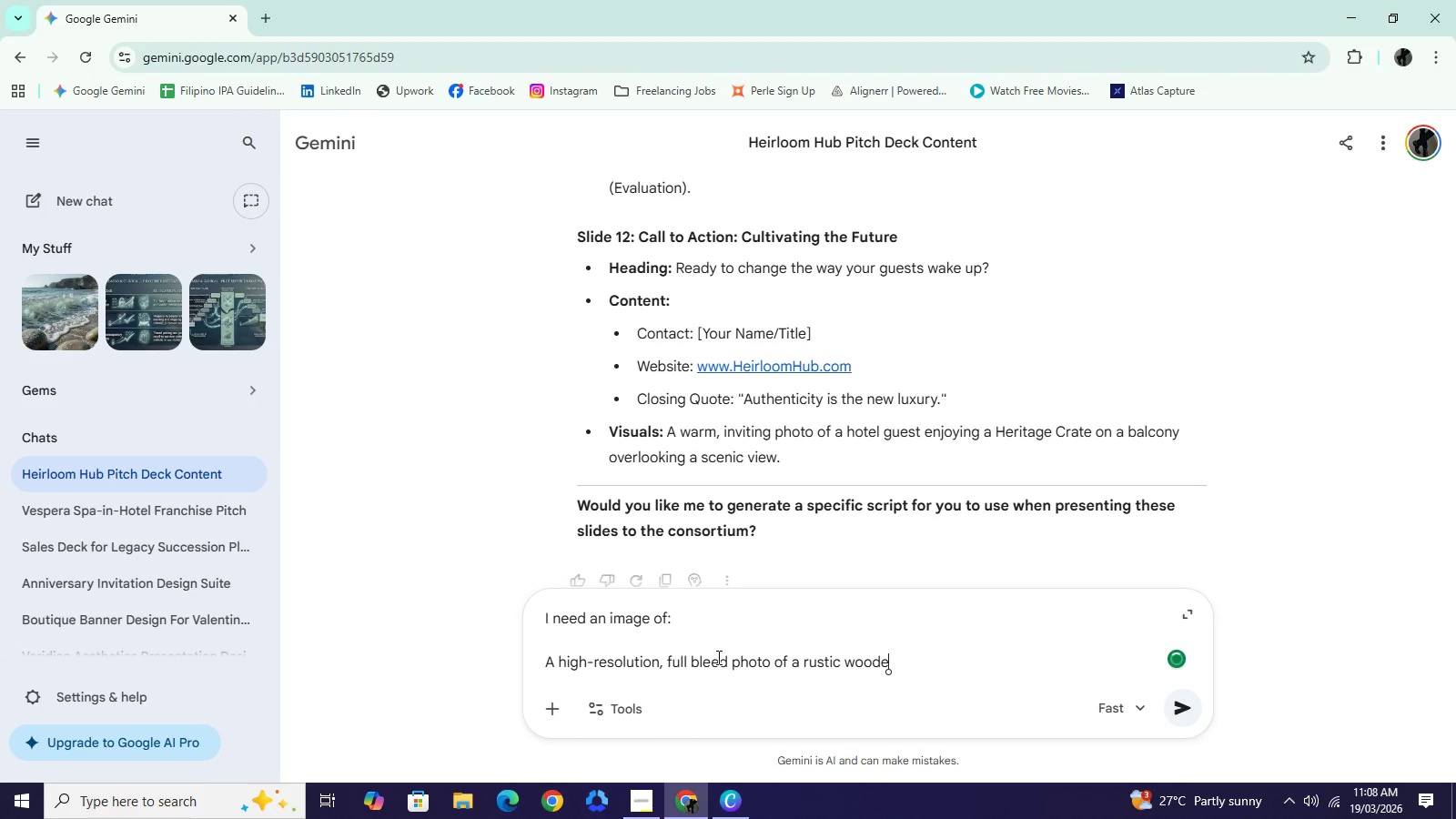 
type(n table)
 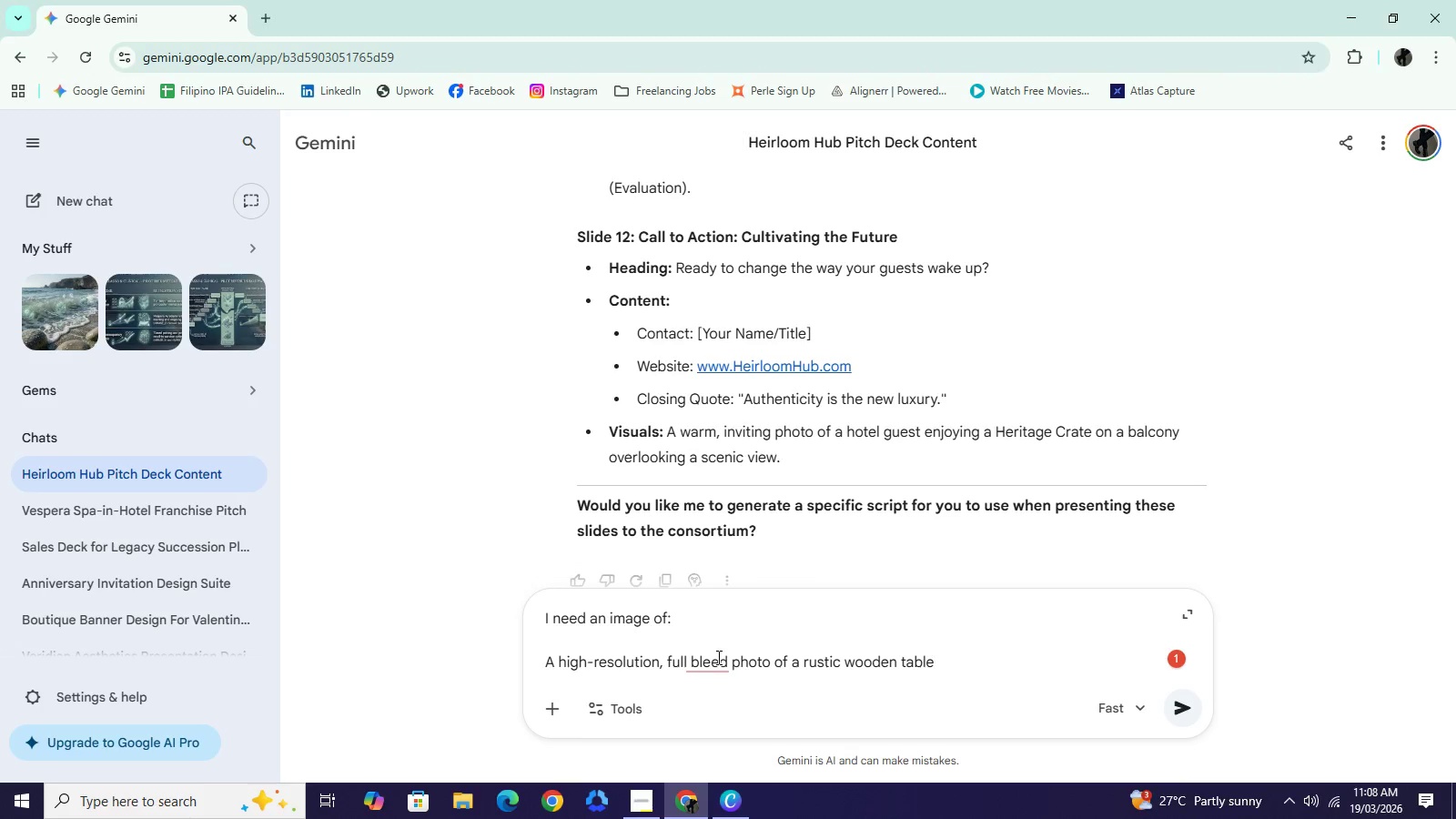 
type( featruring)
key(Backspace)
key(Backspace)
key(Backspace)
key(Backspace)
key(Backspace)
key(Backspace)
type(uring )
 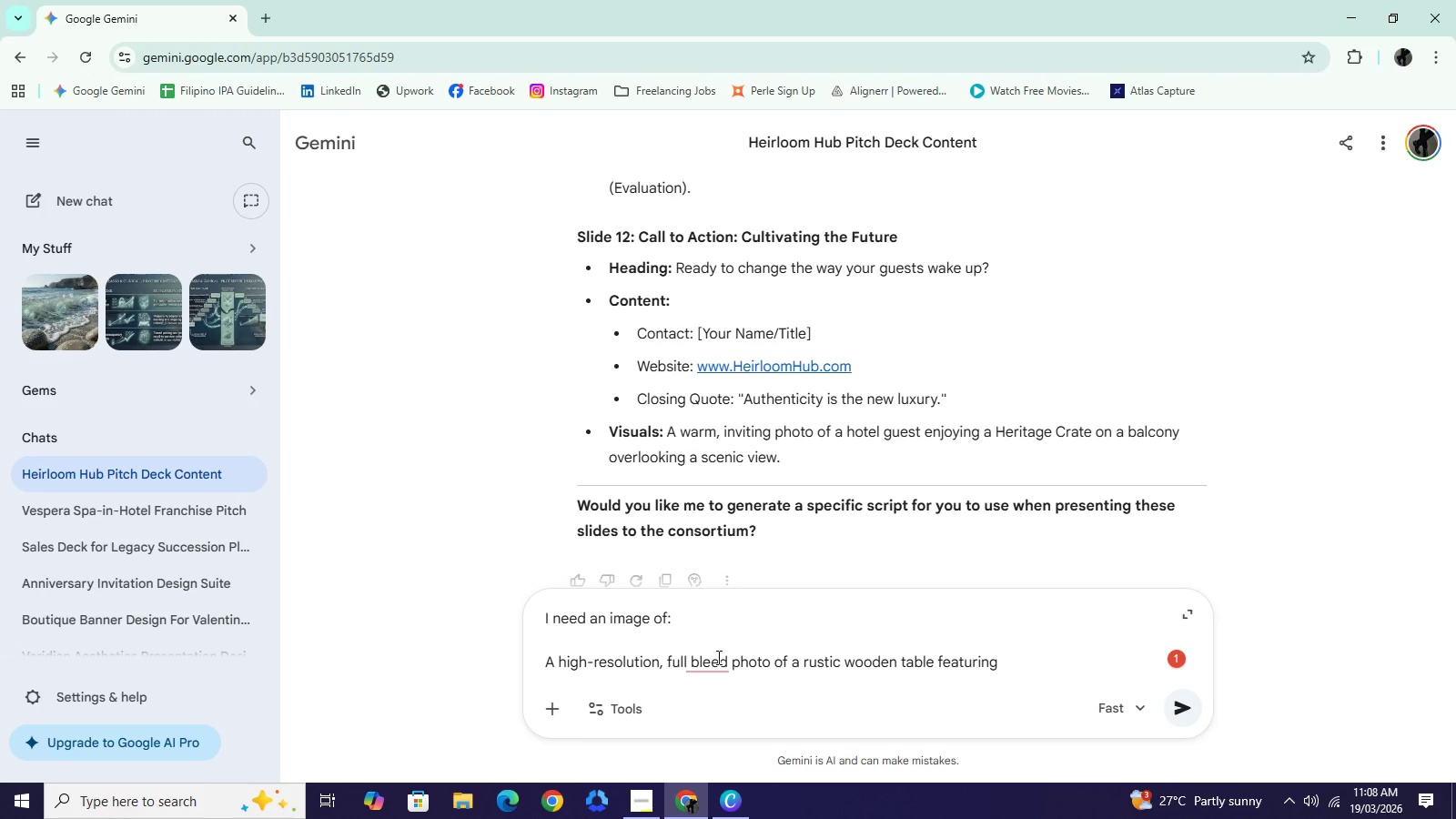 
type(a :)
key(Backspace)
type("h)
key(Backspace)
type(heir)
key(Backspace)
key(Backspace)
type(ritage Crate" - crusty sourdough, misshapen )
 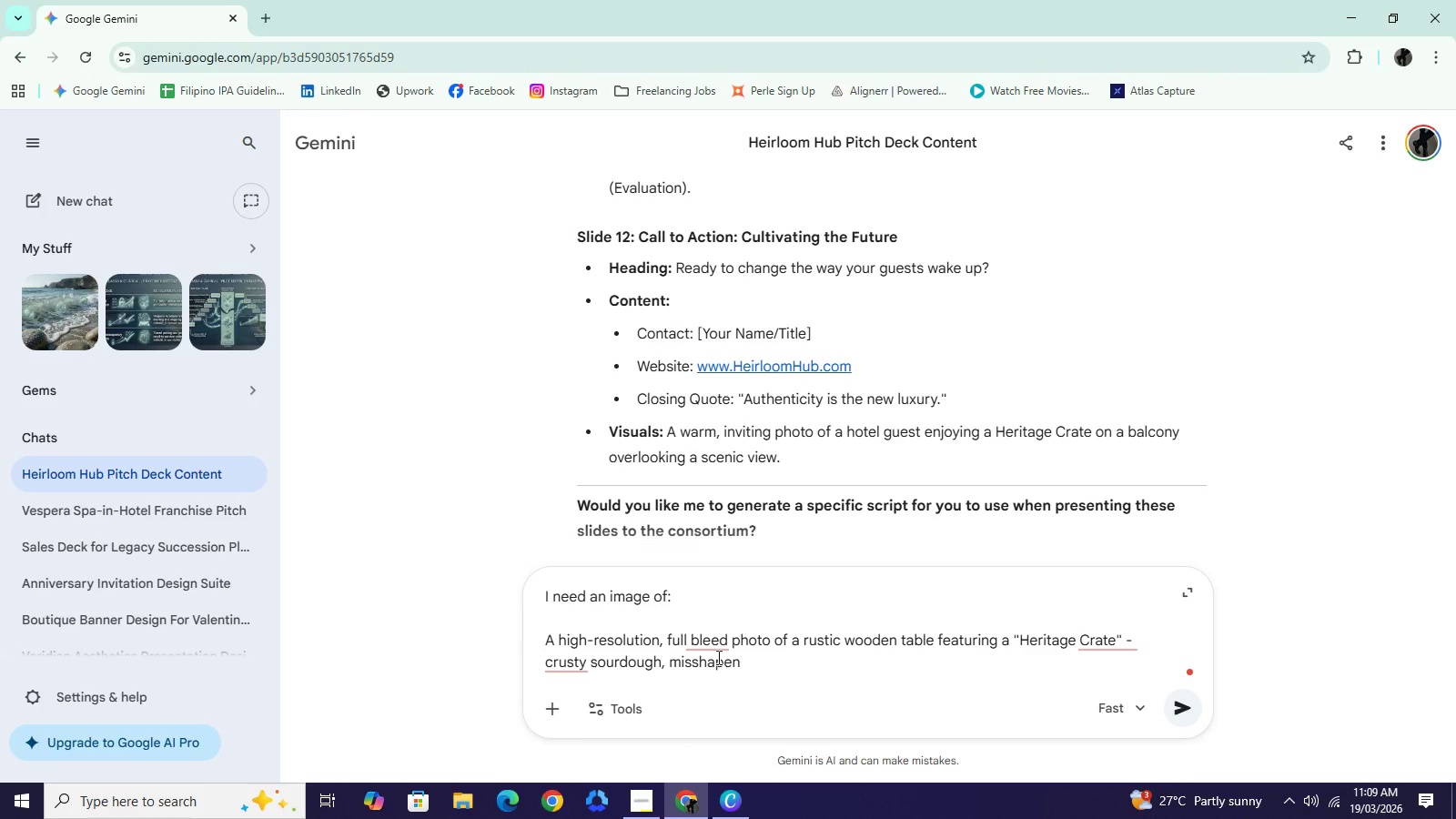 
type(but vibrant heirloom tomato, and a jar of small-batch honey)
 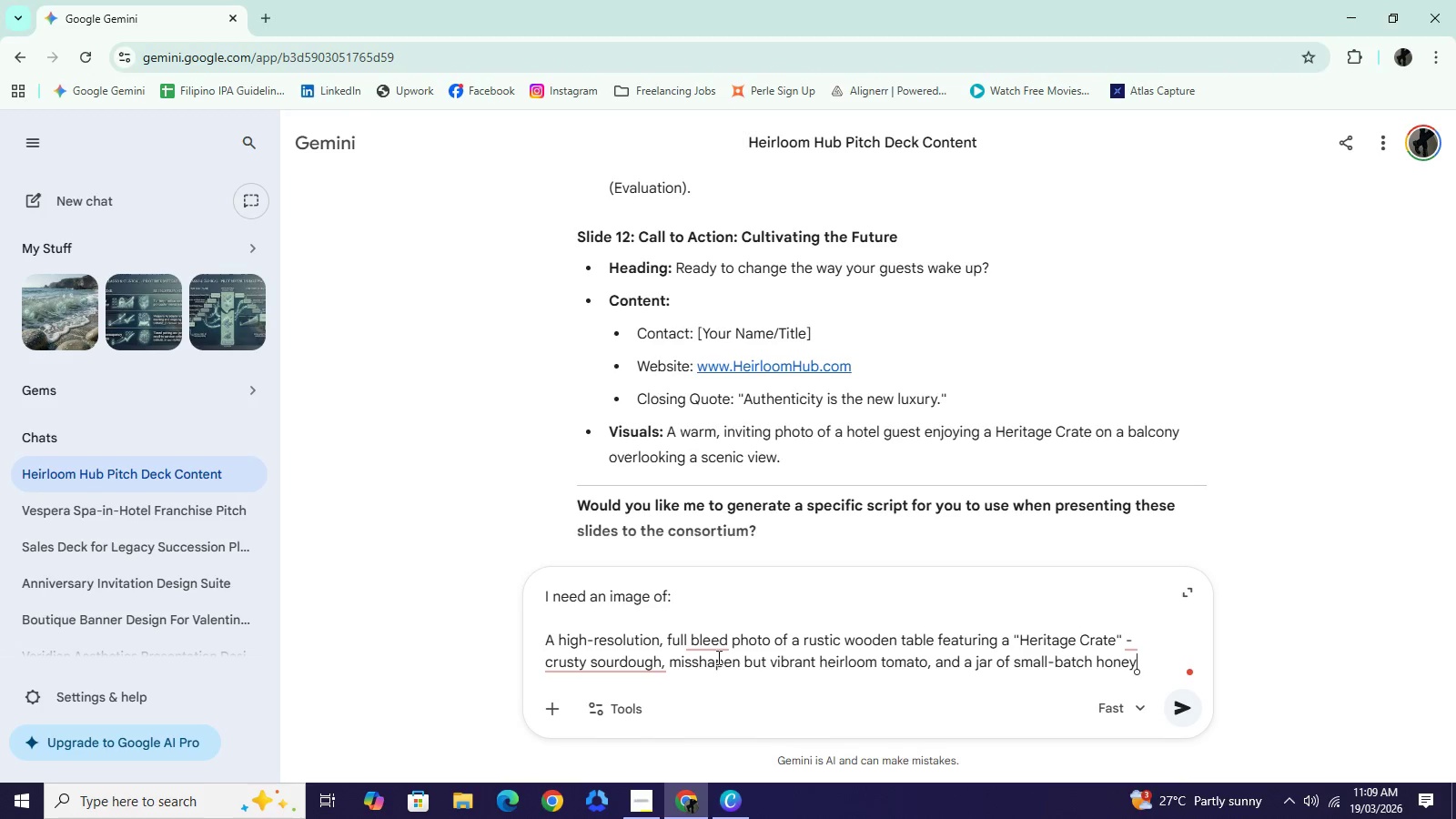 
wait(5.45)
 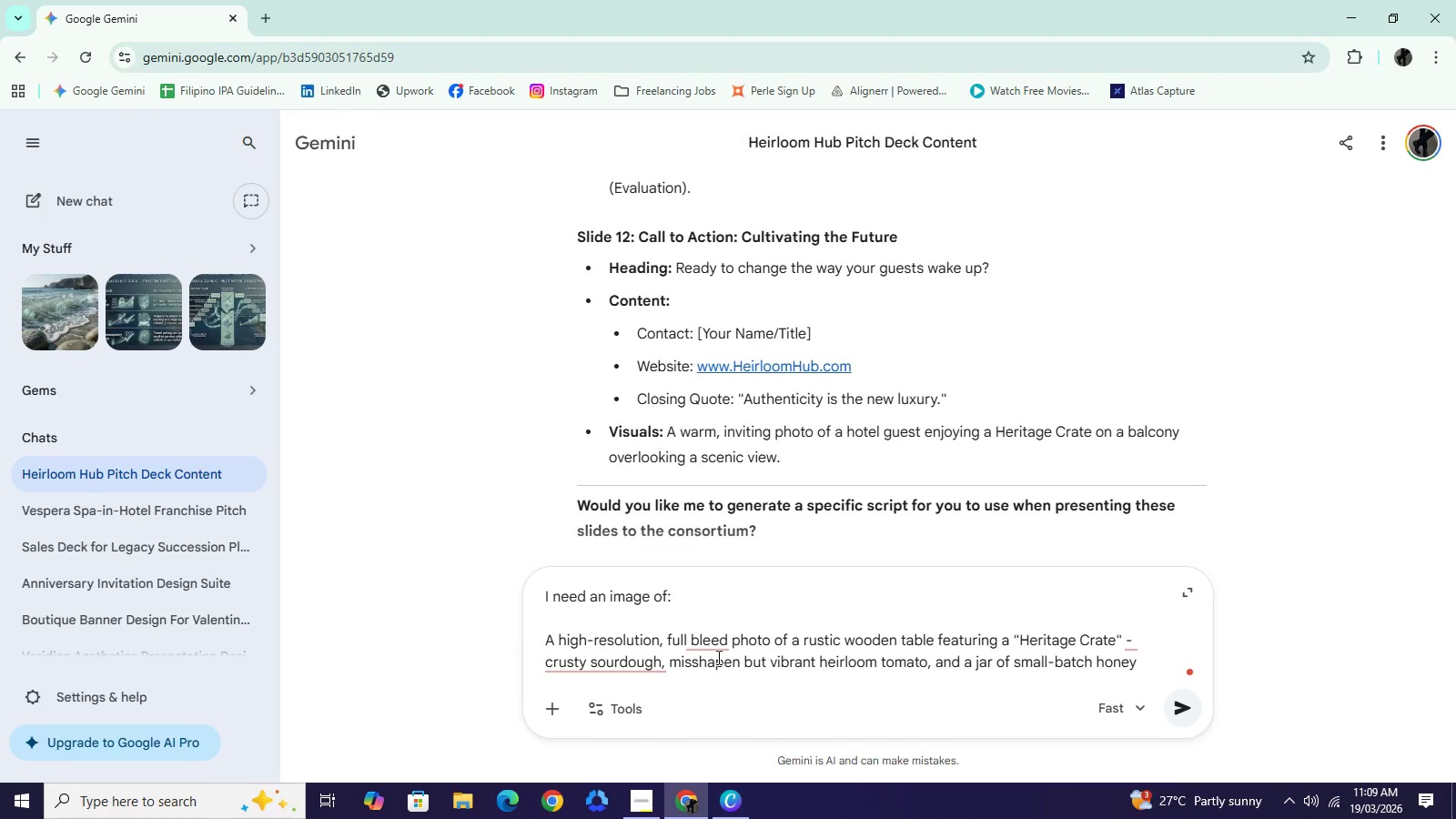 
key(Period)
 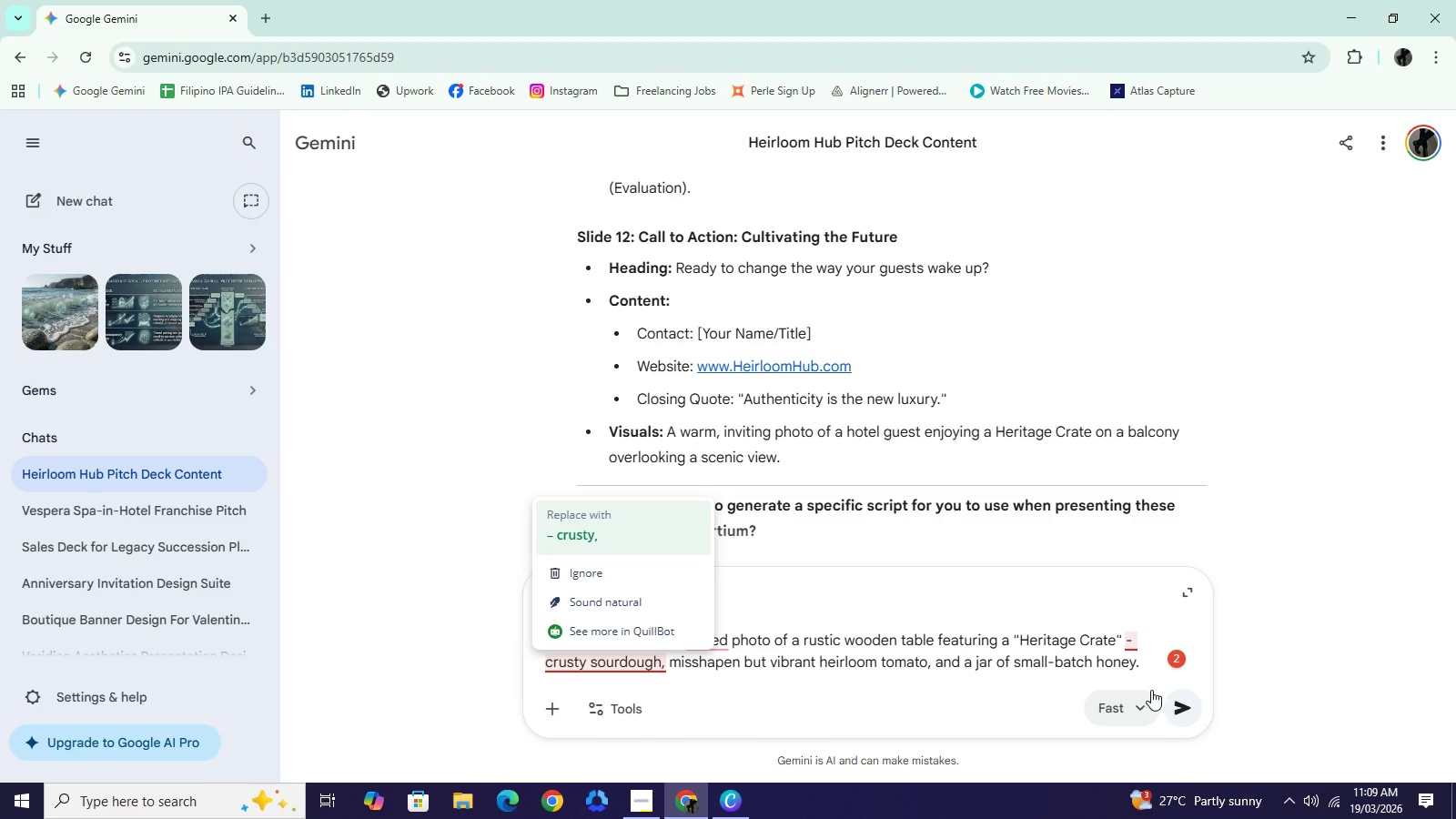 
type((LANDSCAPE SIZE))
 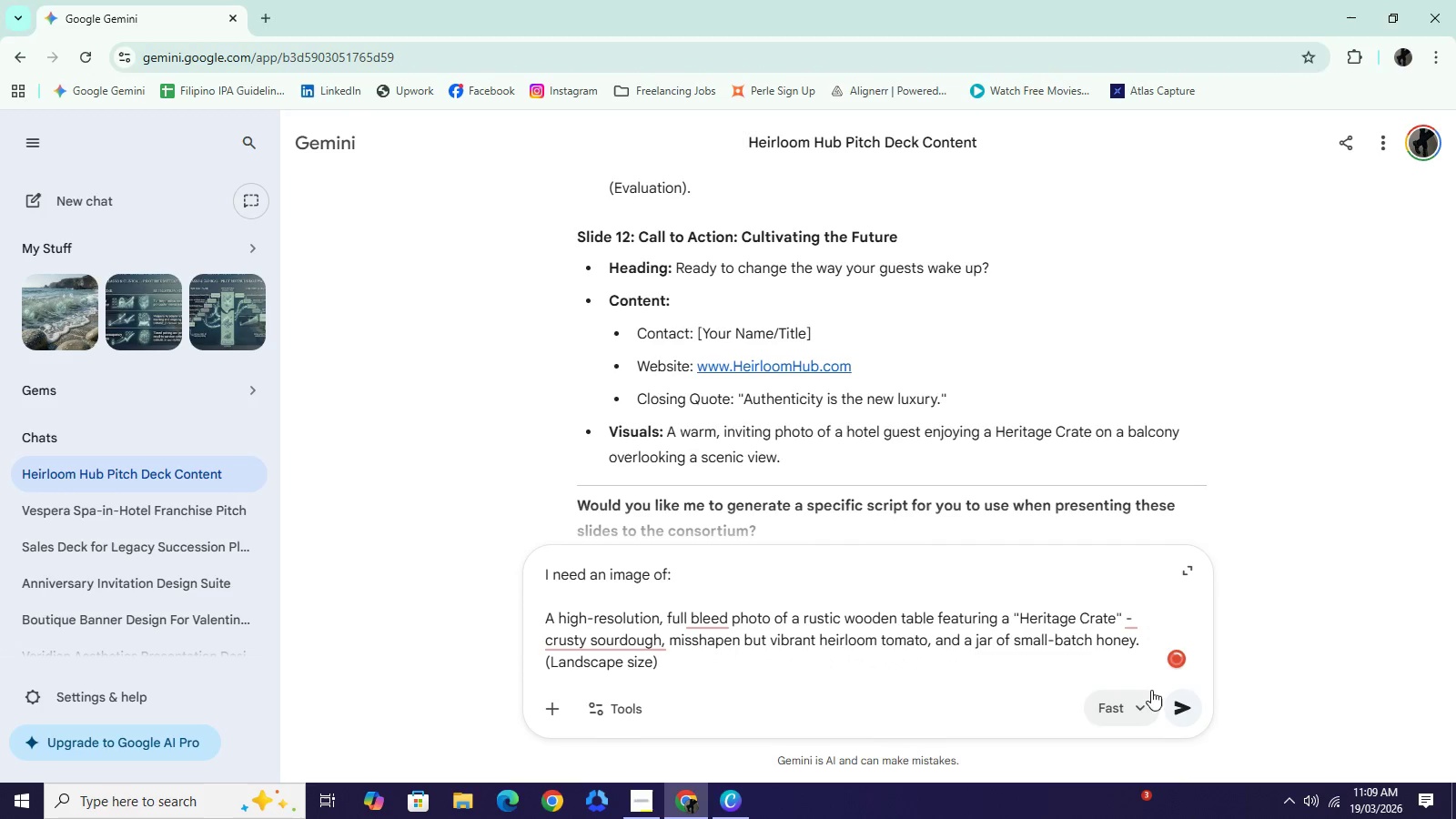 
left_click([711, 467])
 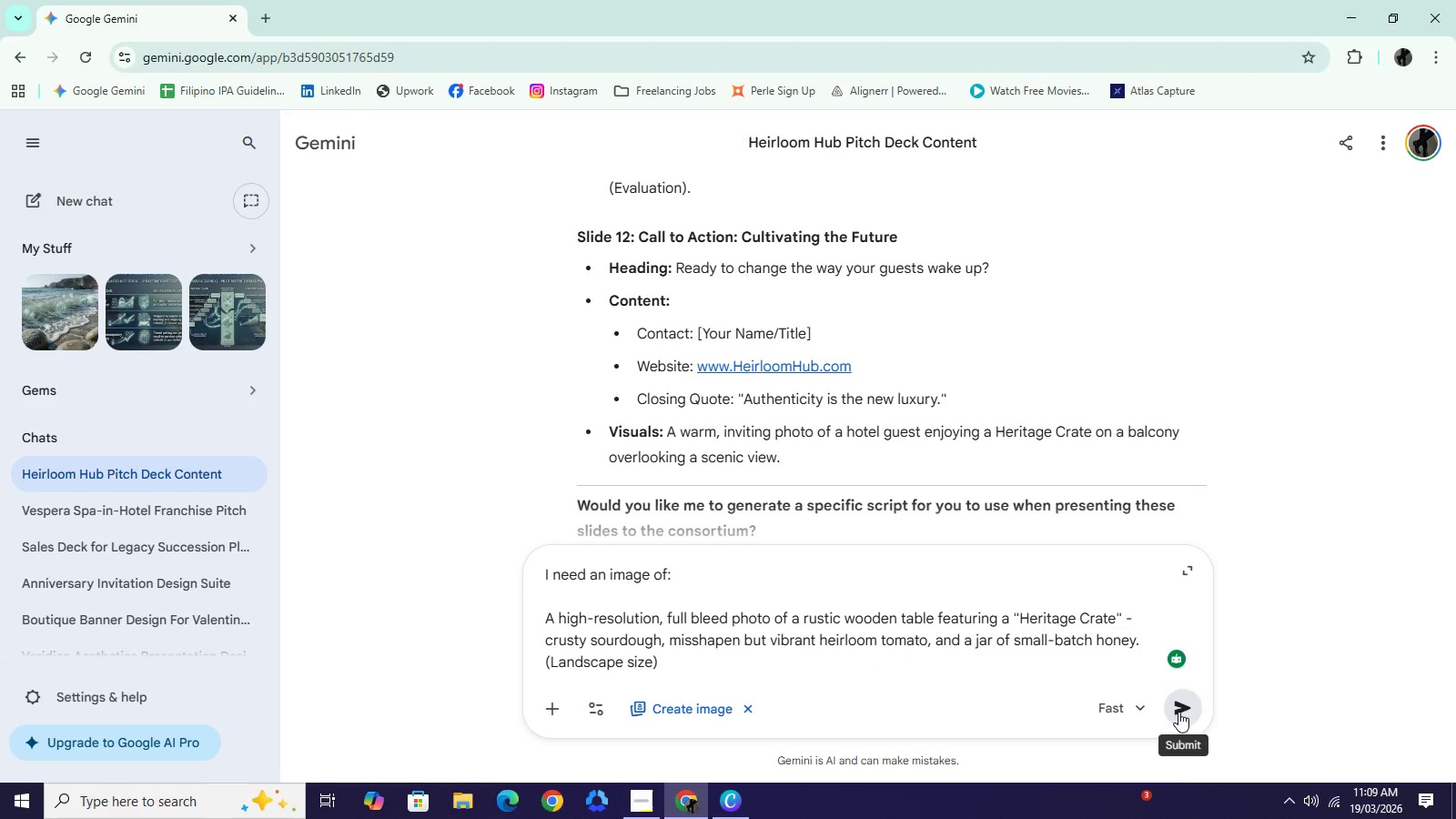 
left_click([1178, 712])
 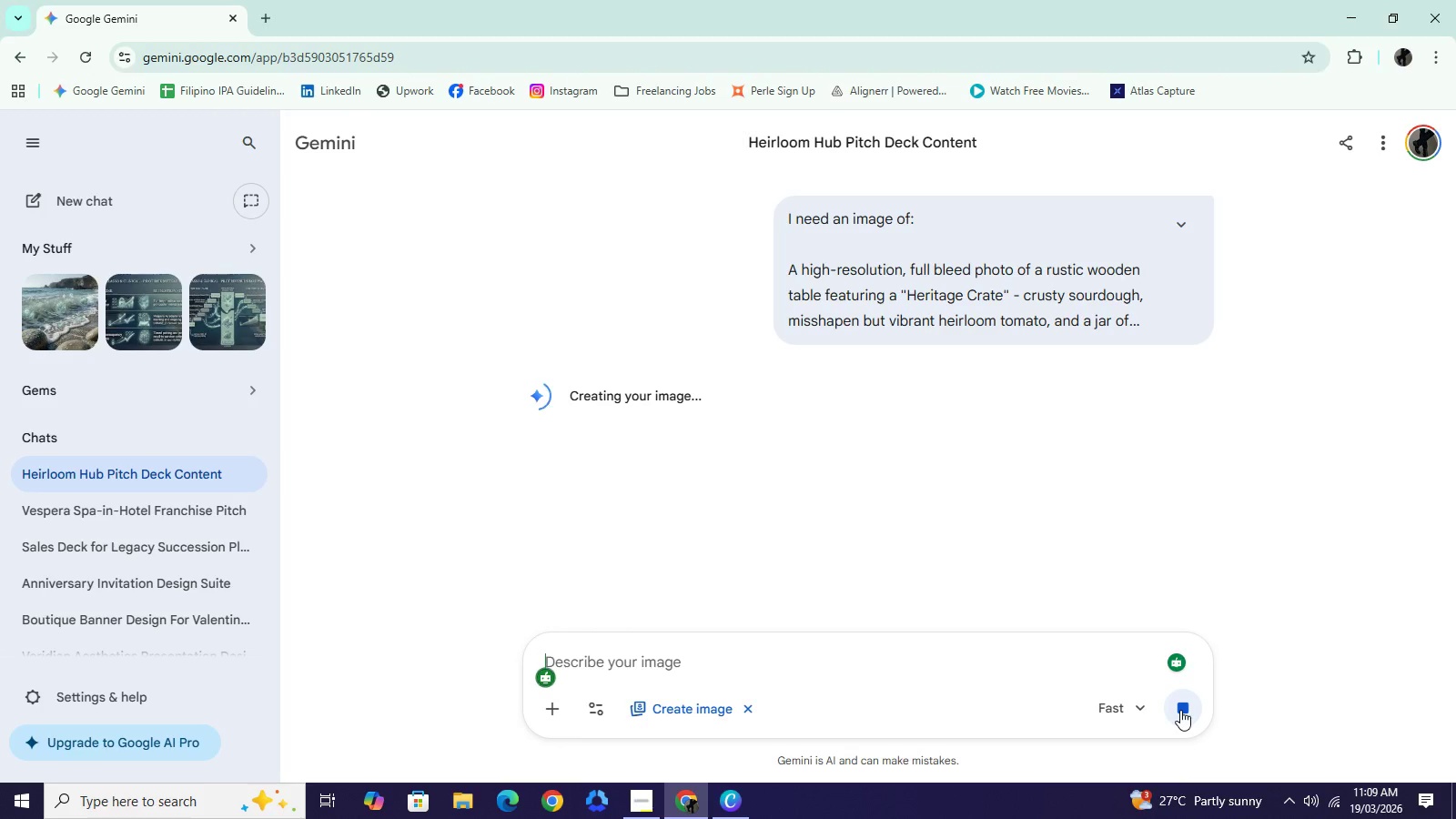 
wait(10.81)
 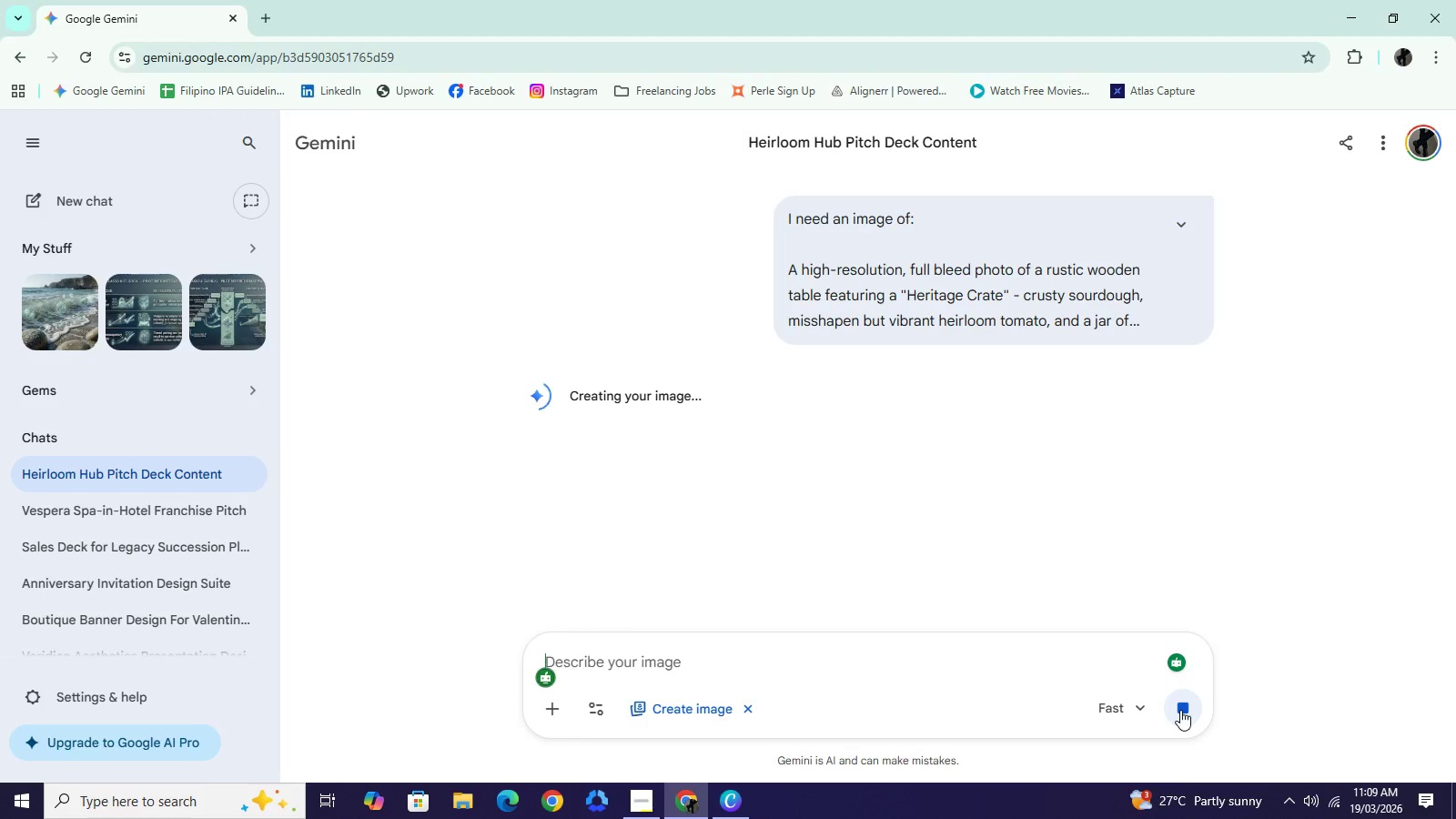 
left_click([619, 118])
 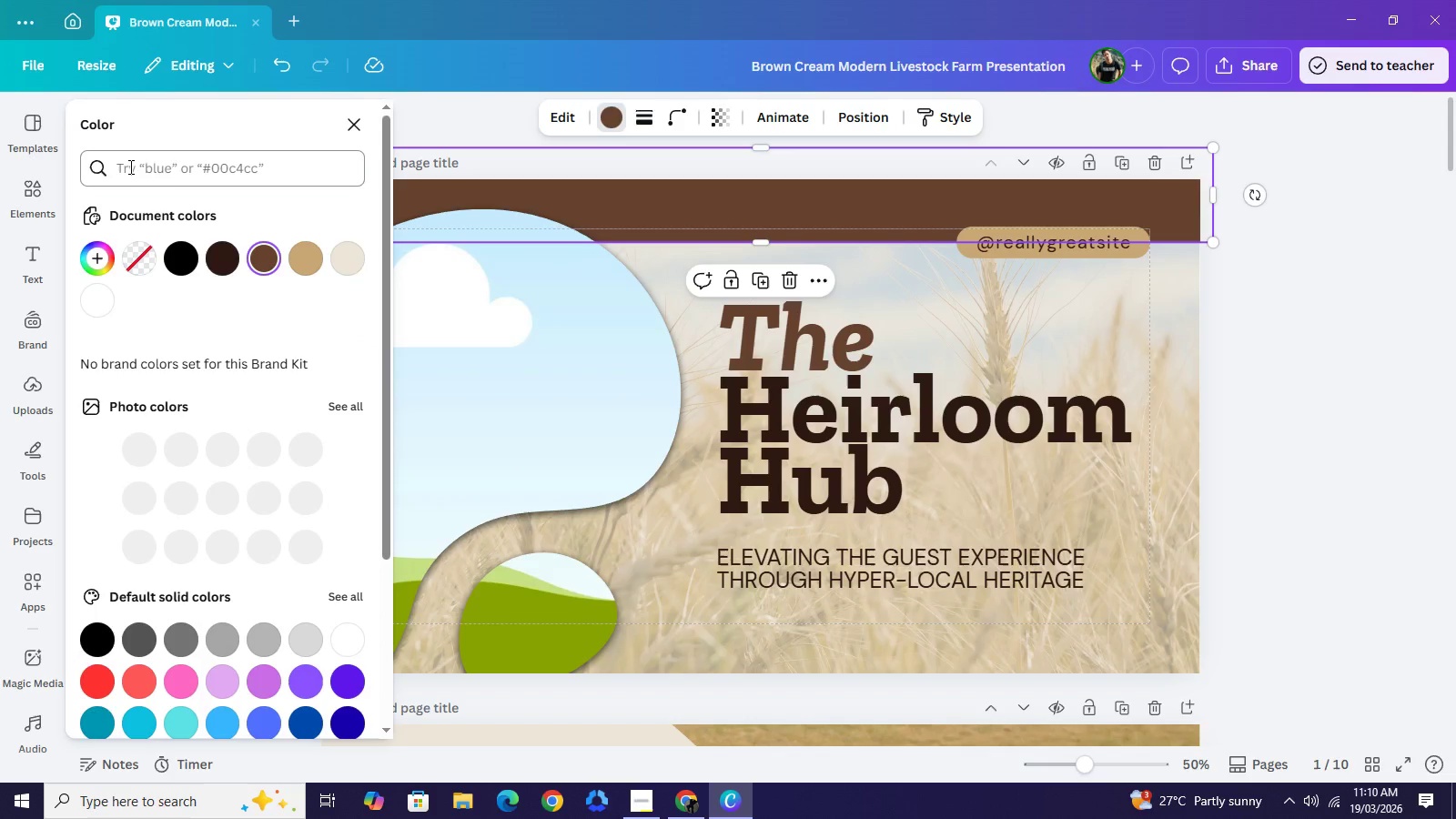 
left_click([129, 167])
 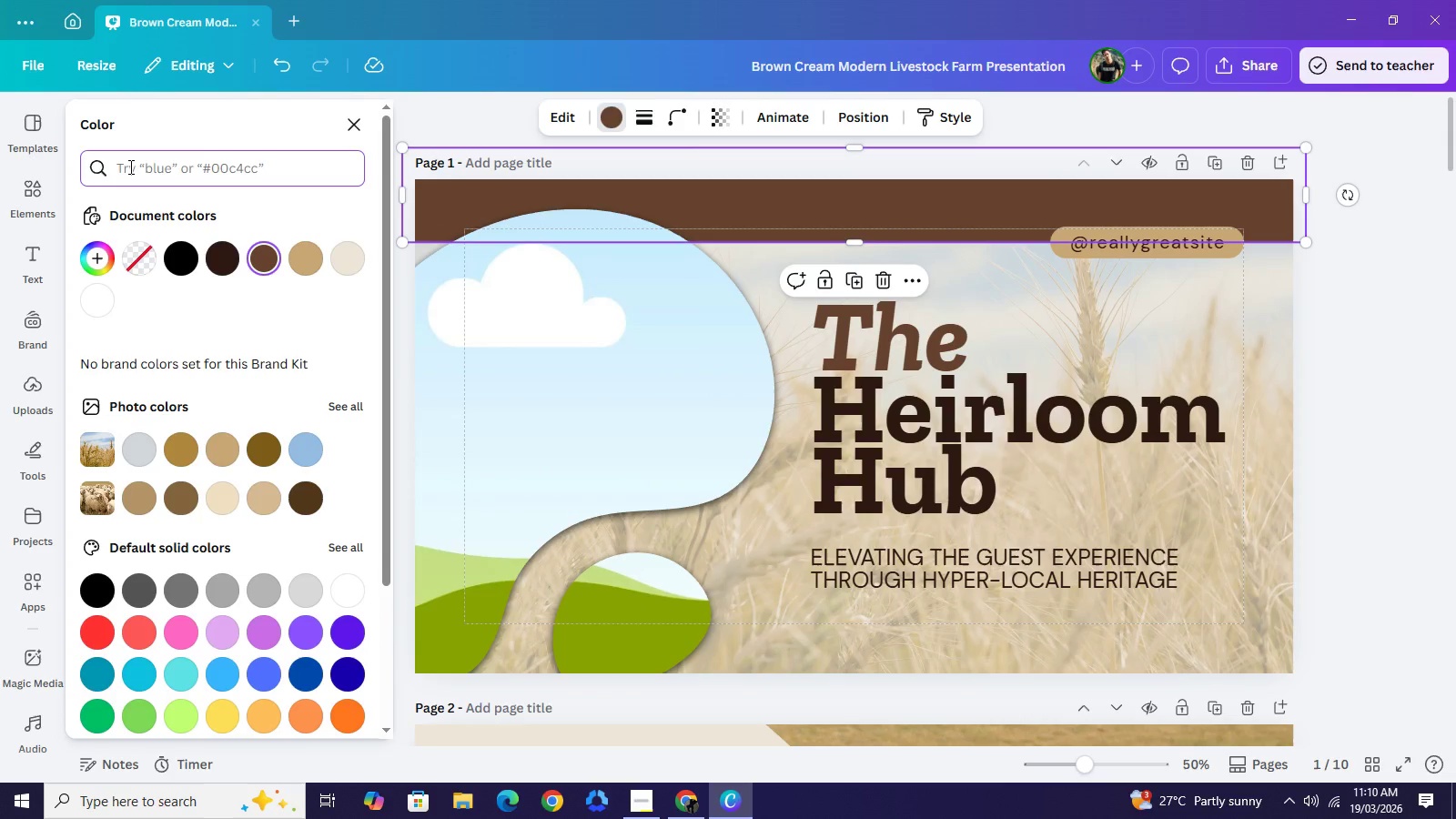 
wait(9.67)
 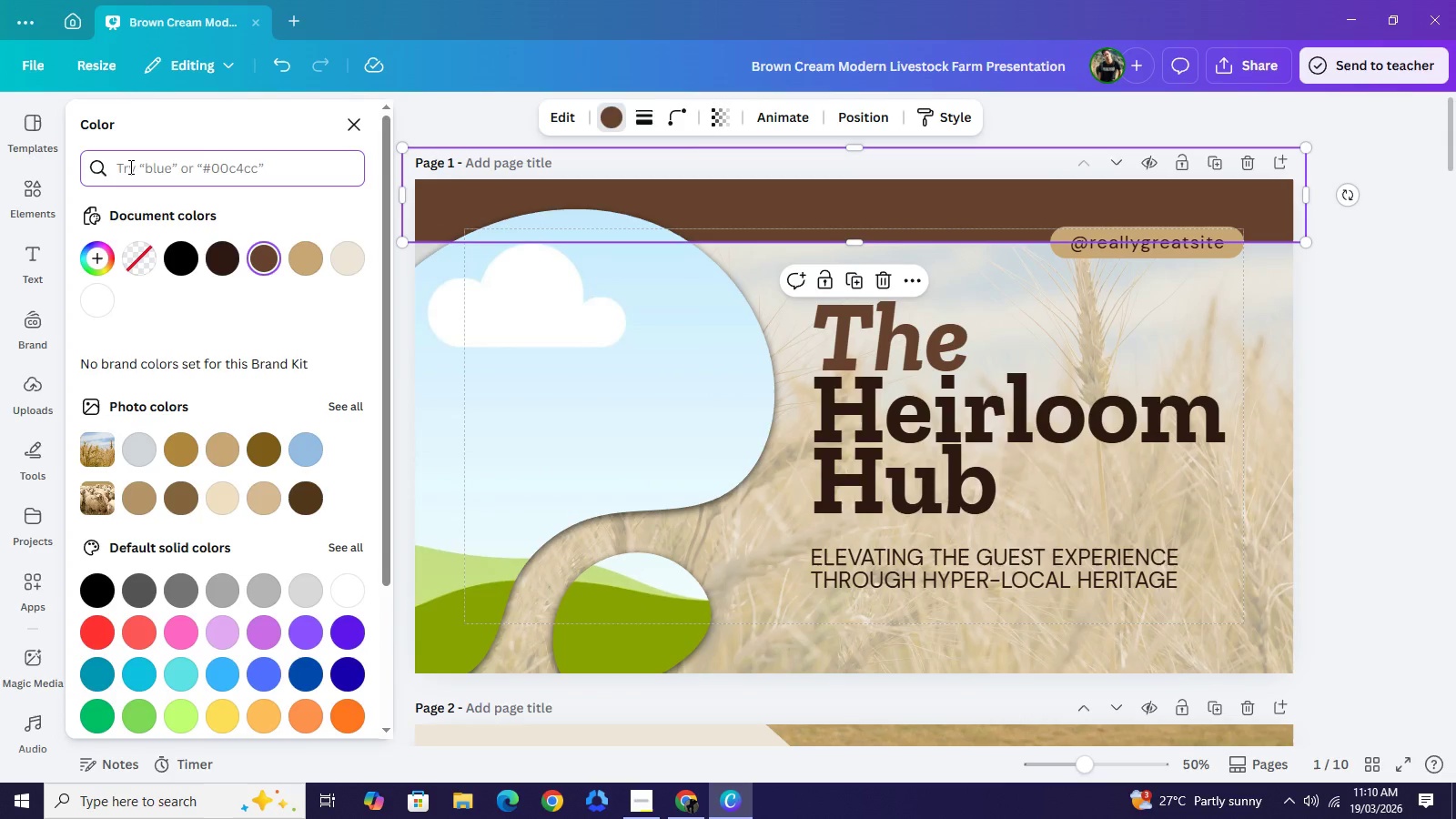 
type(#FFFDD0)
 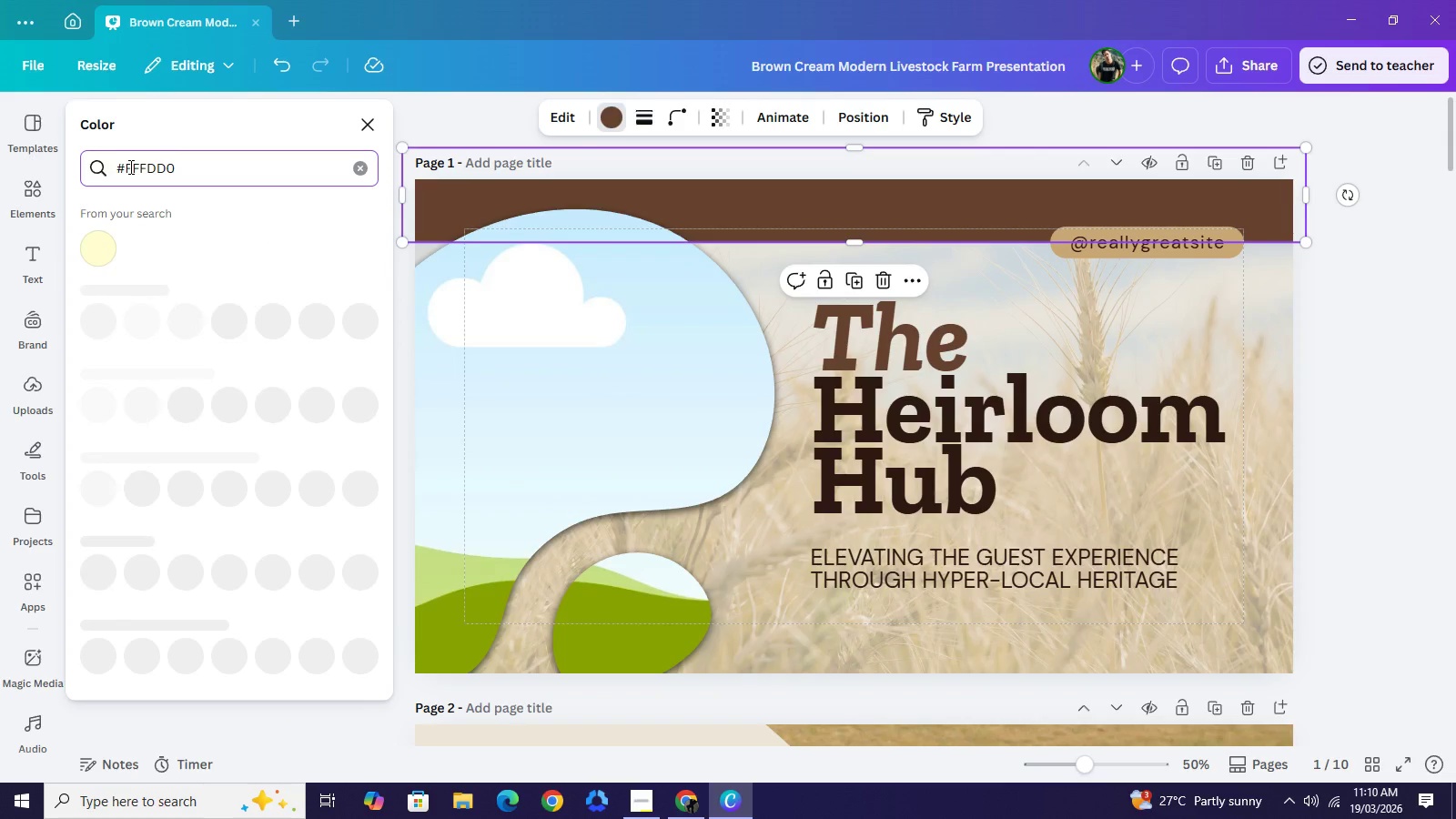 
key(Backspace)
 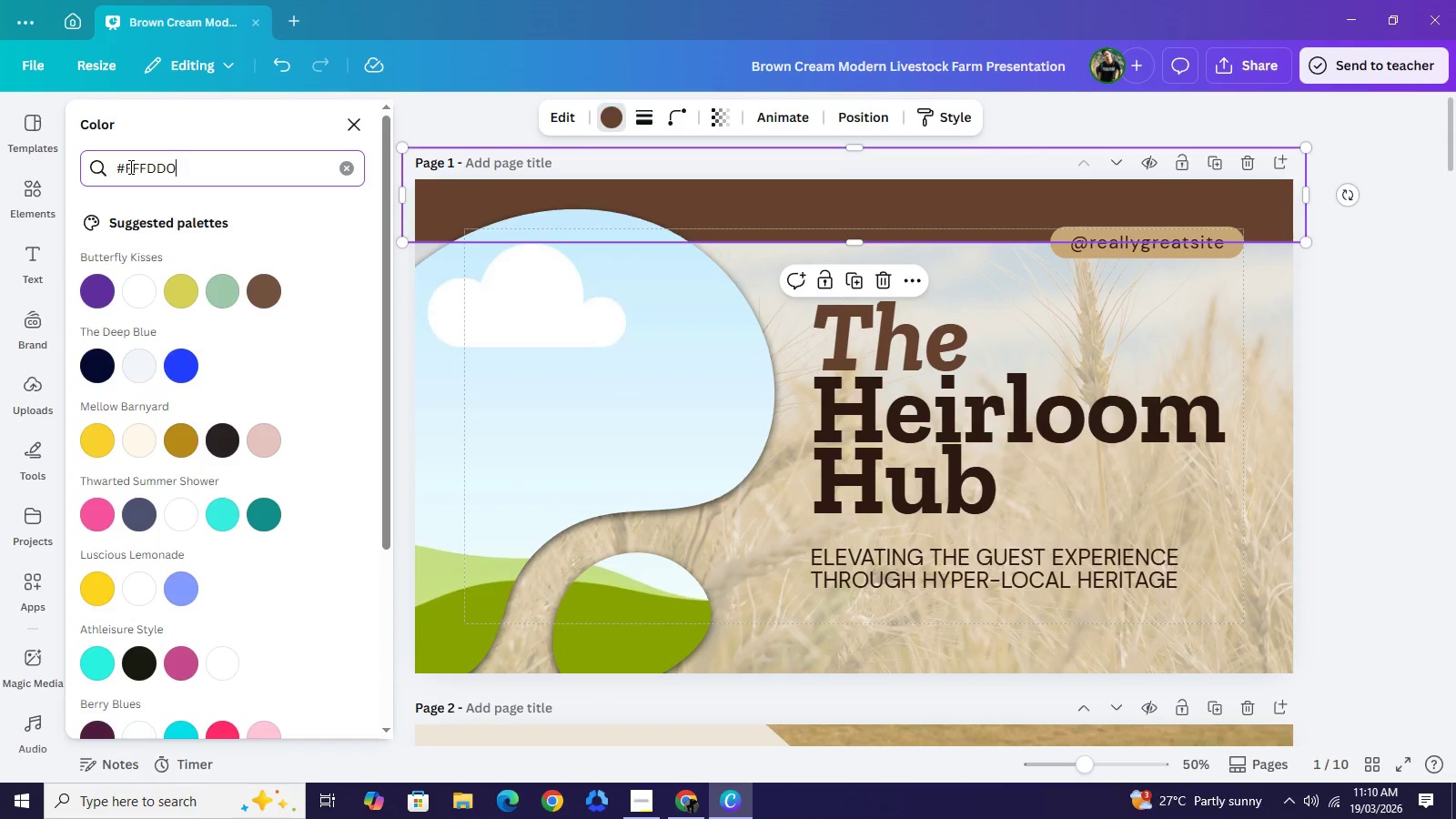 
key(O)
 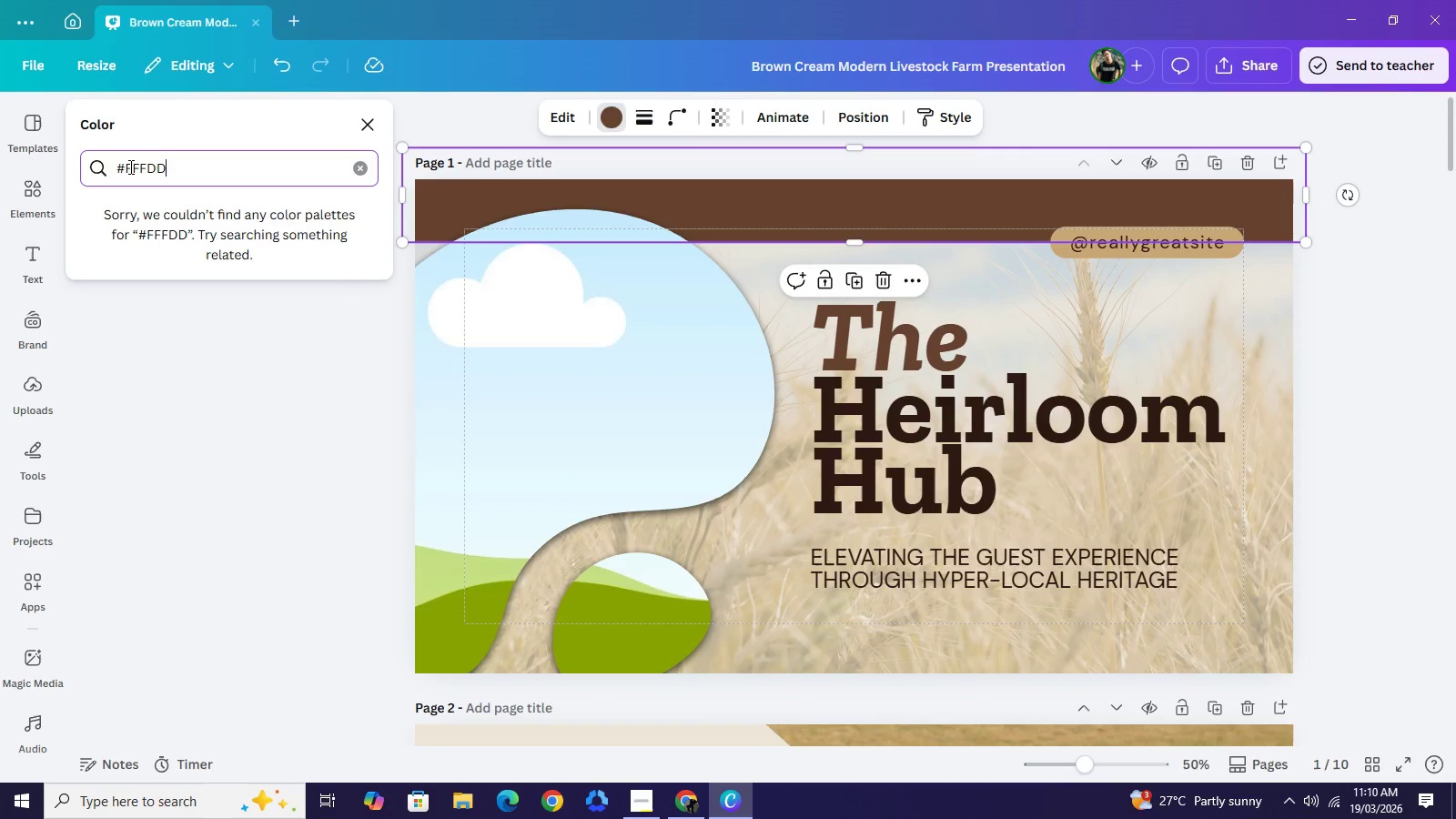 
key(Backspace)
 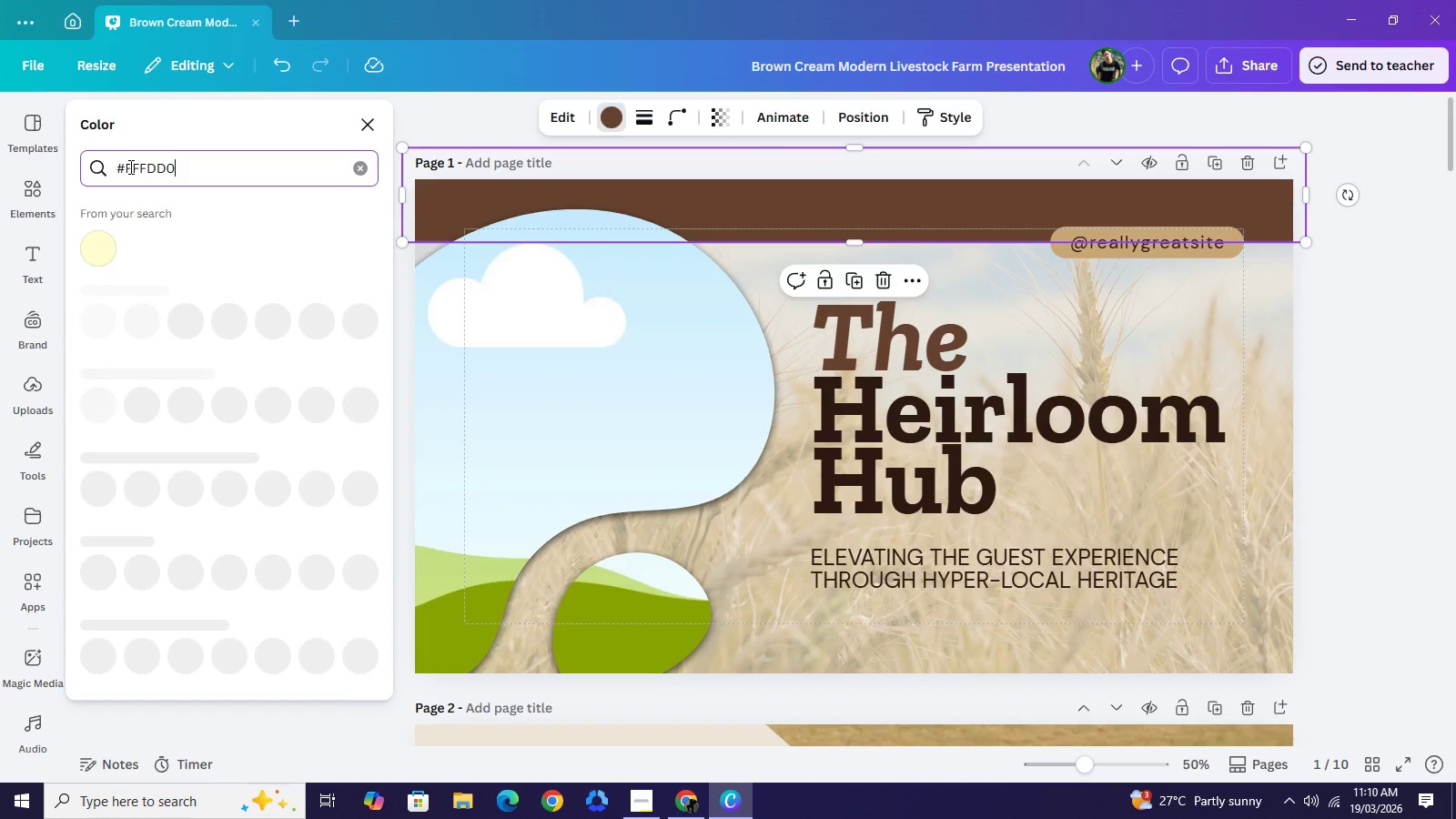 
key(0)
 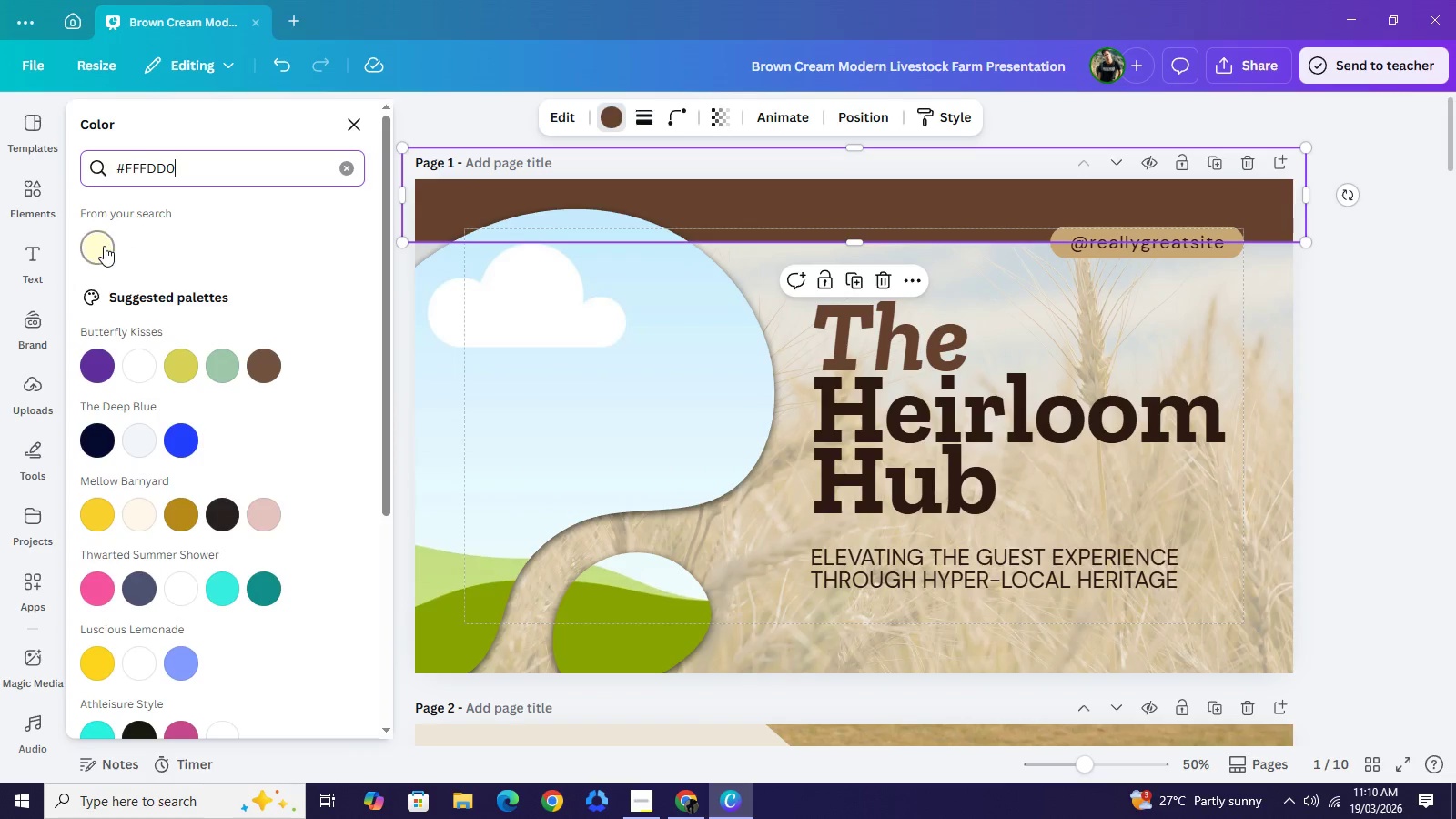 
left_click([104, 246])
 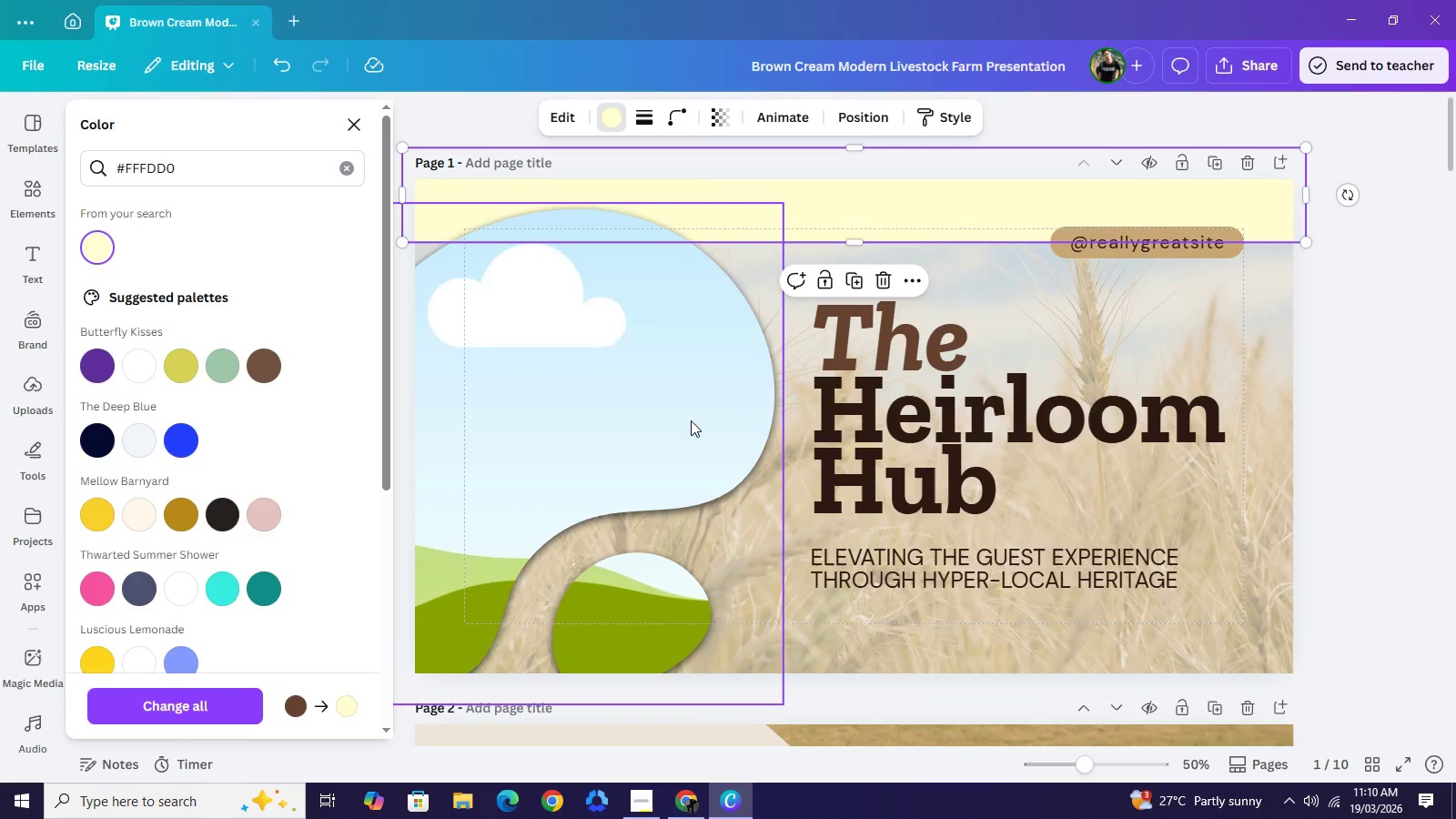 
wait(30.59)
 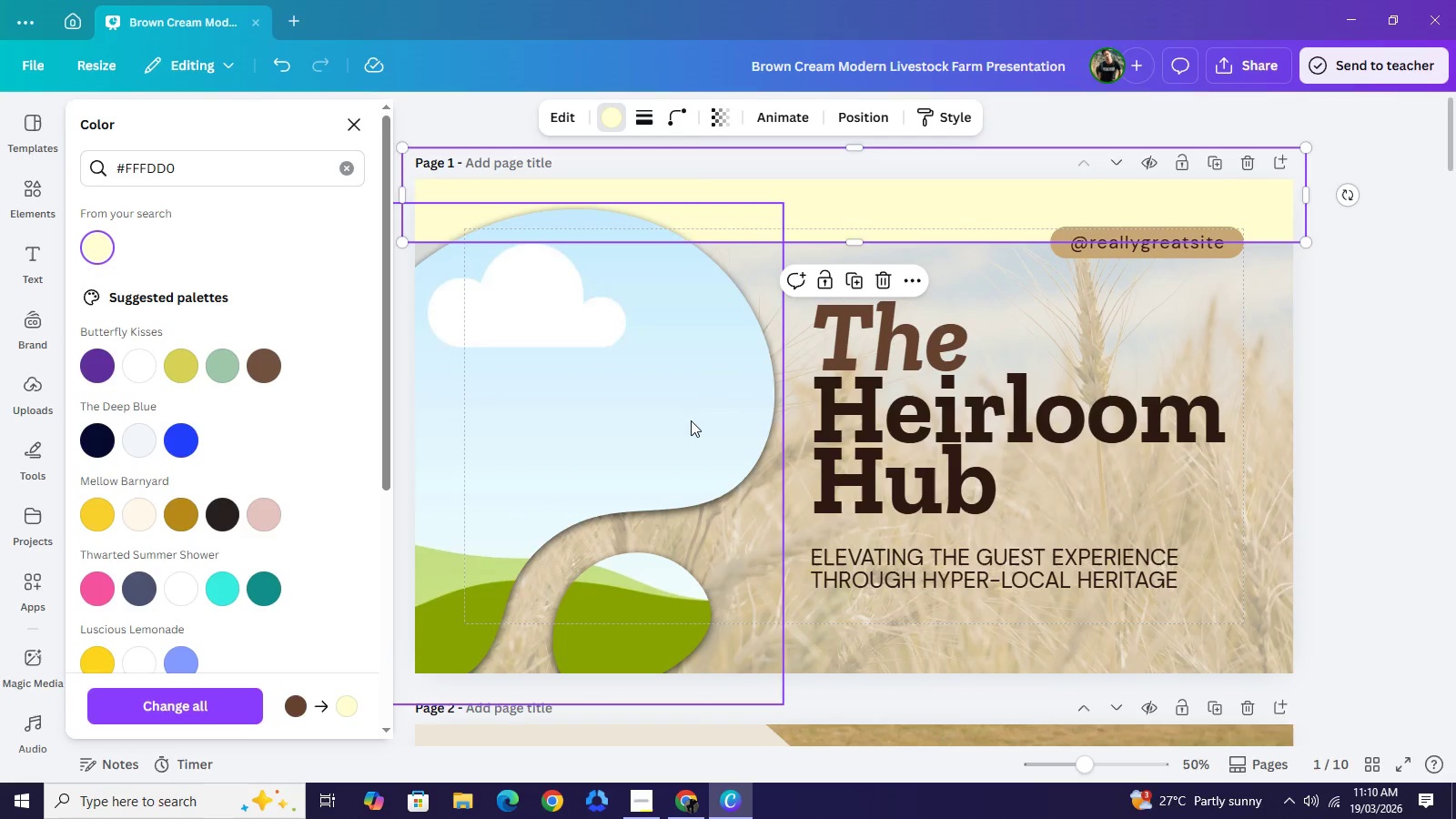 
left_click([1138, 255])
 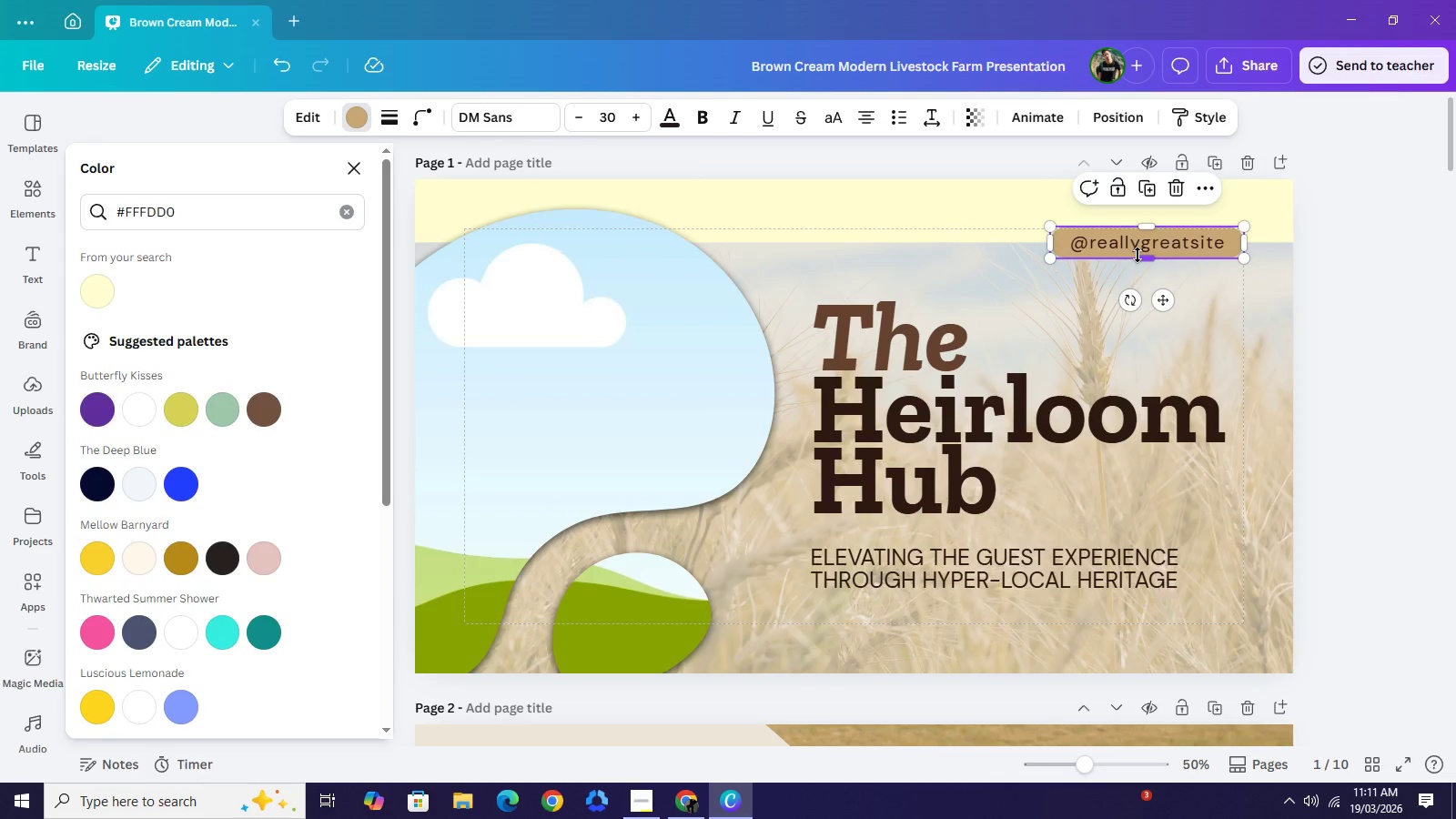 
key(Backspace)
 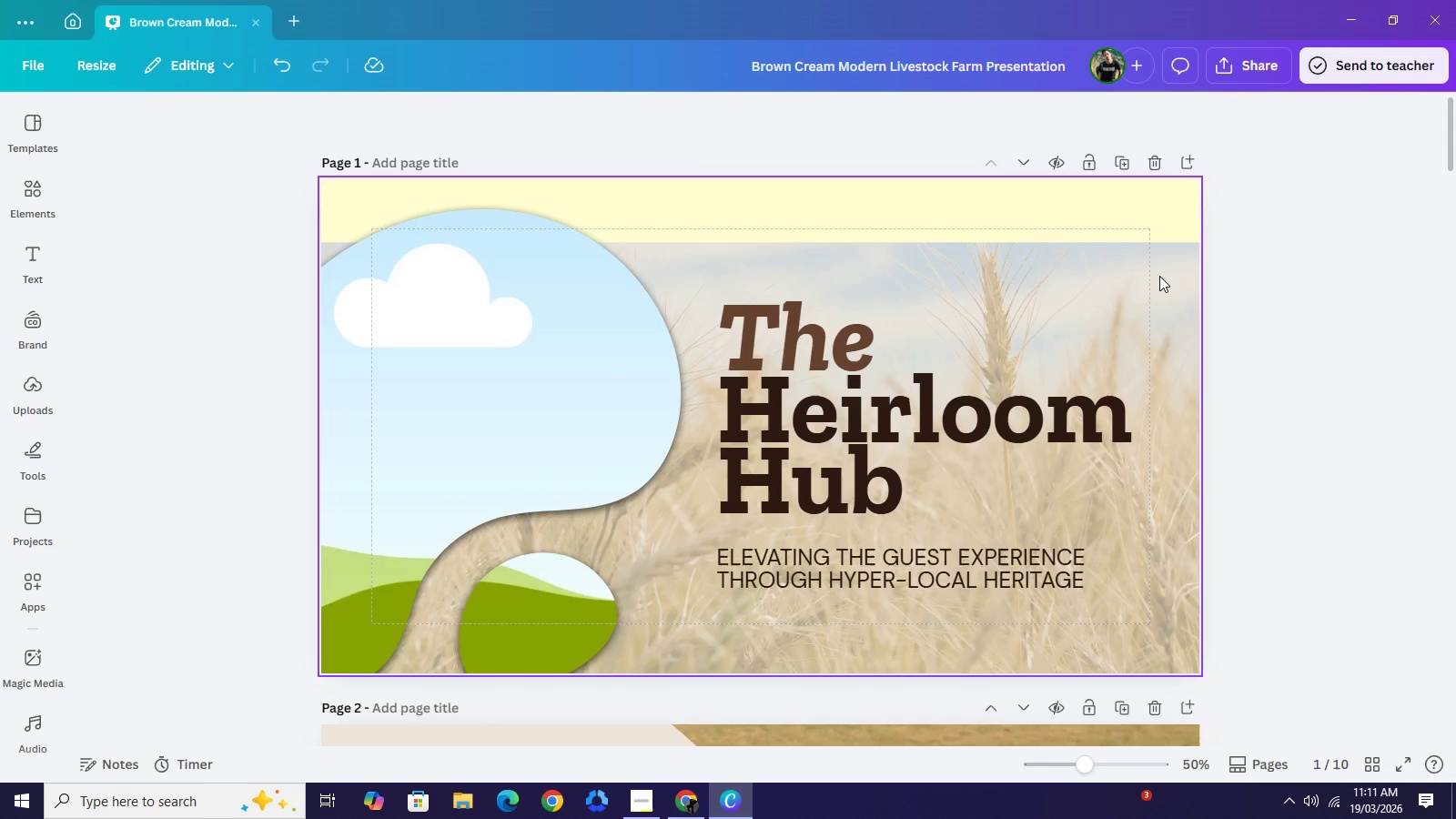 
wait(15.03)
 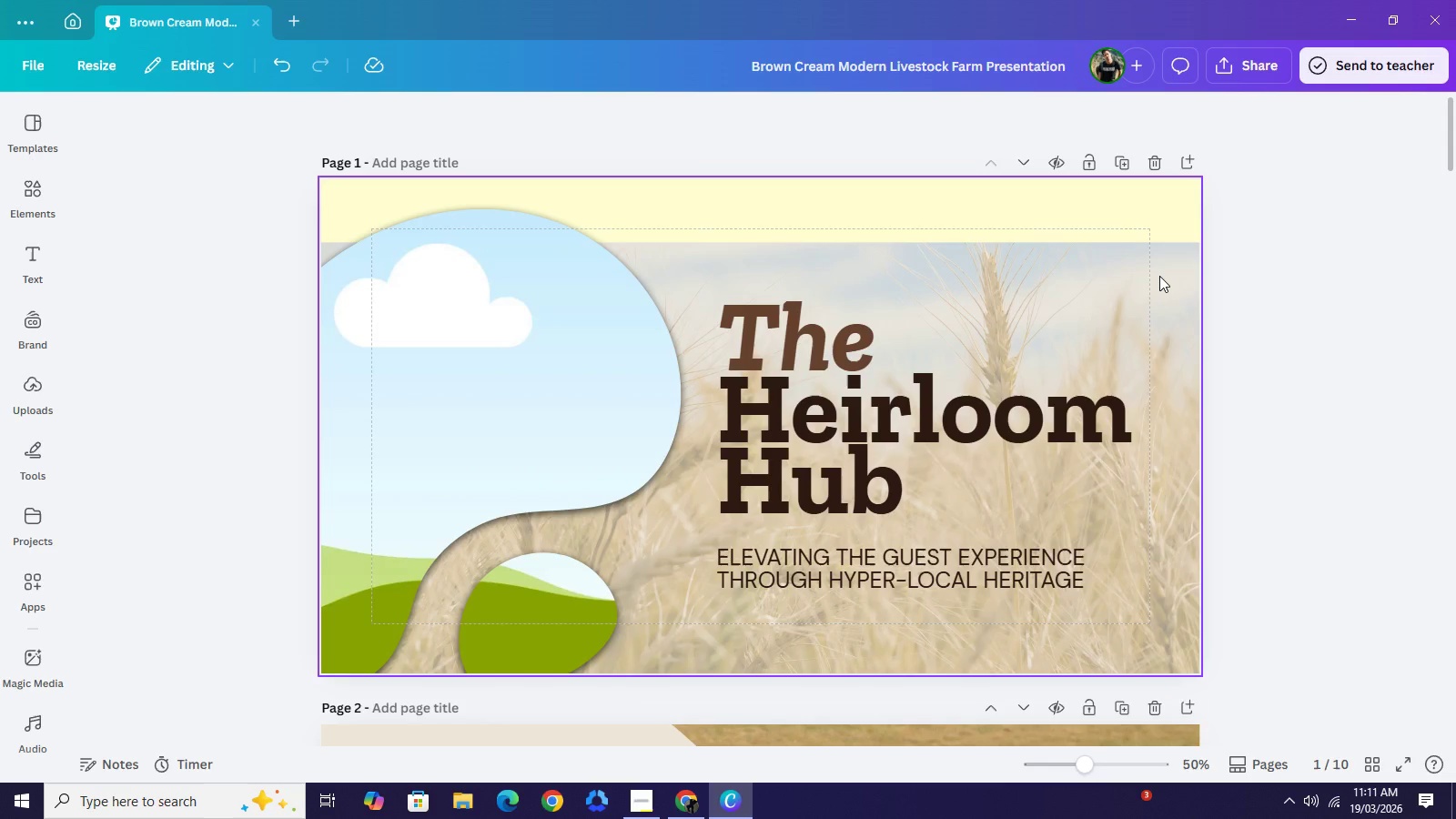 
left_click([697, 807])
 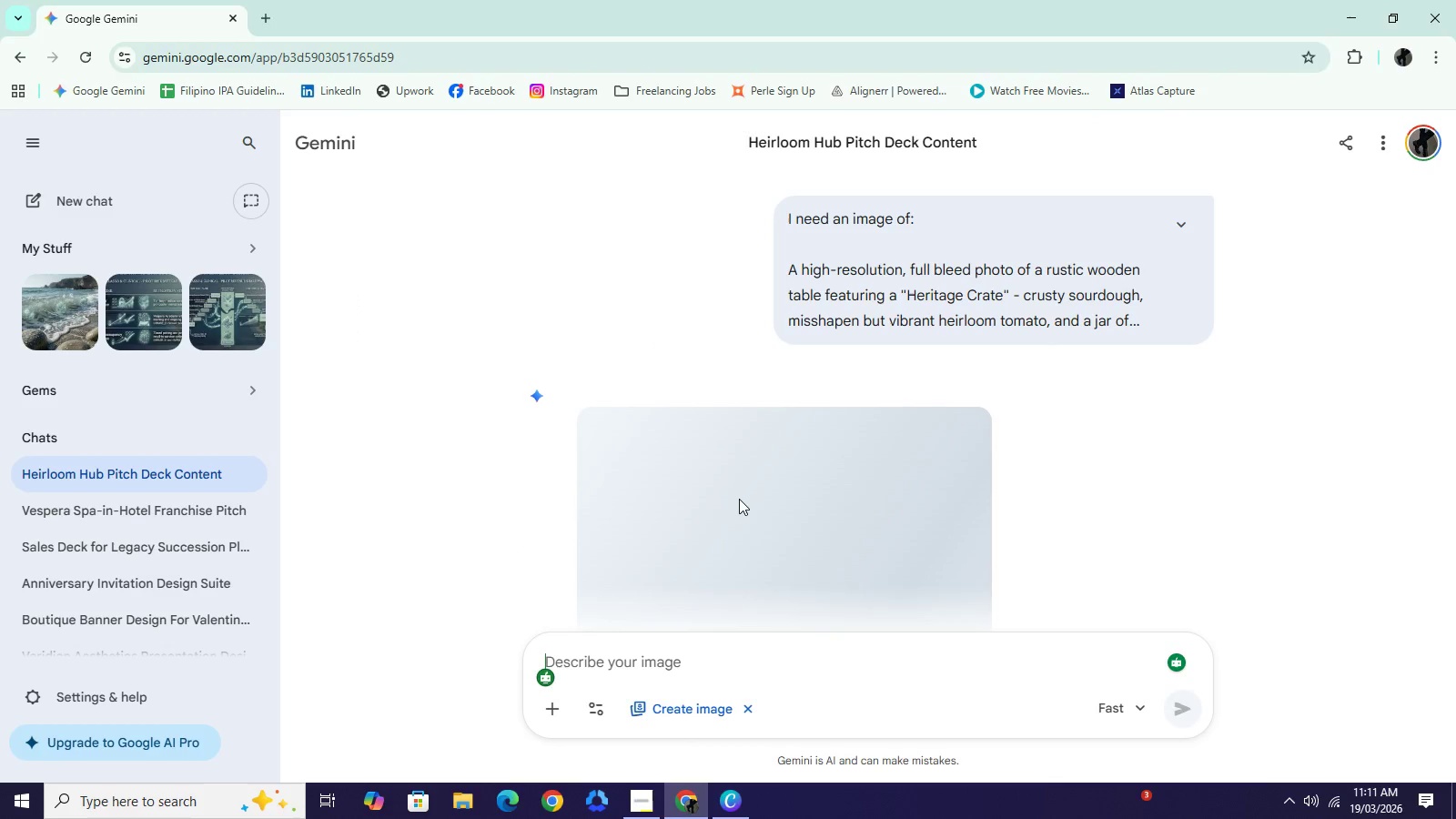 
scroll: coordinate [739, 500], scroll_direction: down, amount: 2.0
 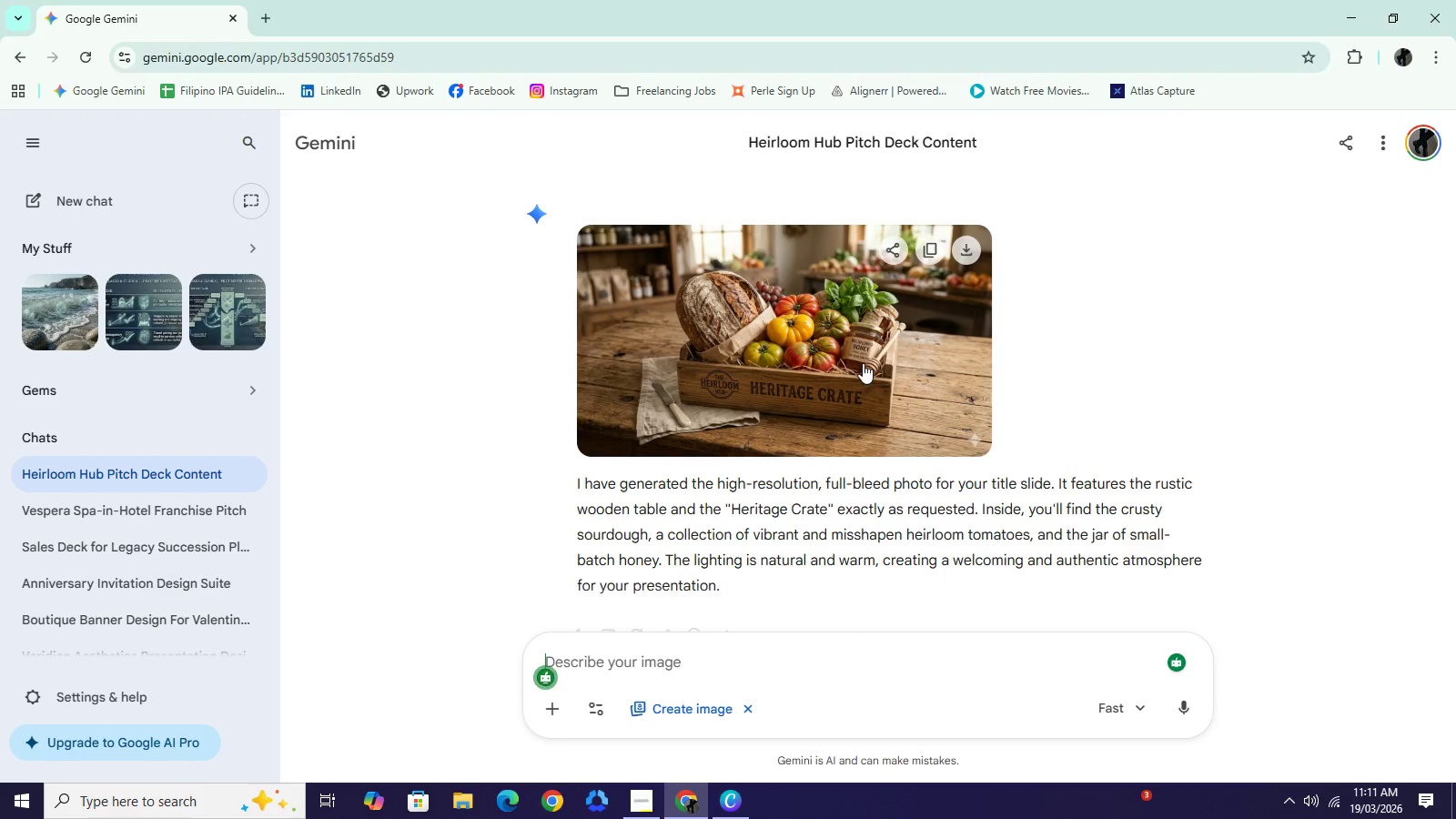 
left_click([925, 253])
 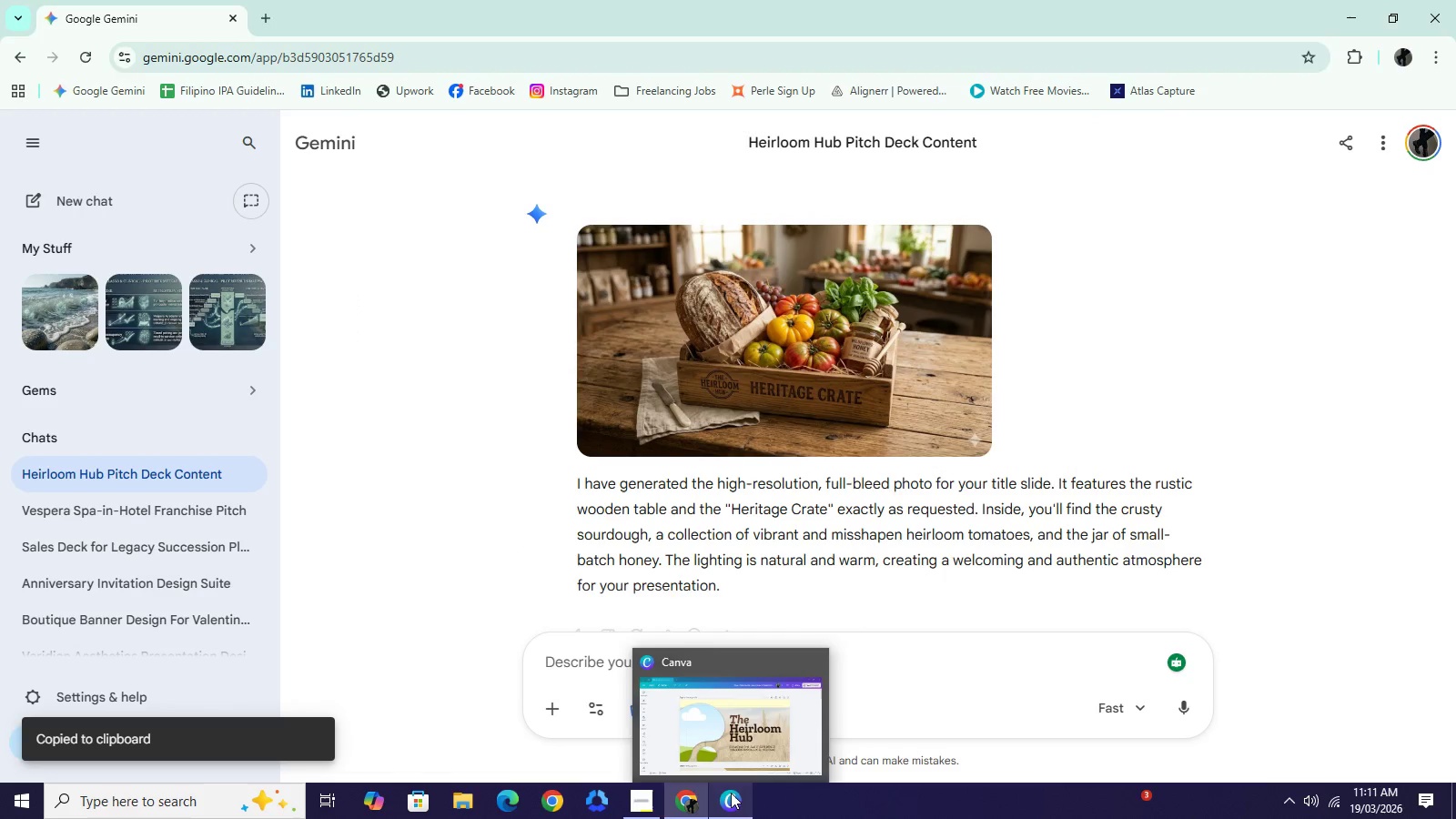 
left_click([731, 793])
 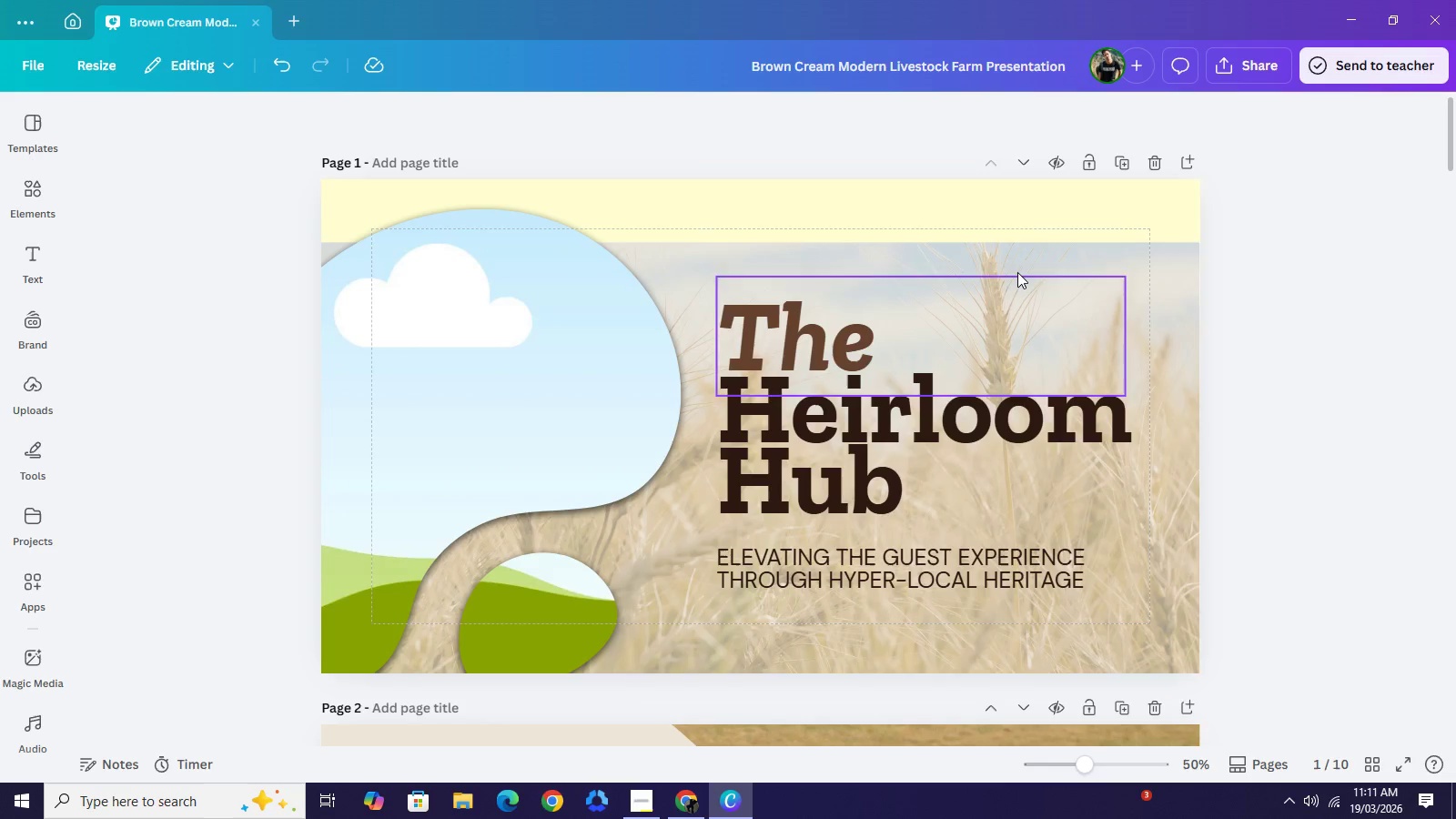 
left_click([1027, 268])
 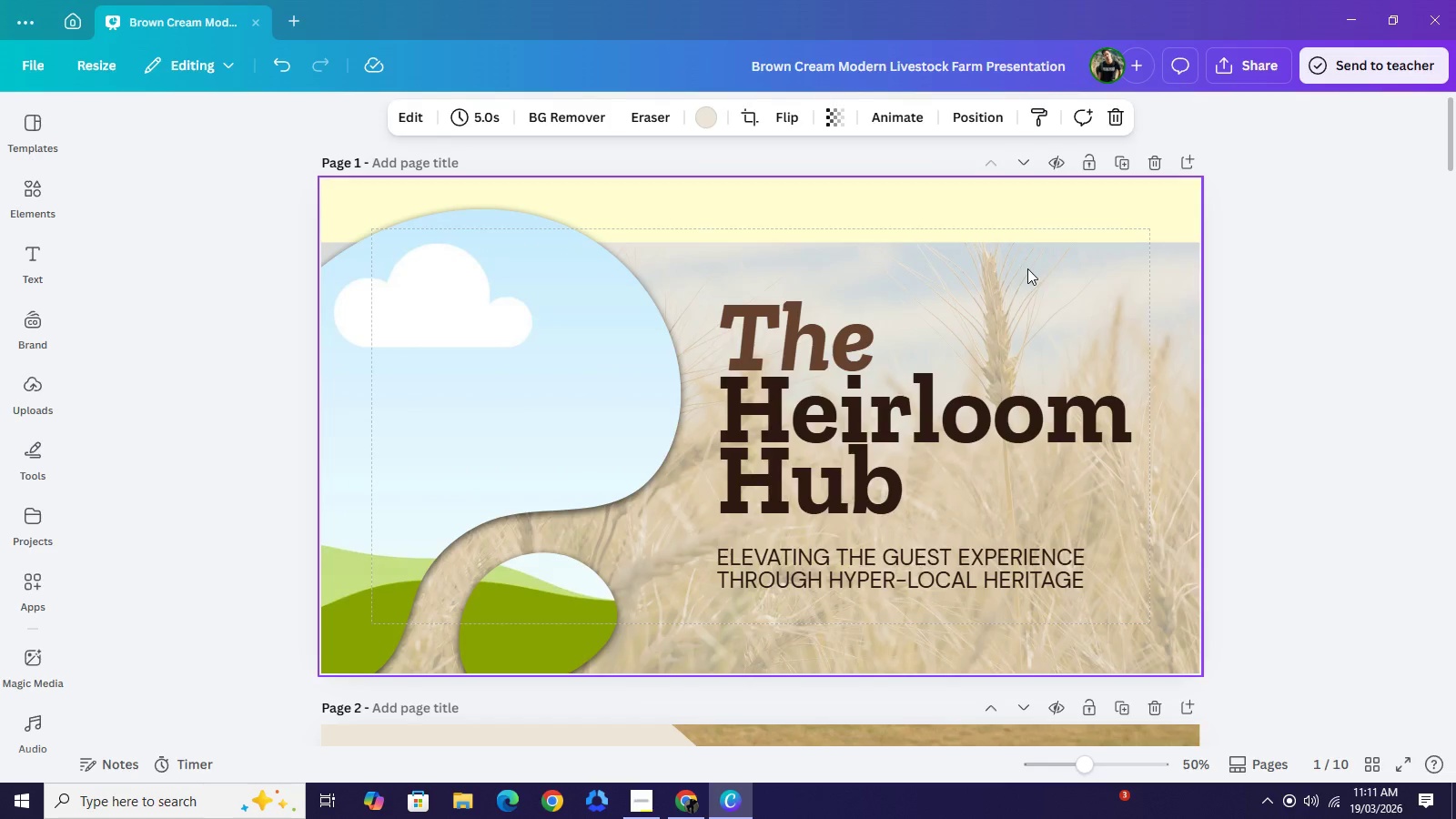 
key(Backspace)
 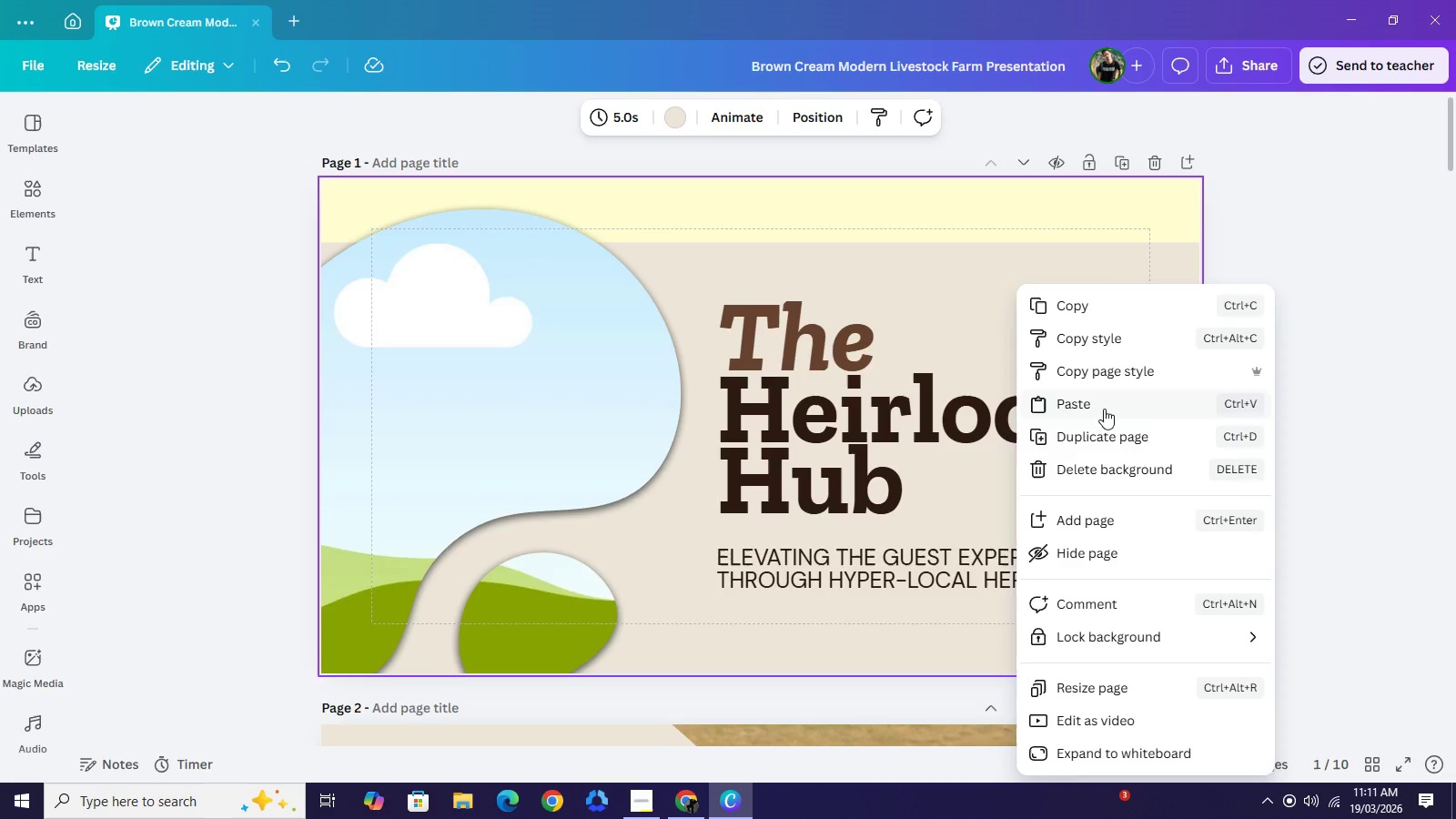 
left_click([1106, 411])
 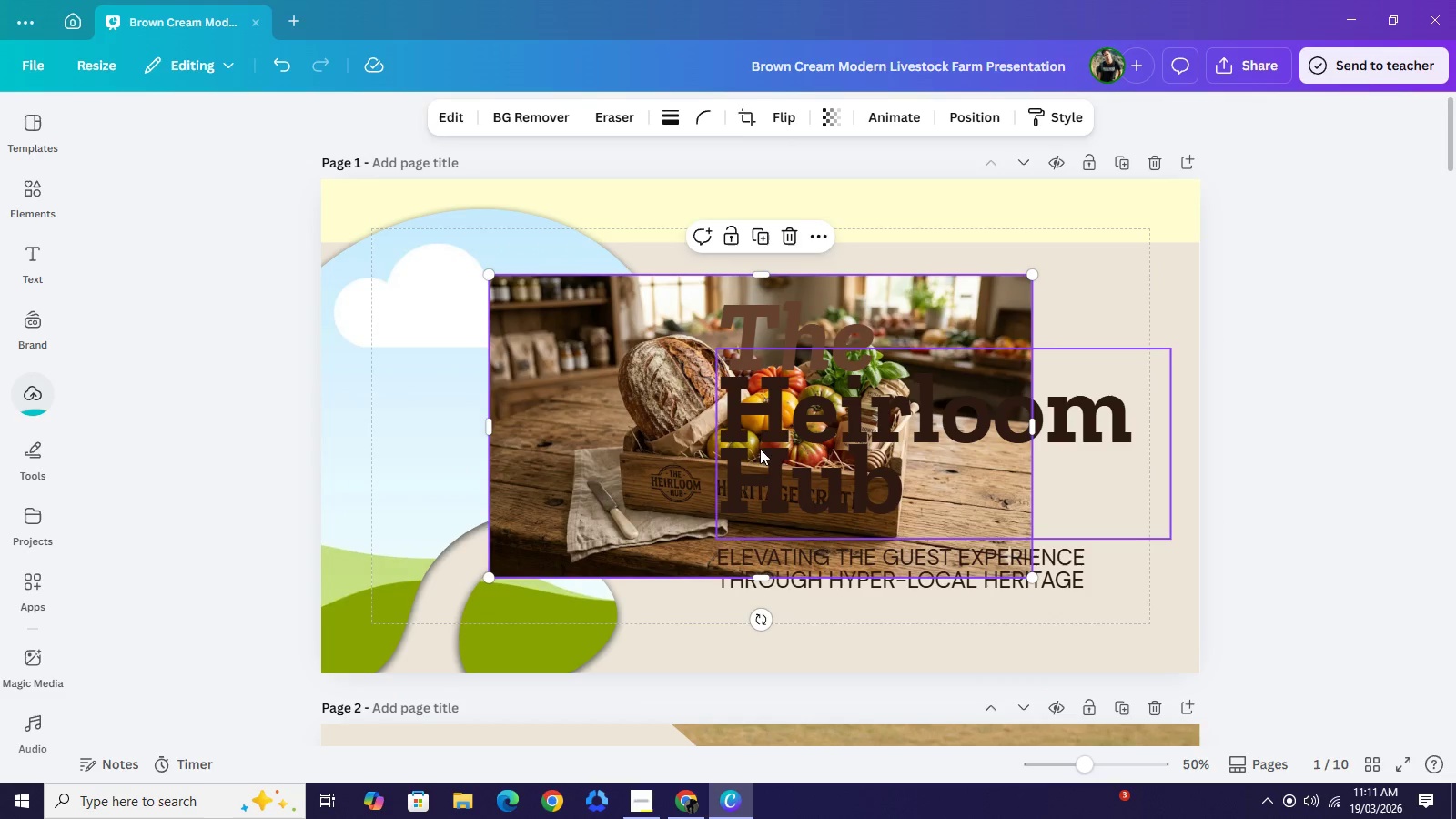 
mouse_move([625, 425])
 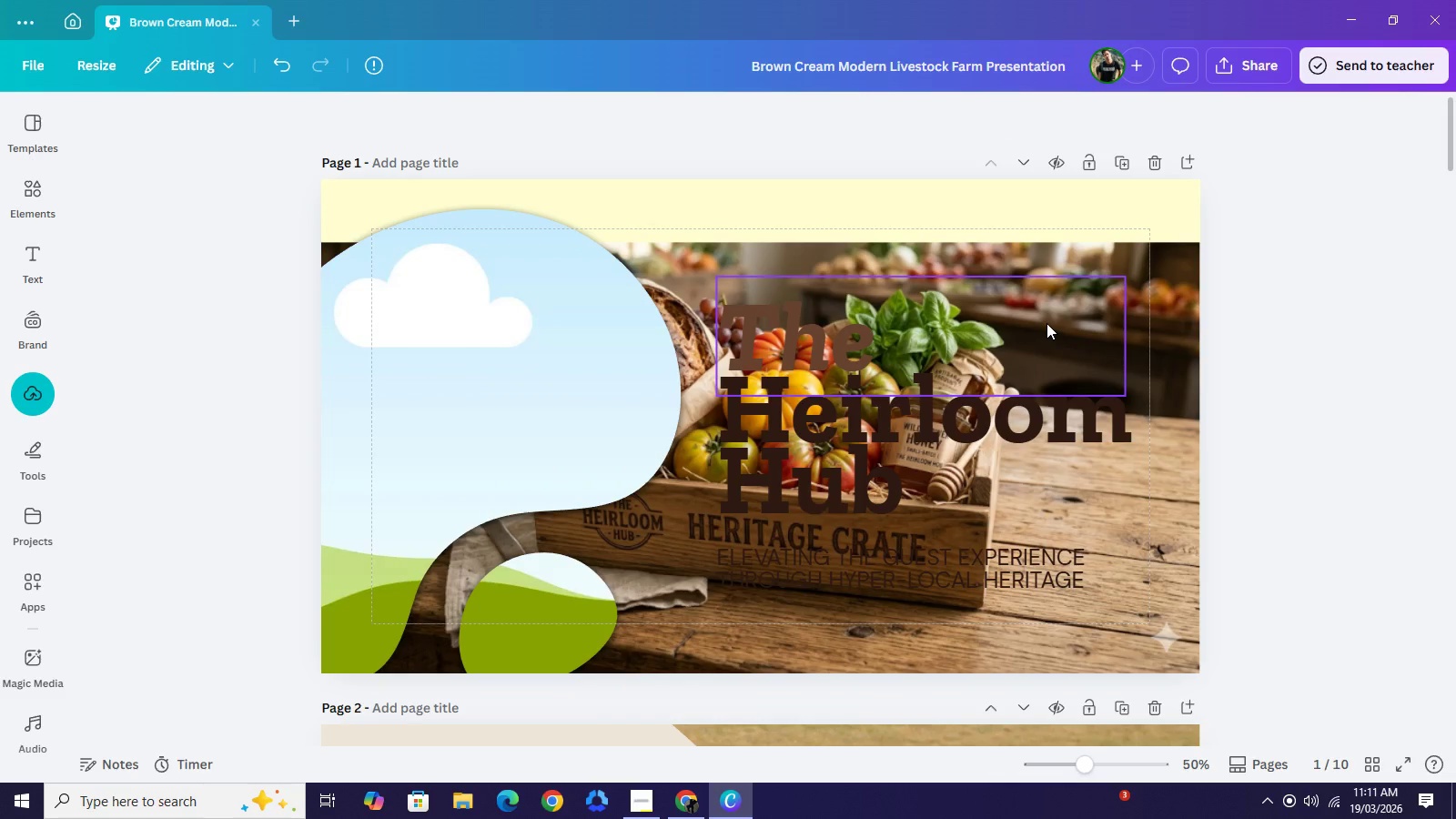 
left_click([1147, 295])
 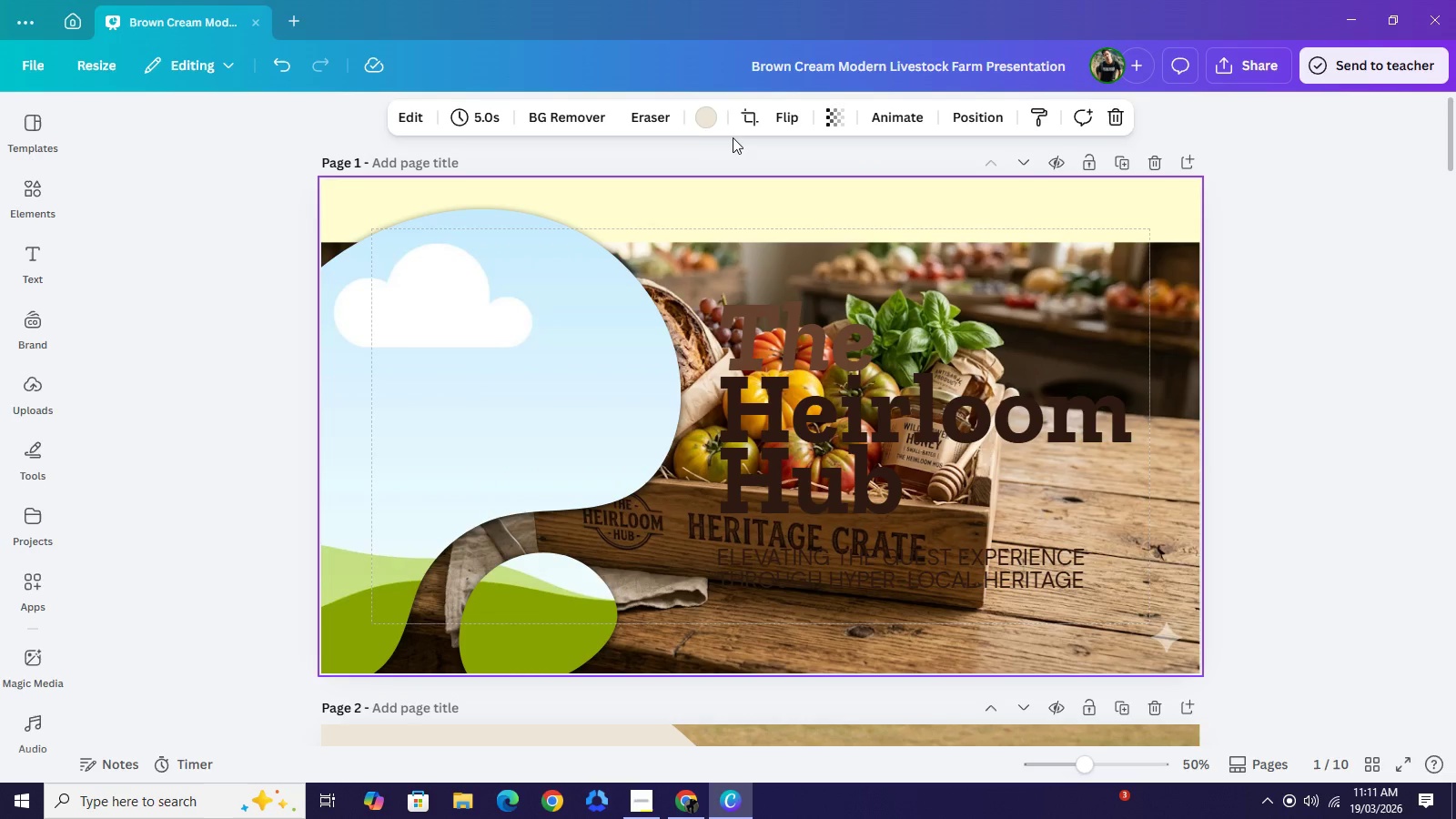 
wait(8.75)
 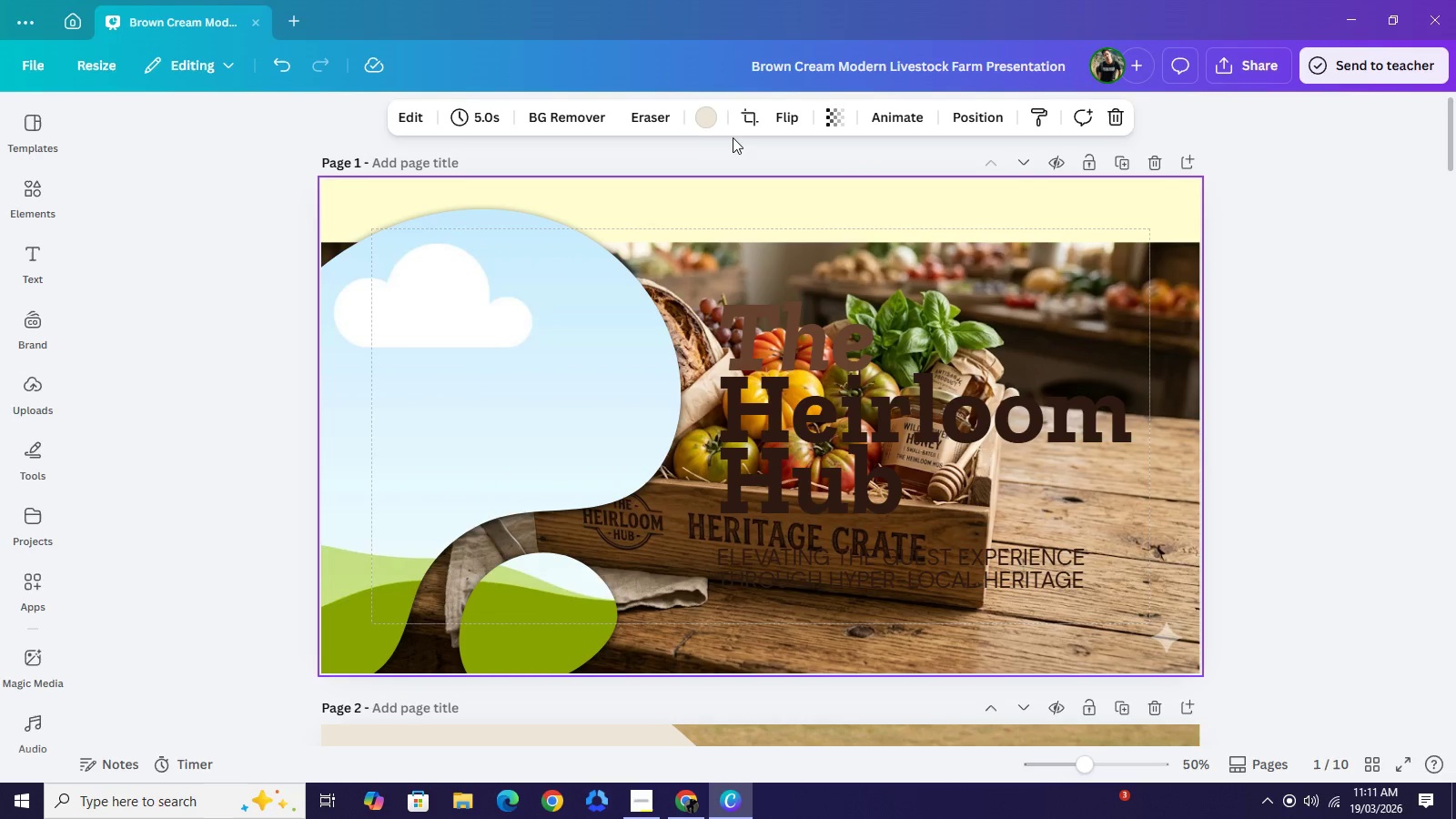 
left_click([851, 123])
 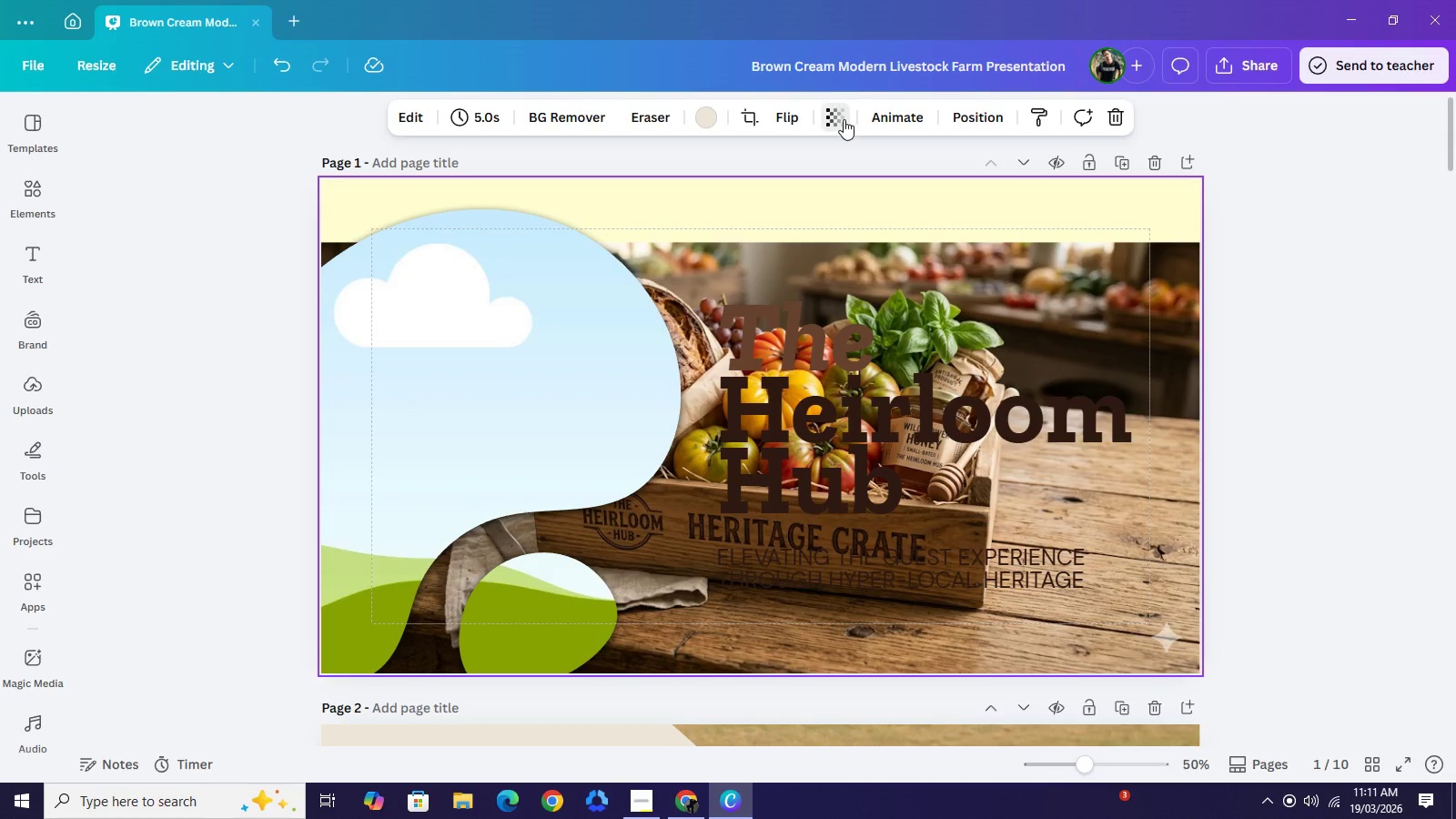 
left_click([844, 119])
 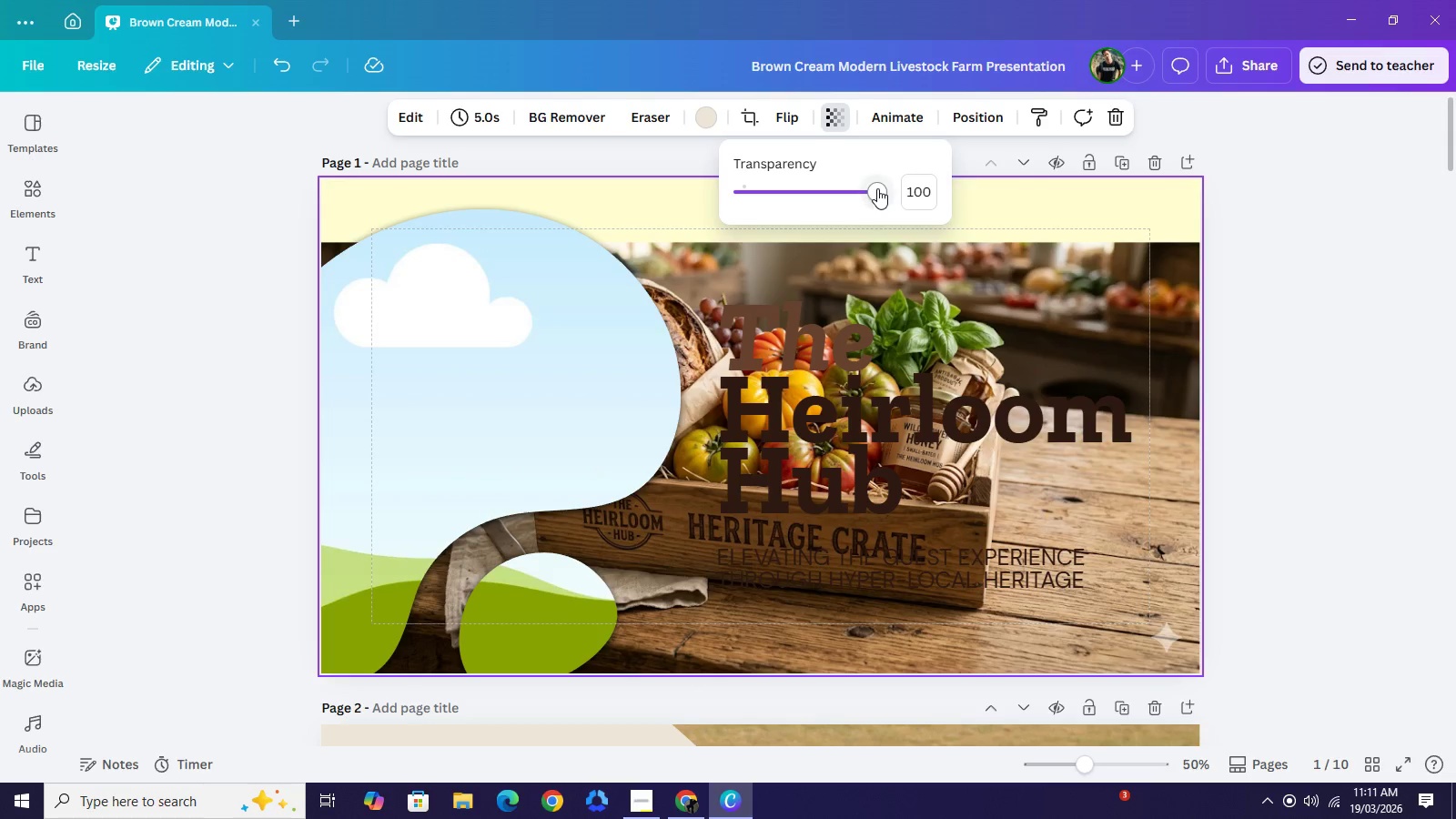 
left_click_drag(start_coordinate=[877, 188], to_coordinate=[805, 218])
 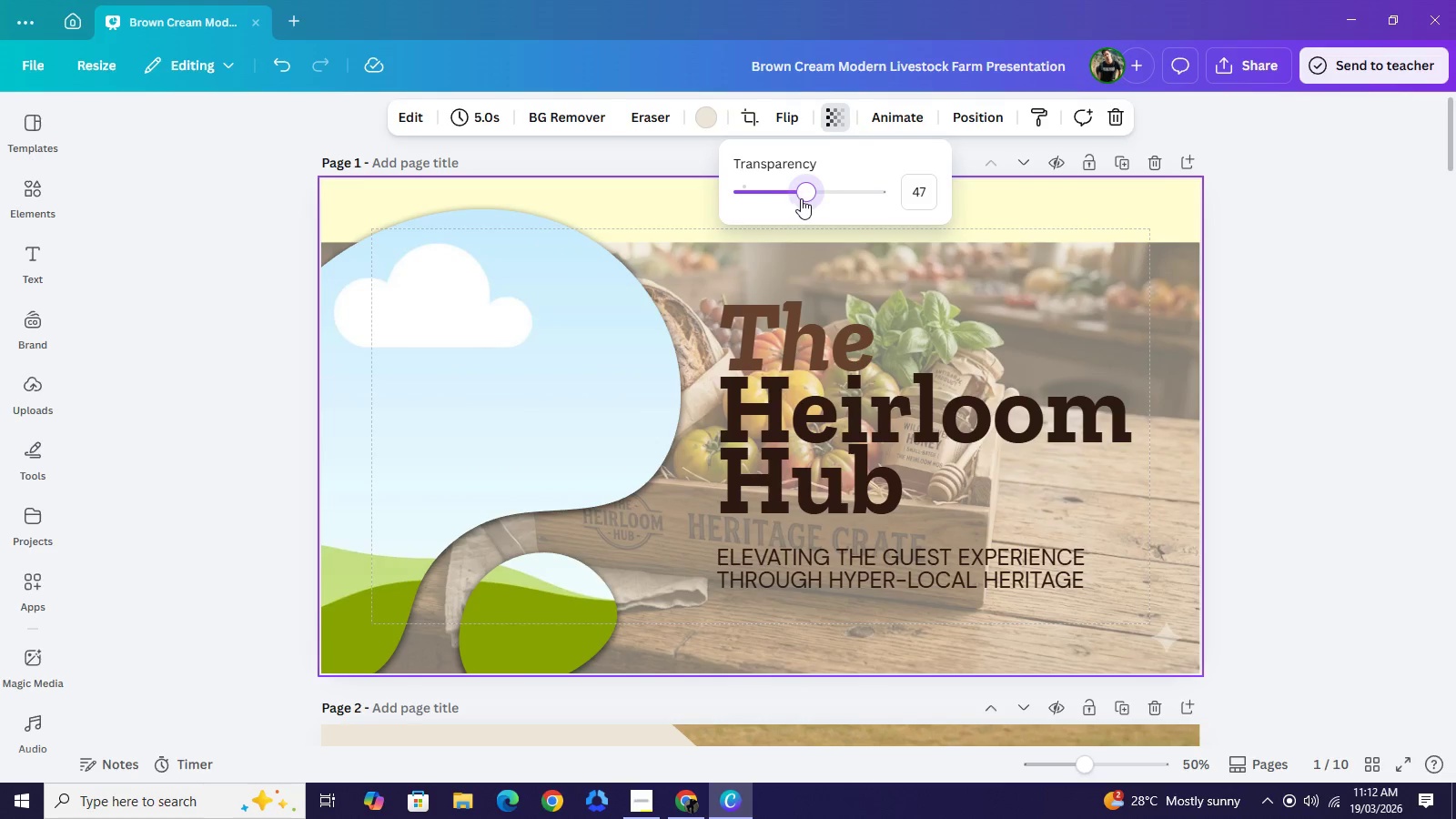 
wait(7.86)
 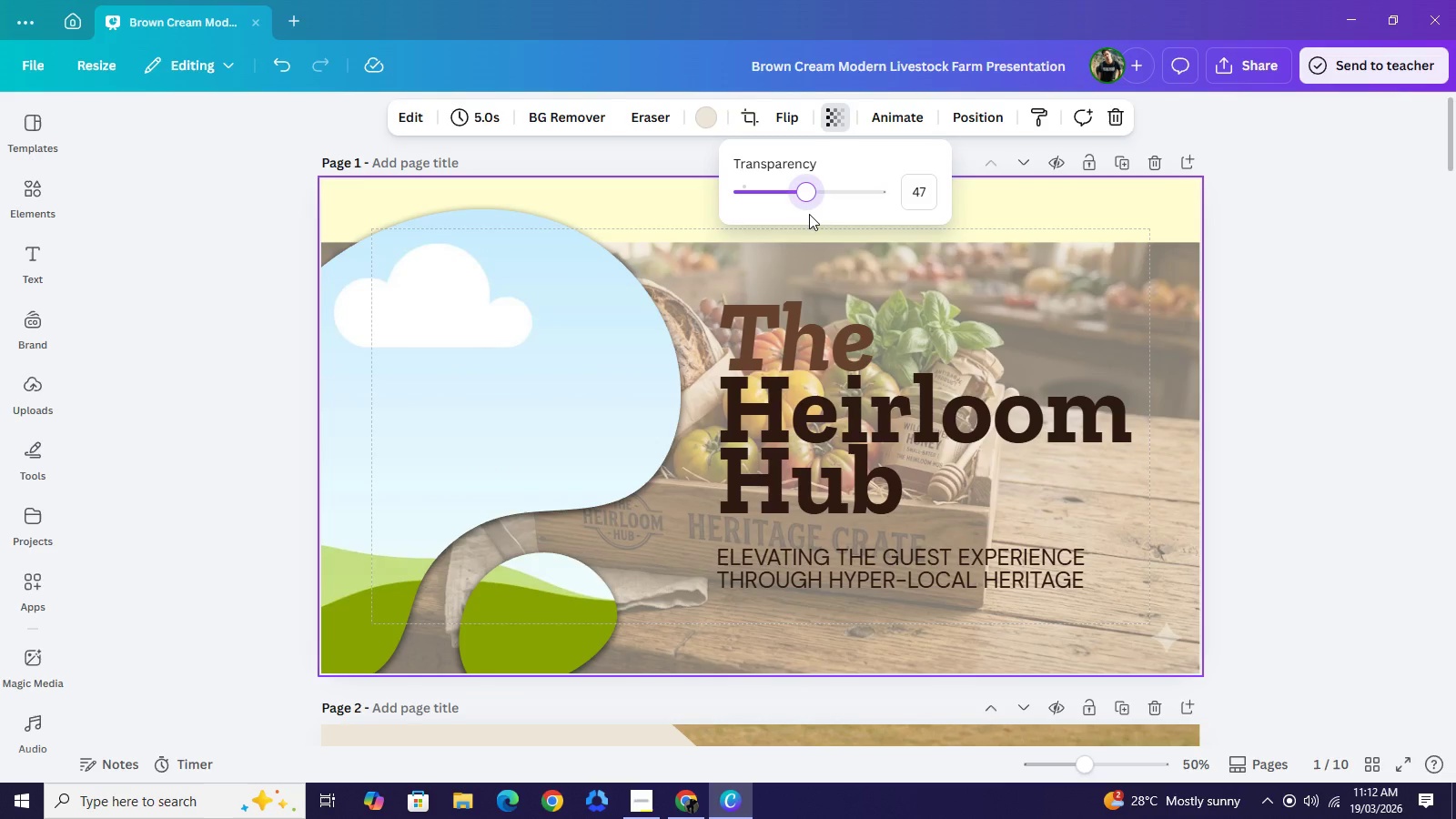 
left_click([714, 123])
 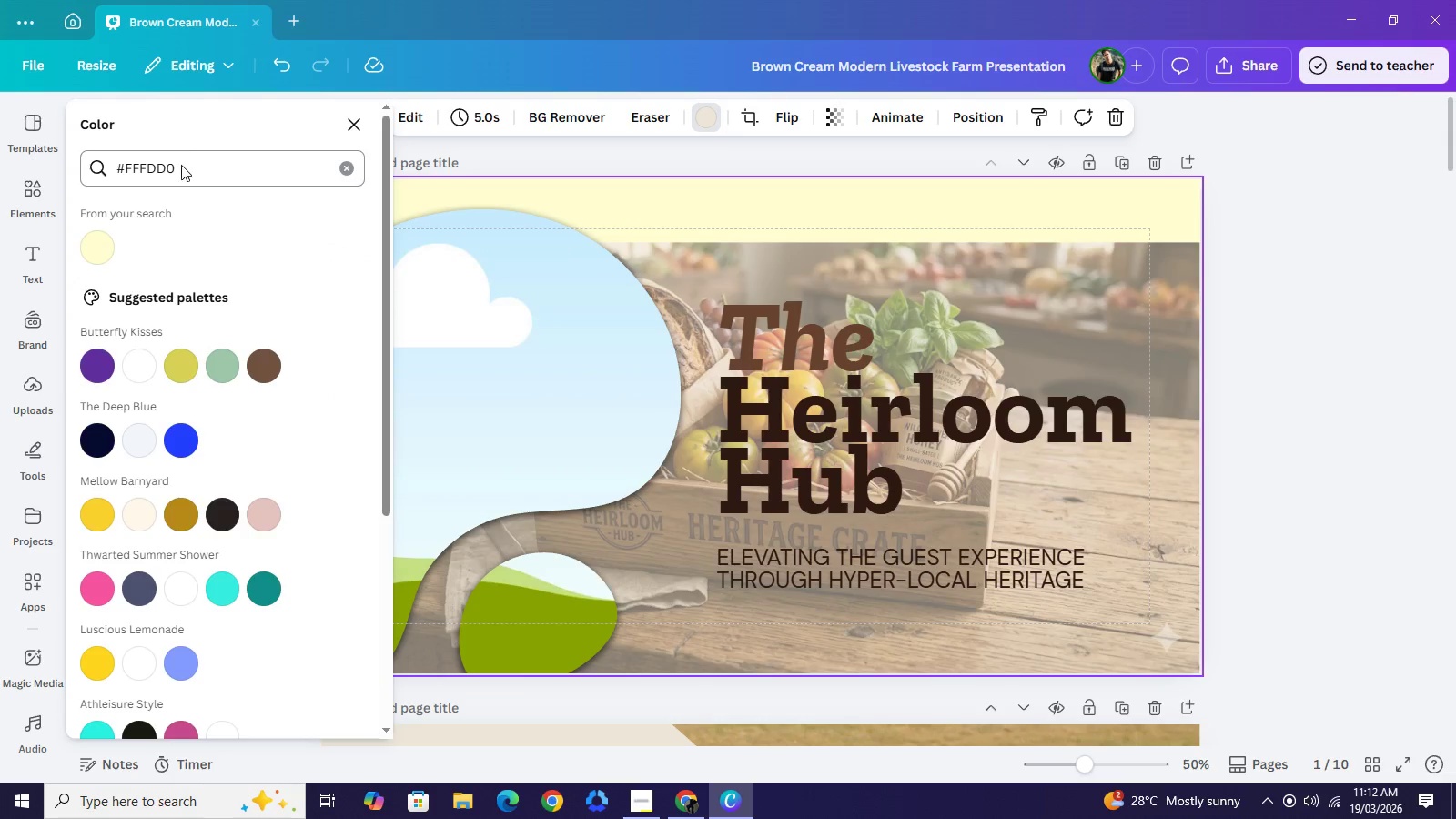 
left_click_drag(start_coordinate=[181, 165], to_coordinate=[152, 167])
 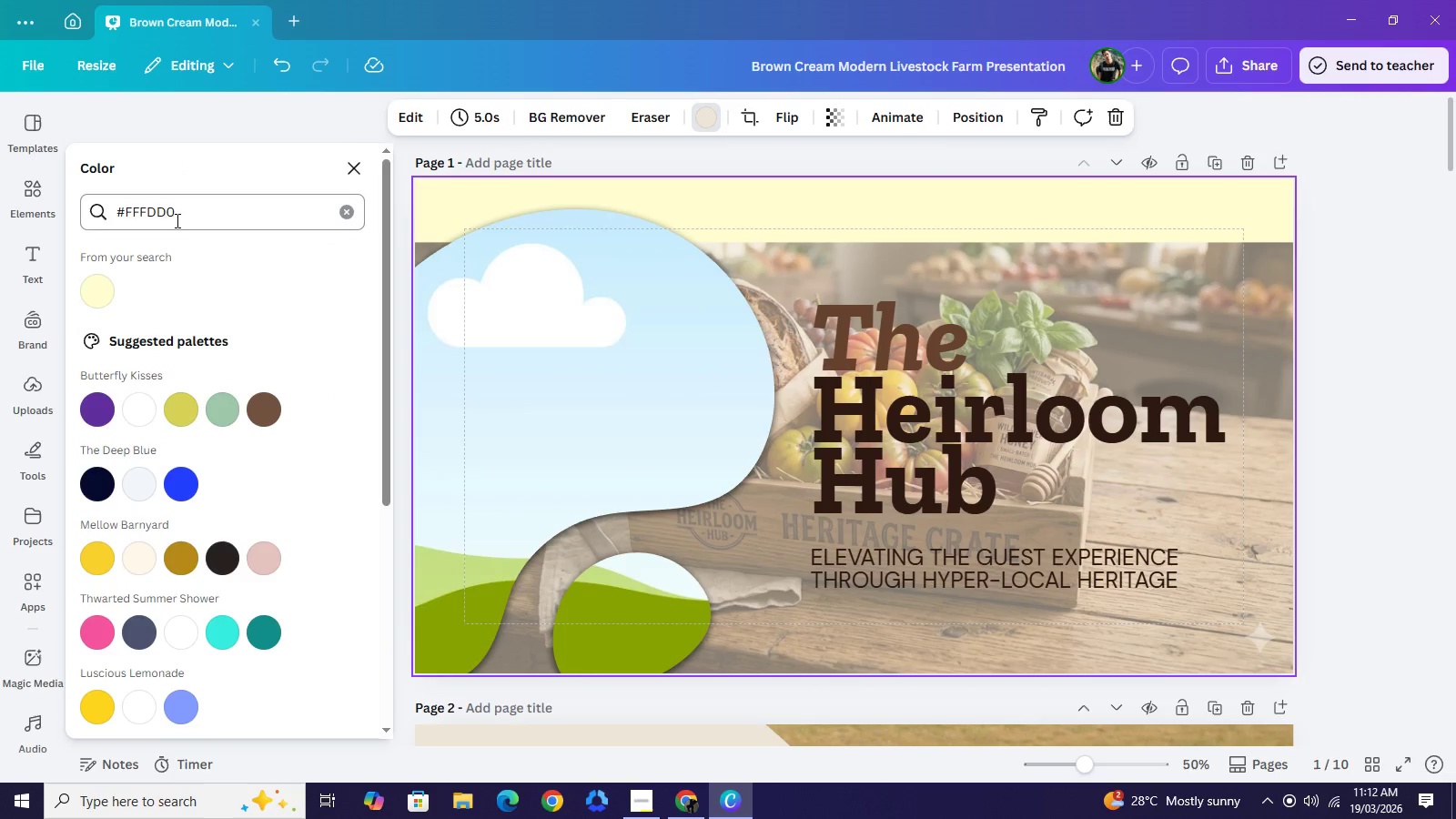 
left_click_drag(start_coordinate=[197, 220], to_coordinate=[126, 204])
 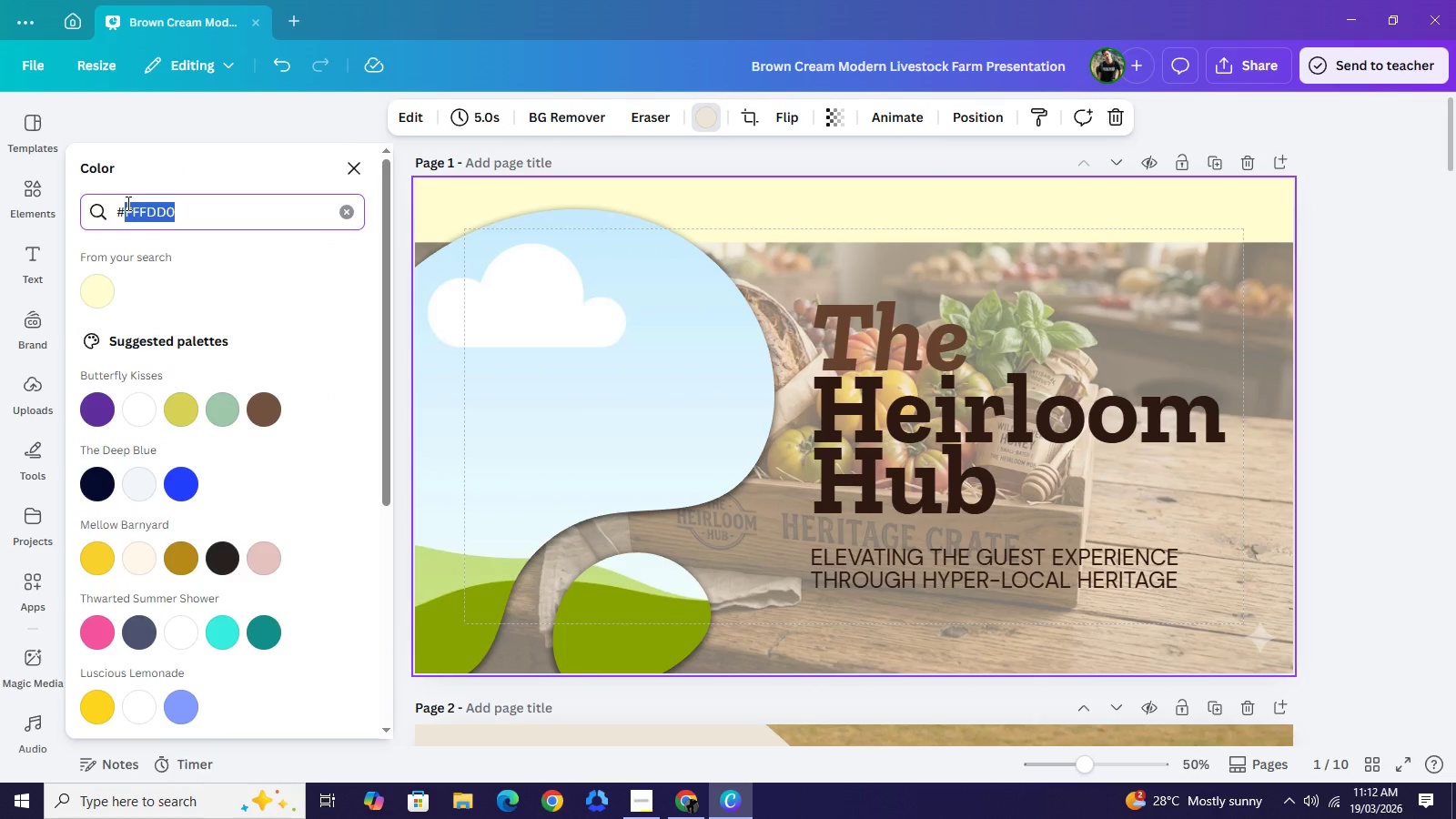 
type(A0522D)
 